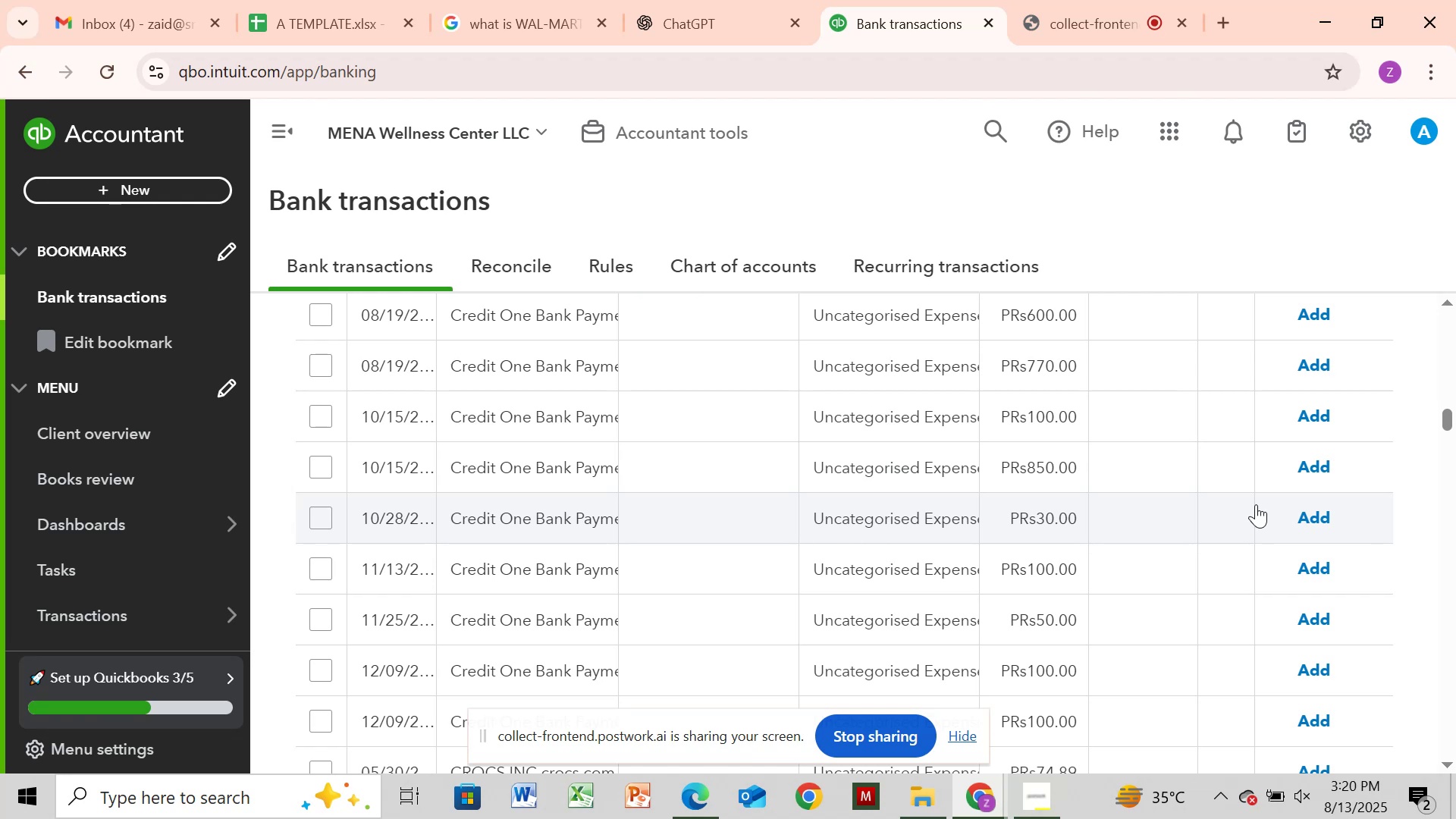 
scroll: coordinate [1454, 433], scroll_direction: down, amount: 4.0
 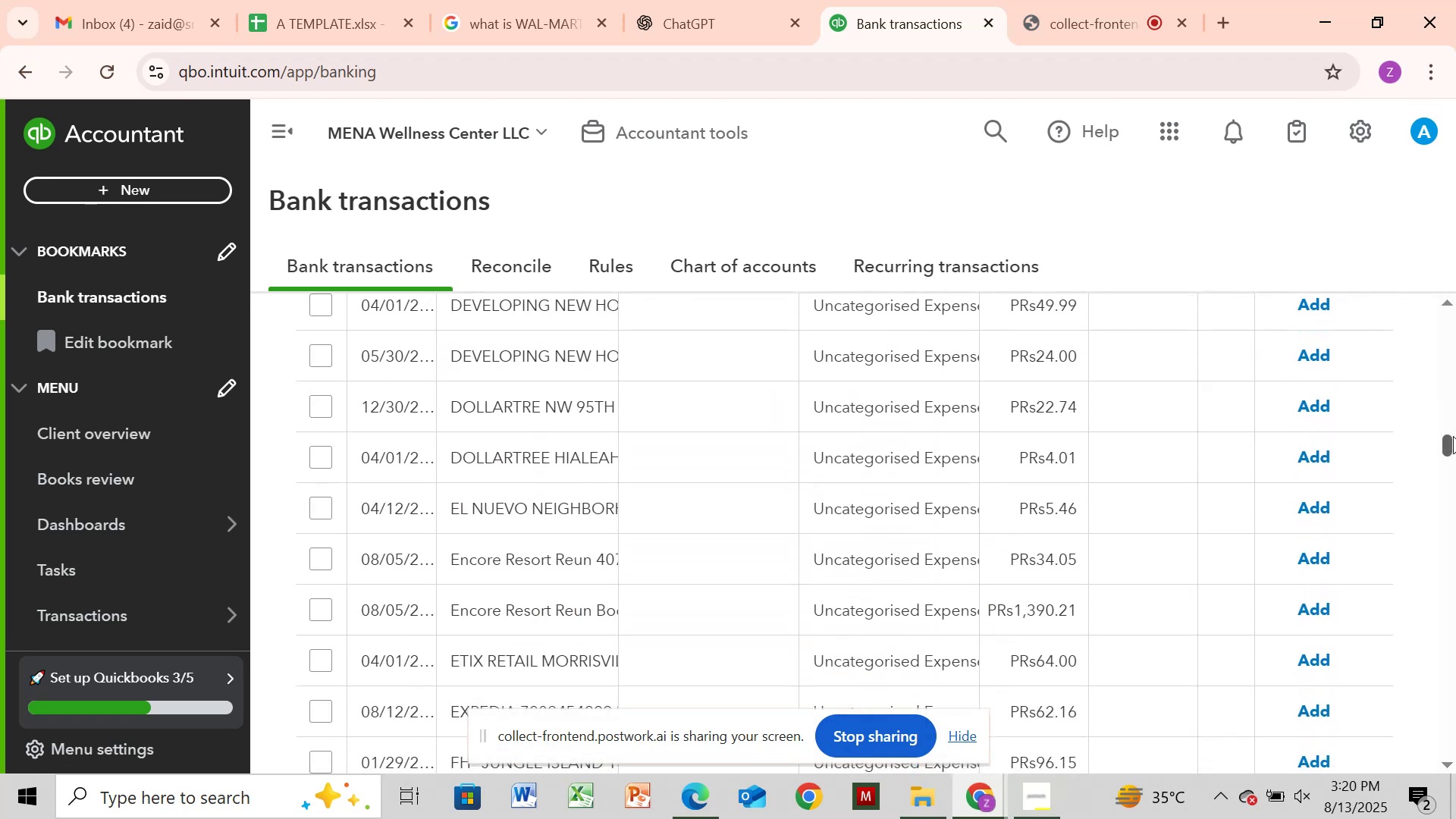 
scroll: coordinate [1282, 444], scroll_direction: up, amount: 8.0
 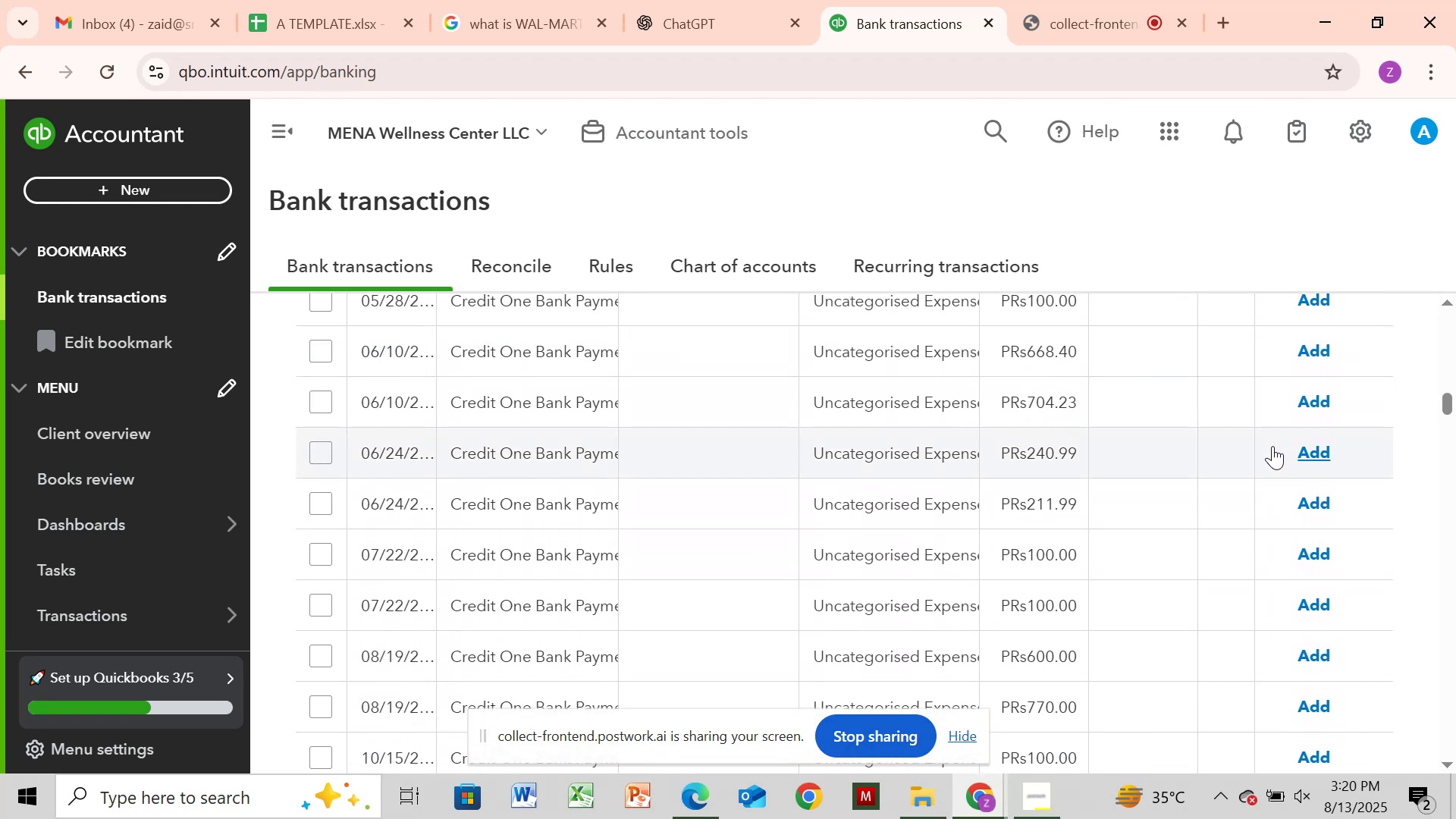 
scroll: coordinate [1272, 446], scroll_direction: down, amount: 8.0
 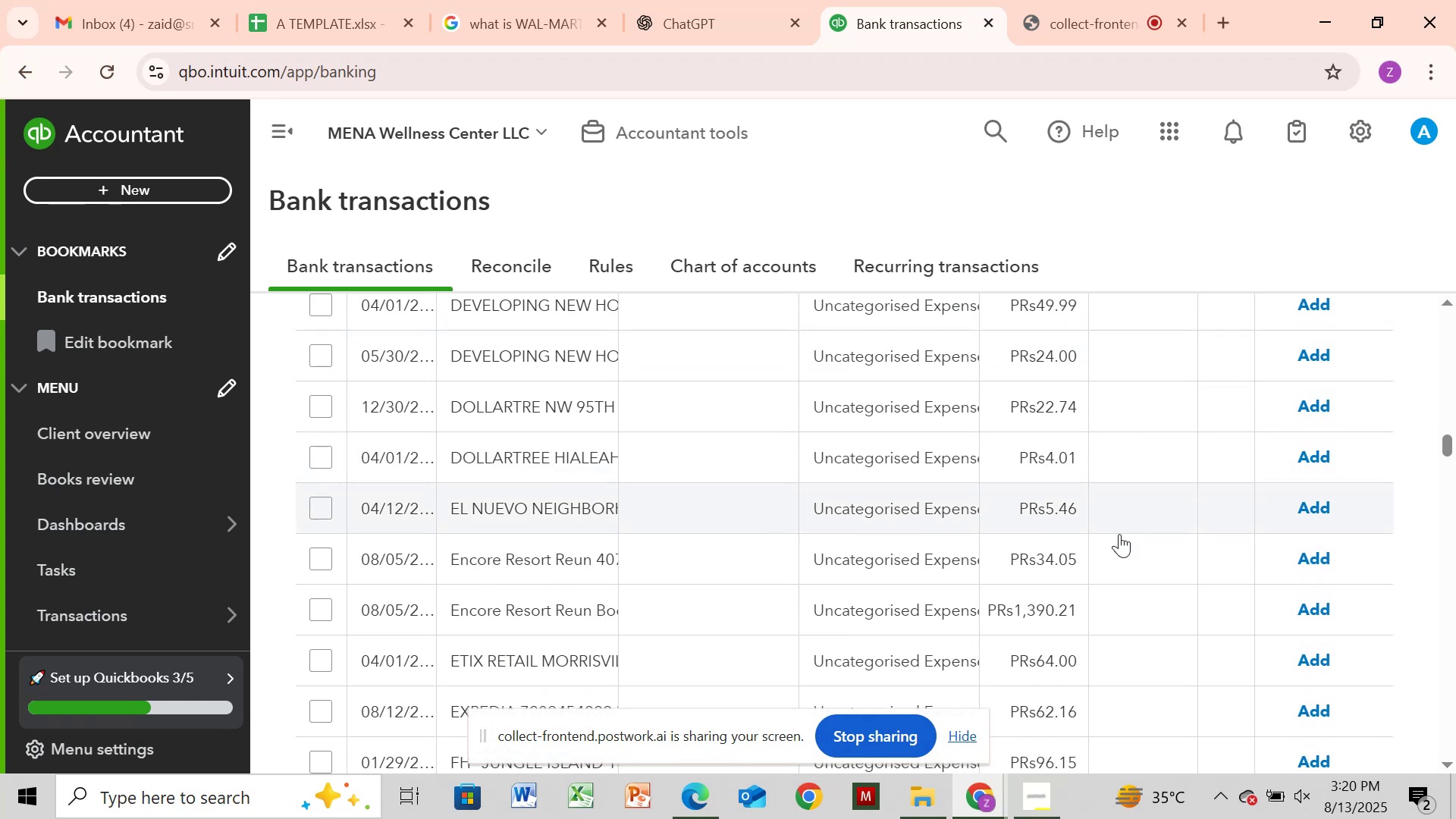 
scroll: coordinate [1106, 584], scroll_direction: none, amount: 0.0
 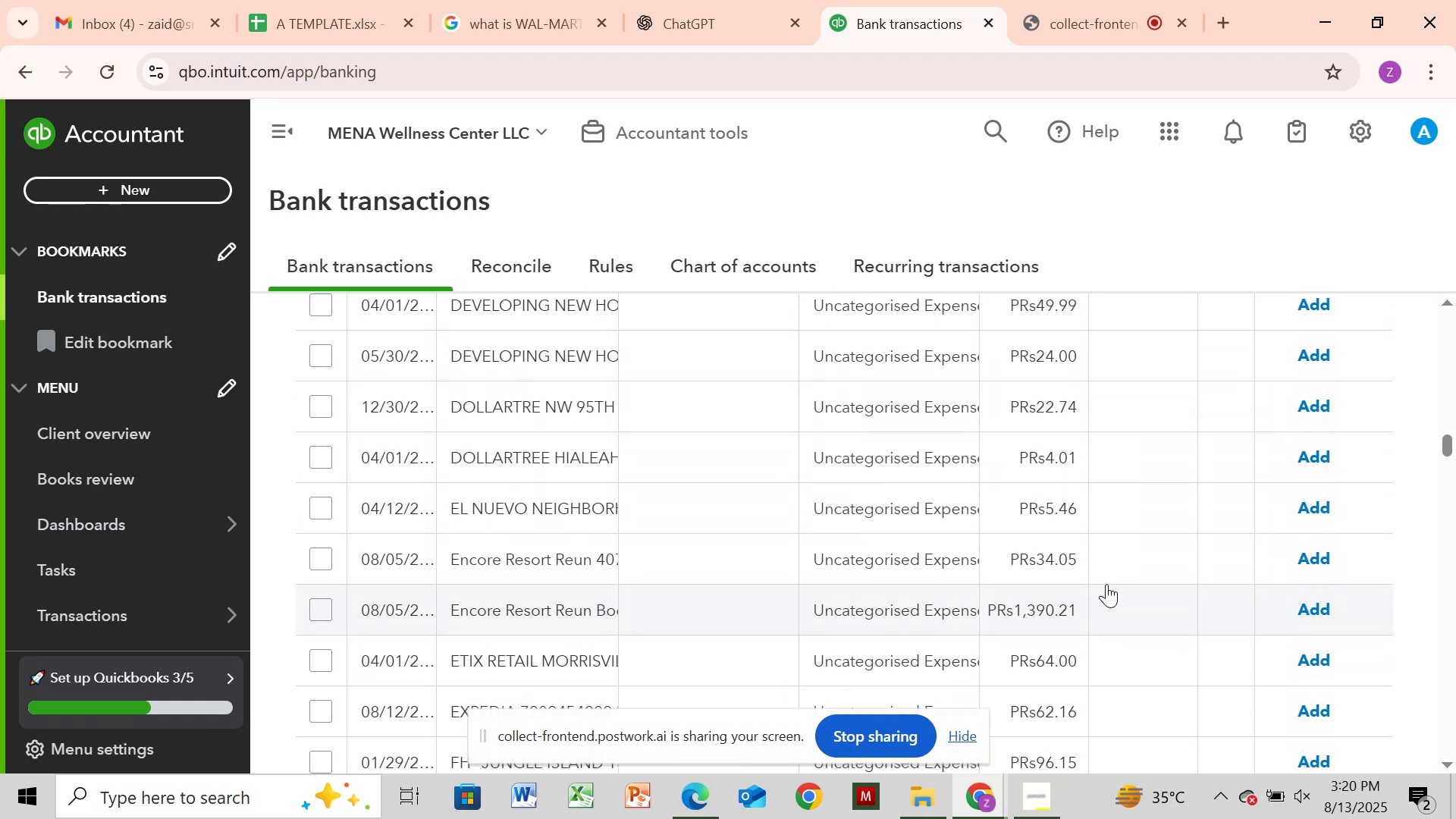 
scroll: coordinate [1106, 584], scroll_direction: up, amount: 1.0
 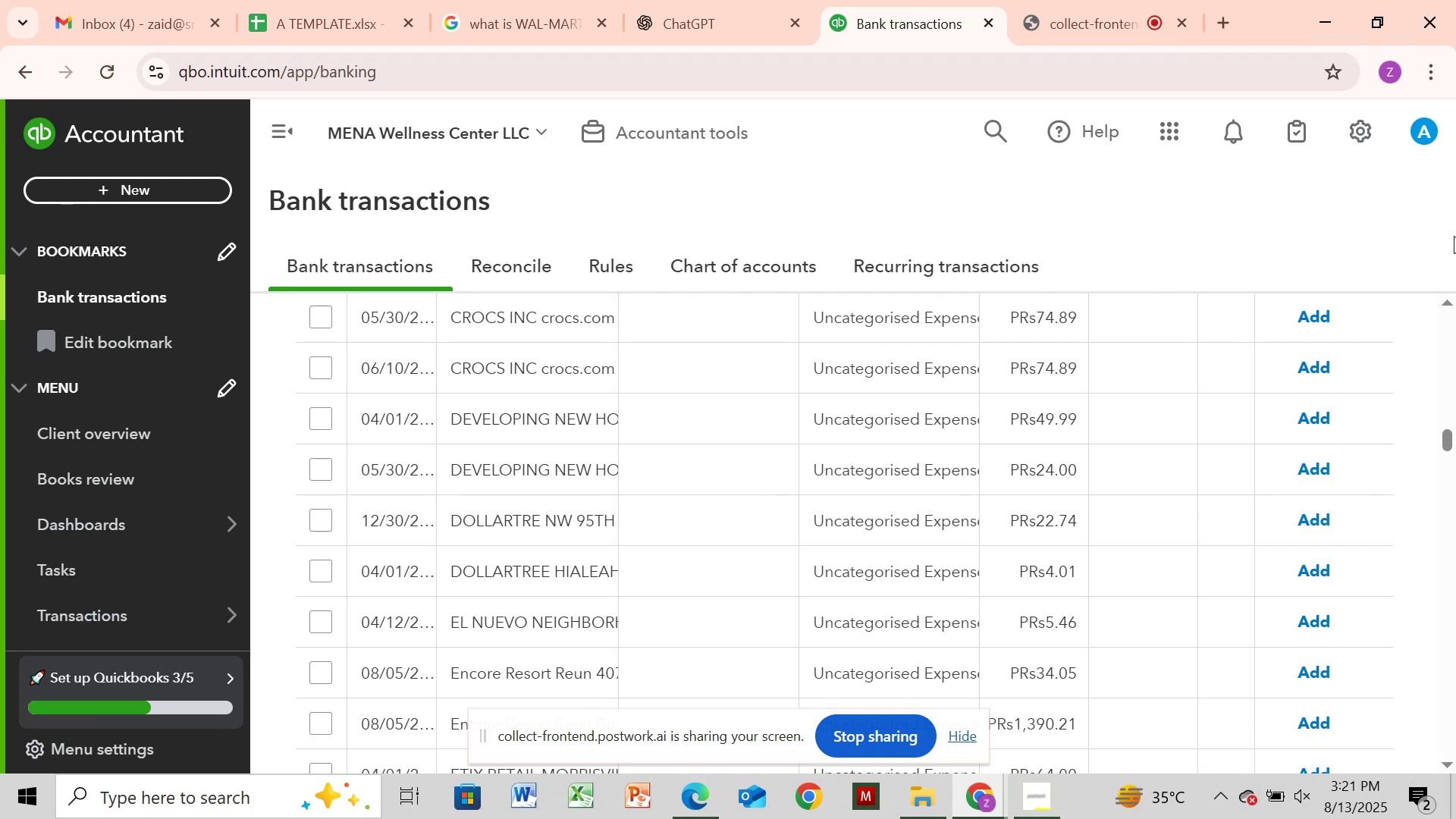 
wait(54.03)
 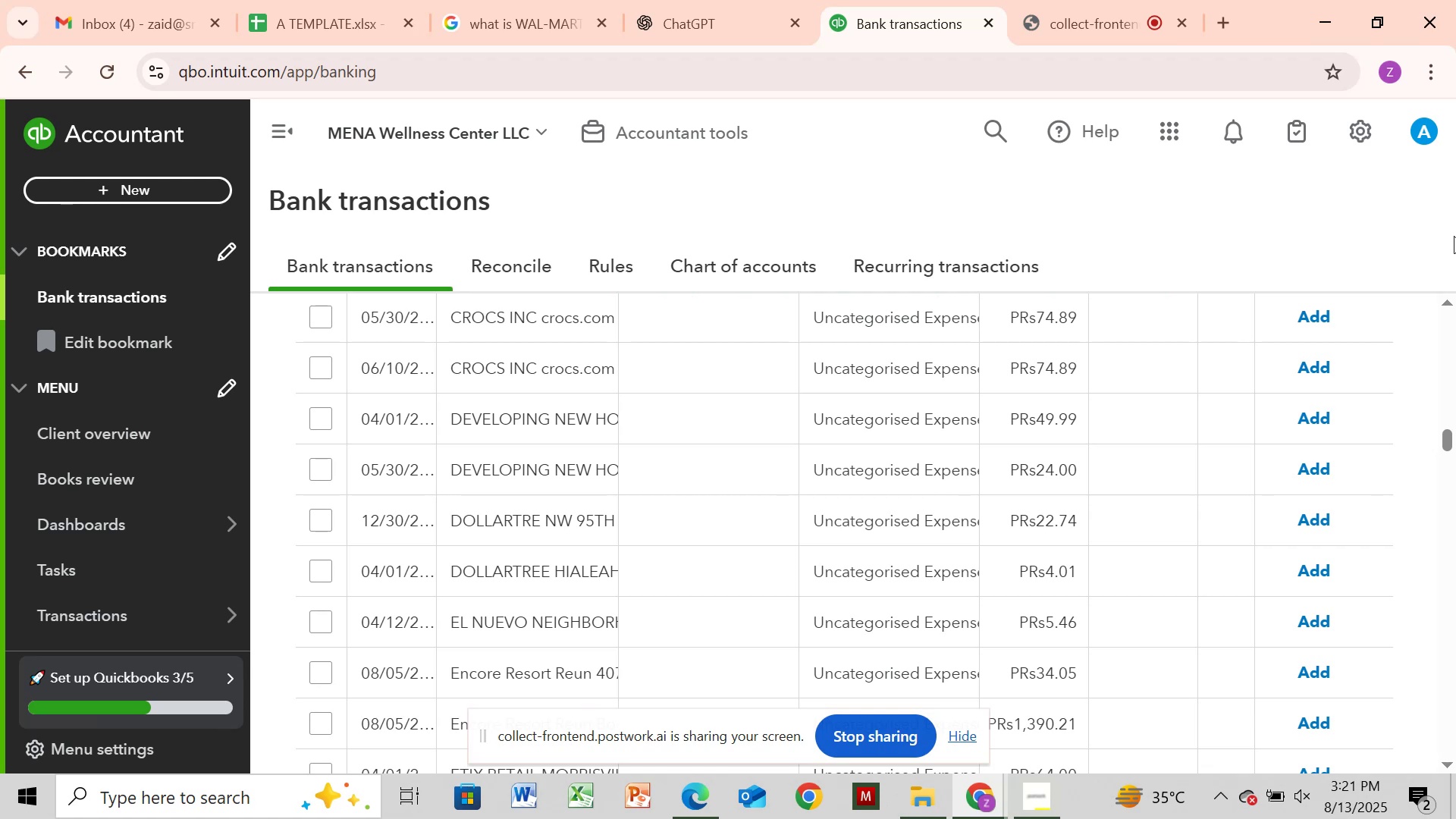 
mouse_move([1453, 48])
 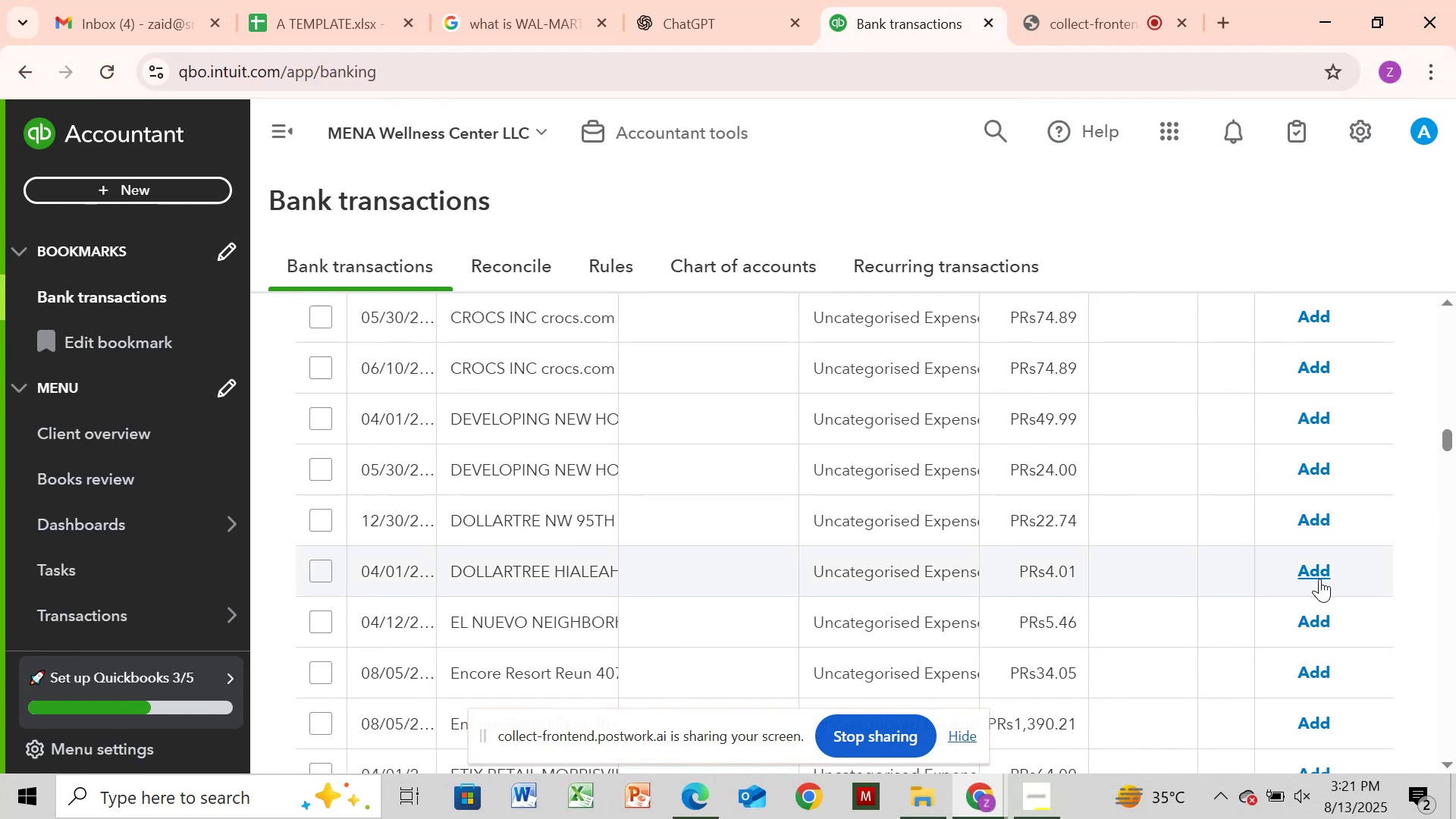 
scroll: coordinate [1315, 579], scroll_direction: up, amount: 1.0
 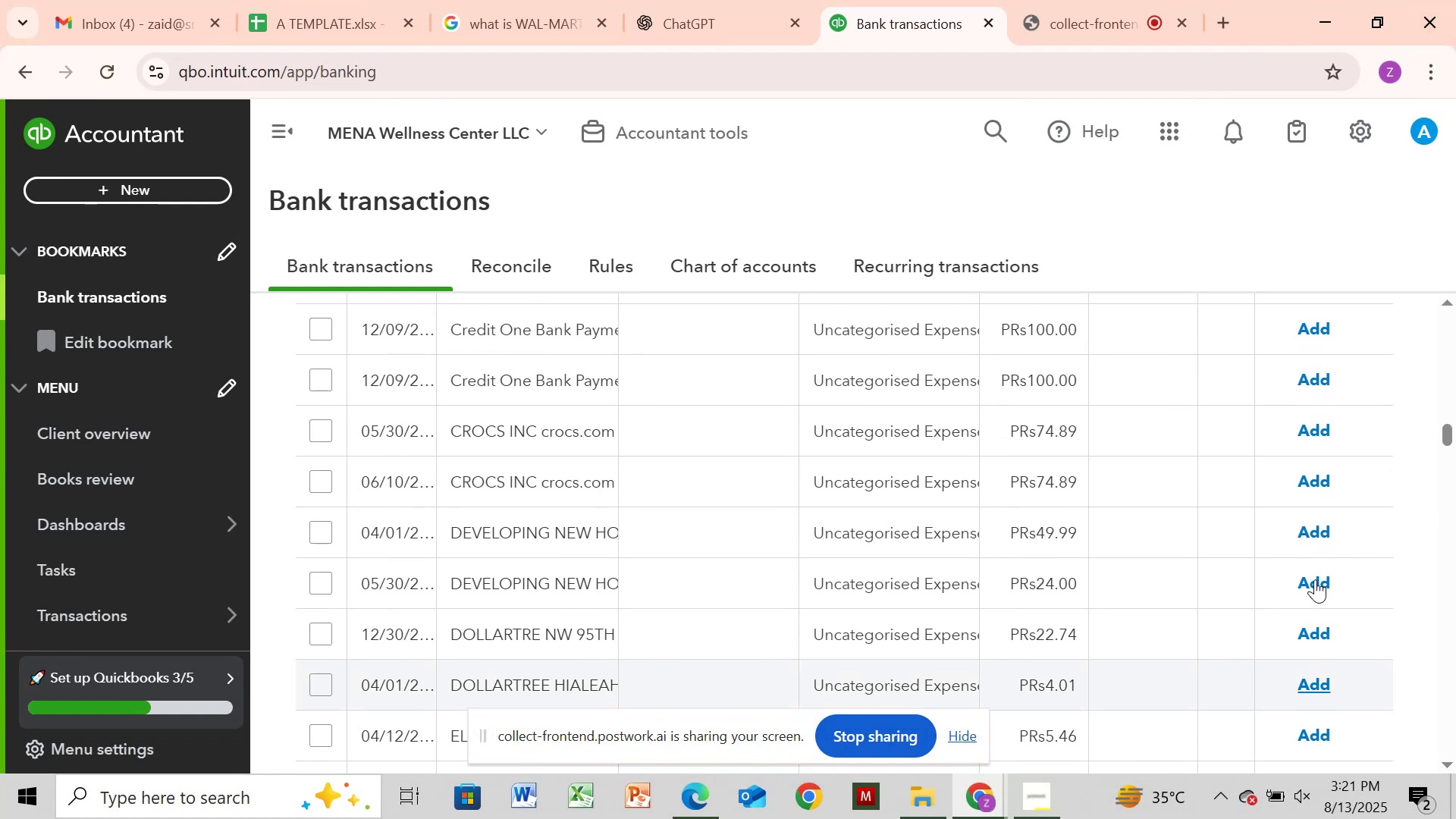 
scroll: coordinate [1358, 496], scroll_direction: down, amount: 4.0
 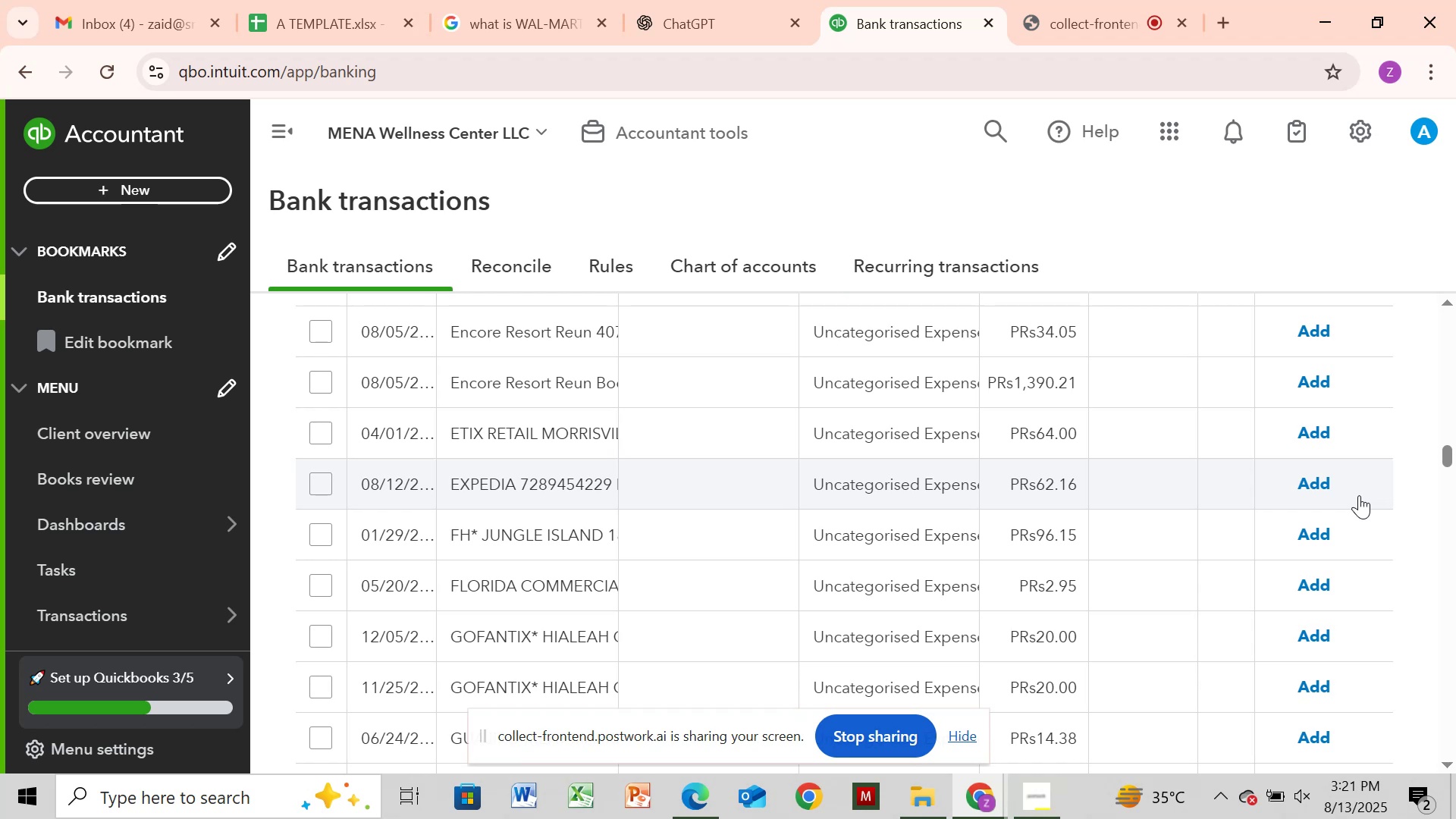 
wait(23.51)
 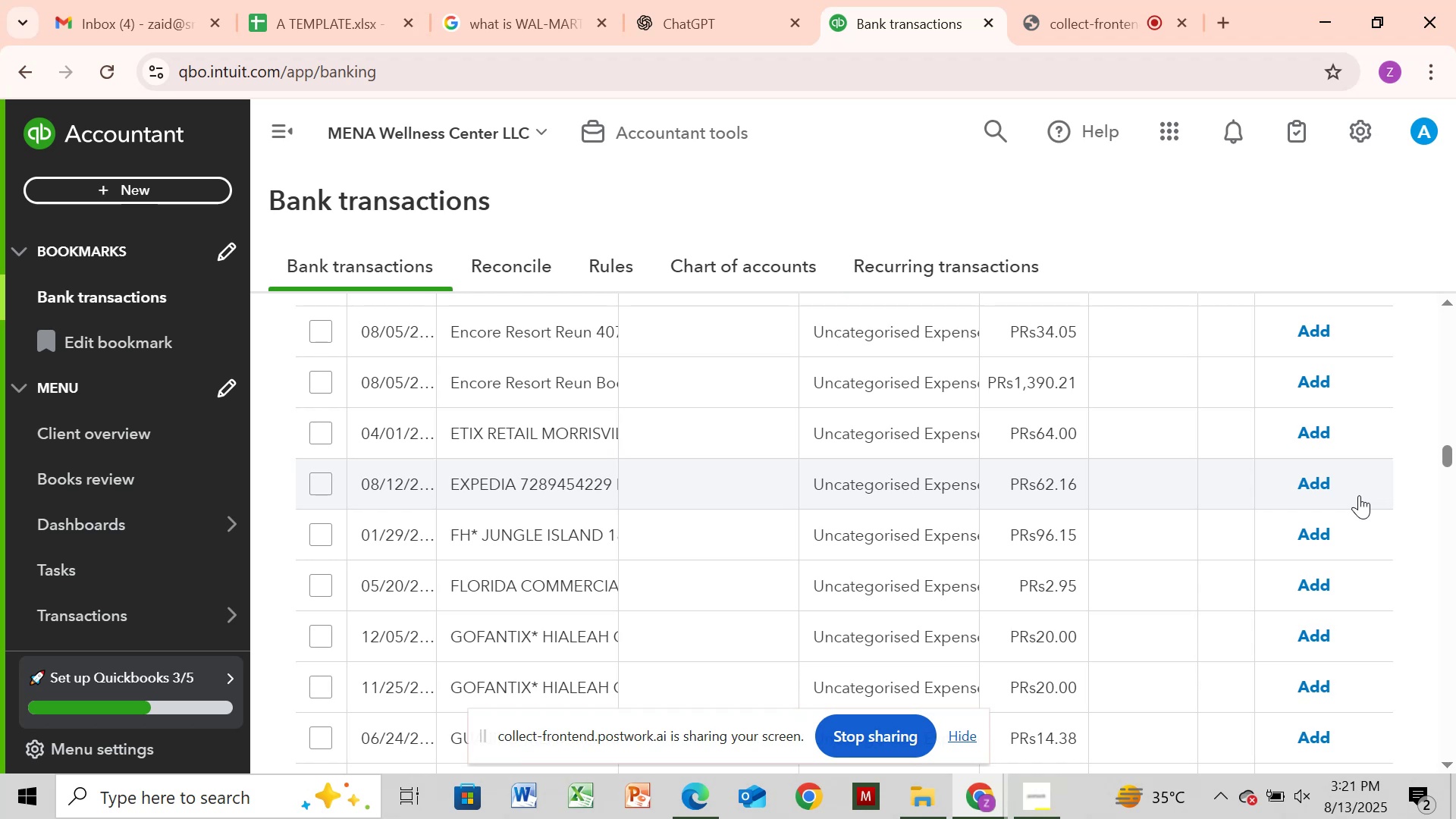 
scroll: coordinate [1403, 8], scroll_direction: down, amount: 4.0
 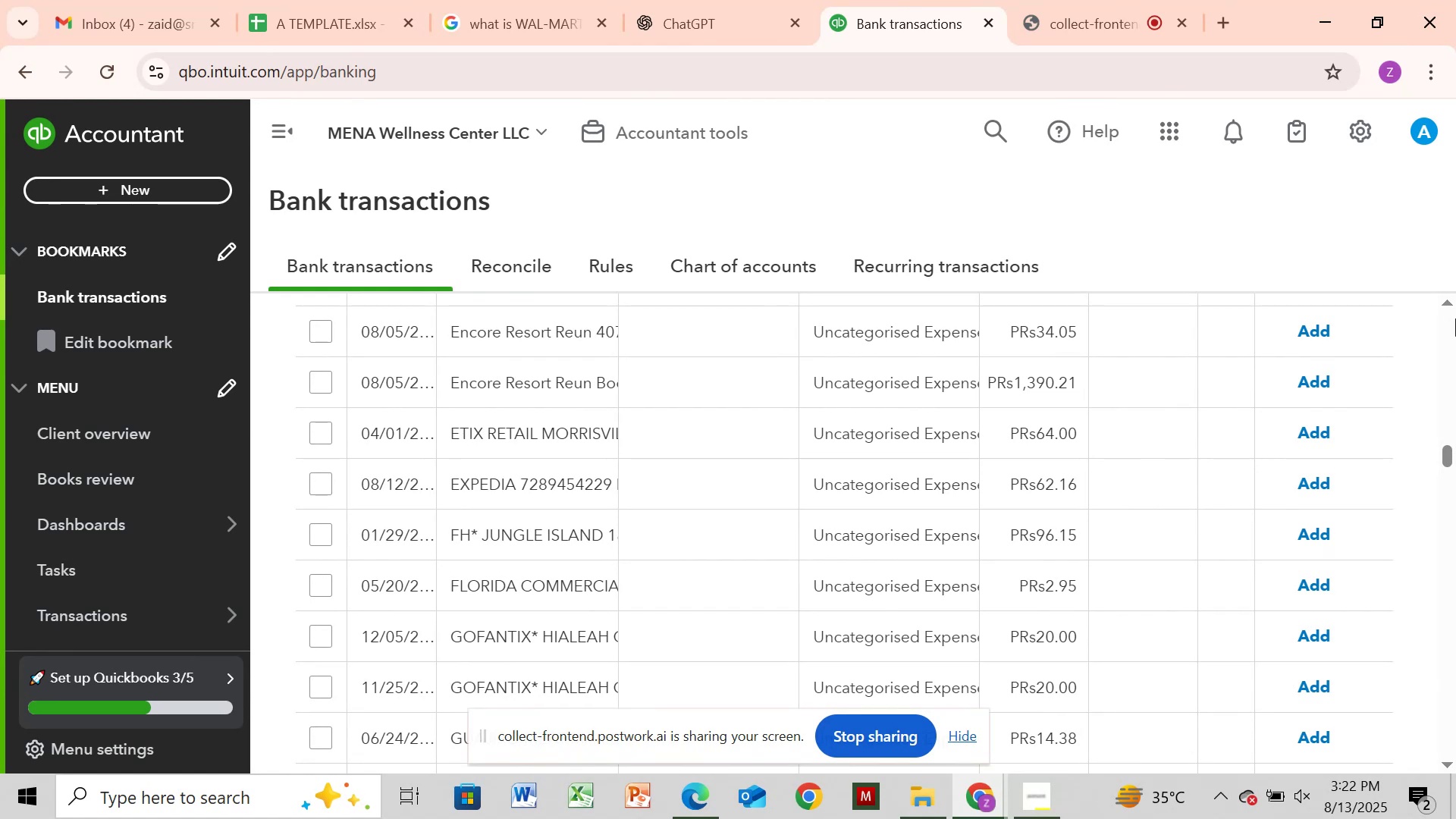 
scroll: coordinate [1455, 319], scroll_direction: up, amount: 2.0
 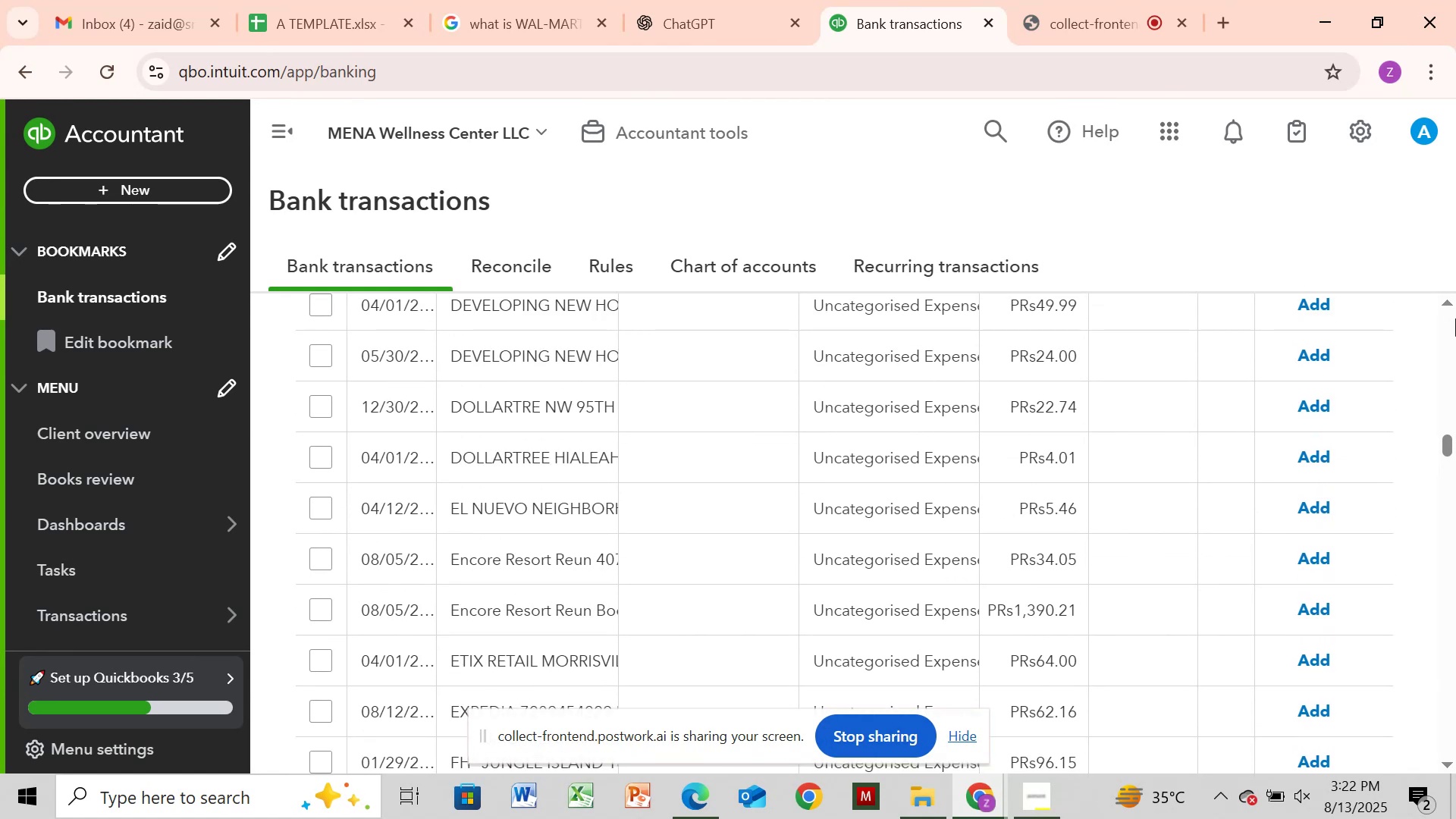 
scroll: coordinate [1455, 318], scroll_direction: down, amount: 1.0
 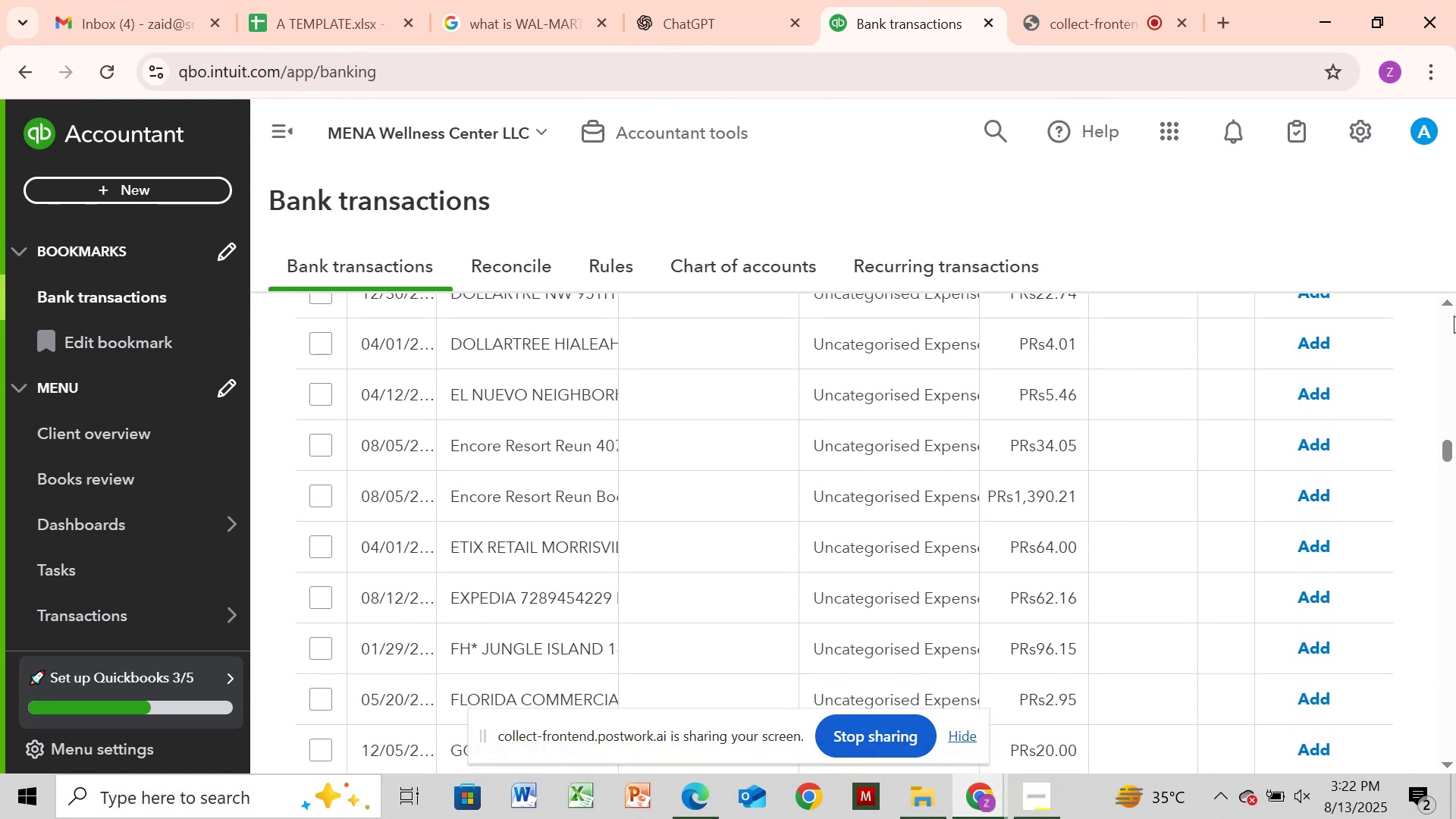 
wait(6.69)
 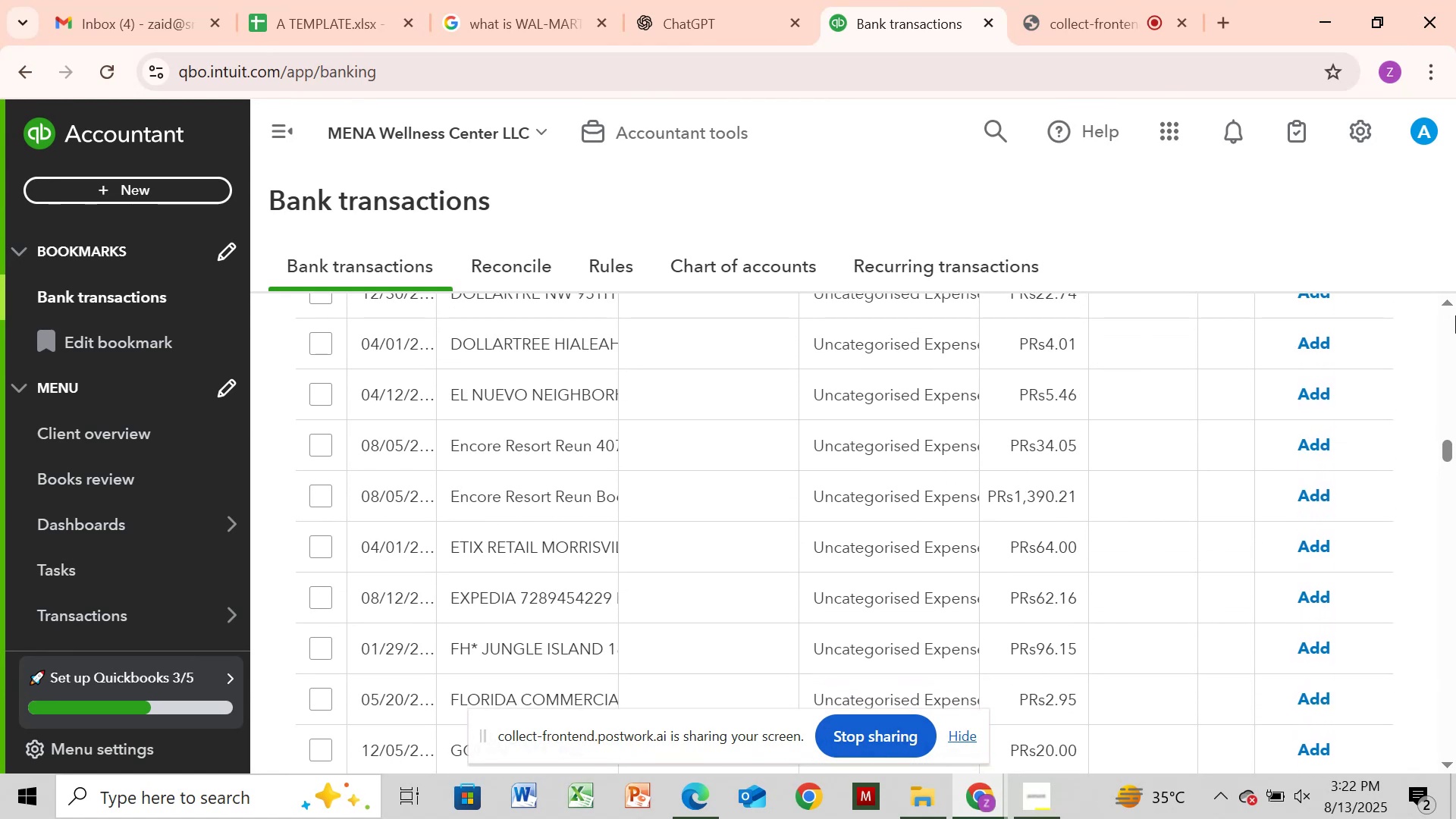 
scroll: coordinate [1454, 315], scroll_direction: up, amount: 1.0
 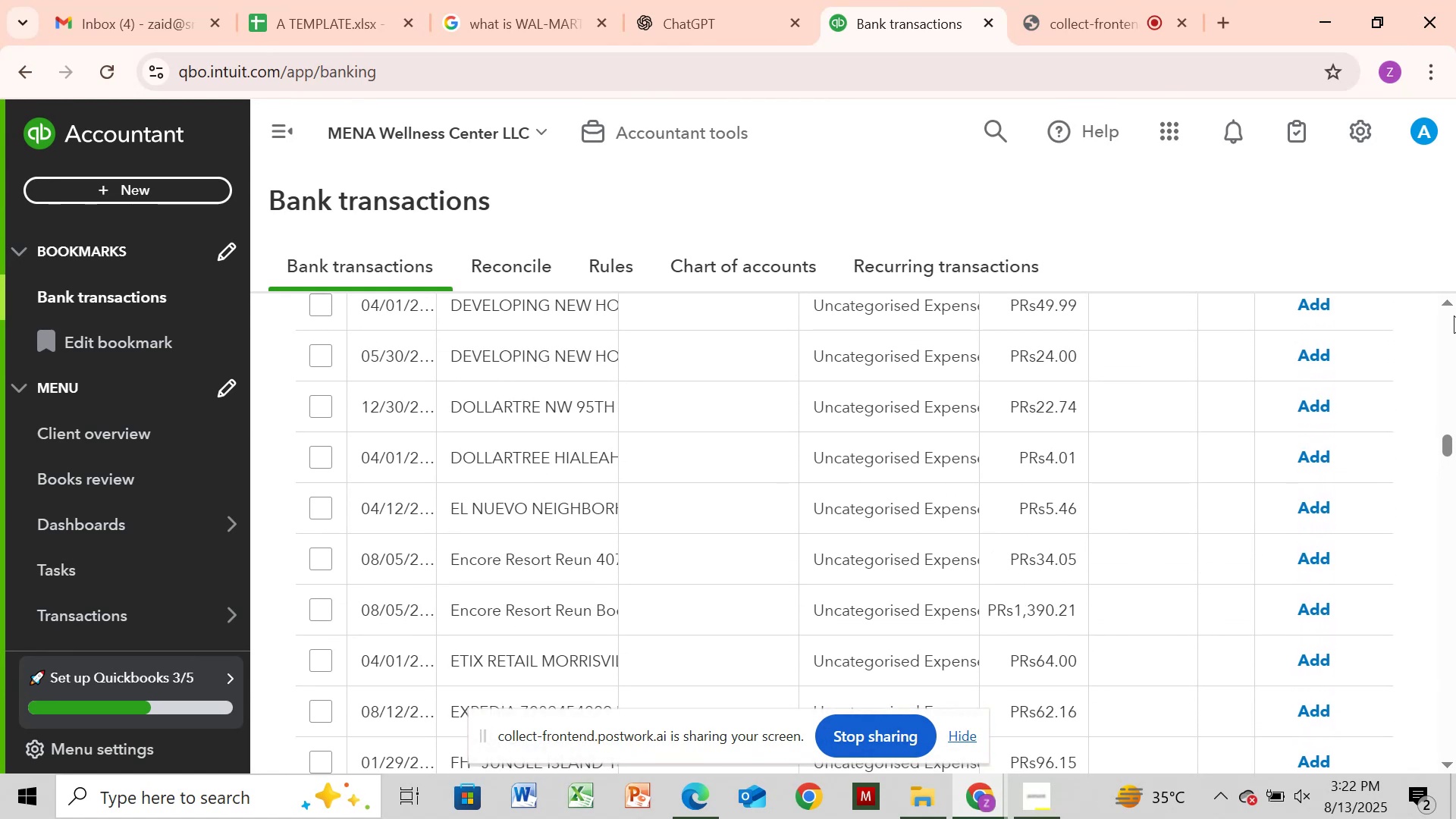 
scroll: coordinate [1454, 315], scroll_direction: none, amount: 0.0
 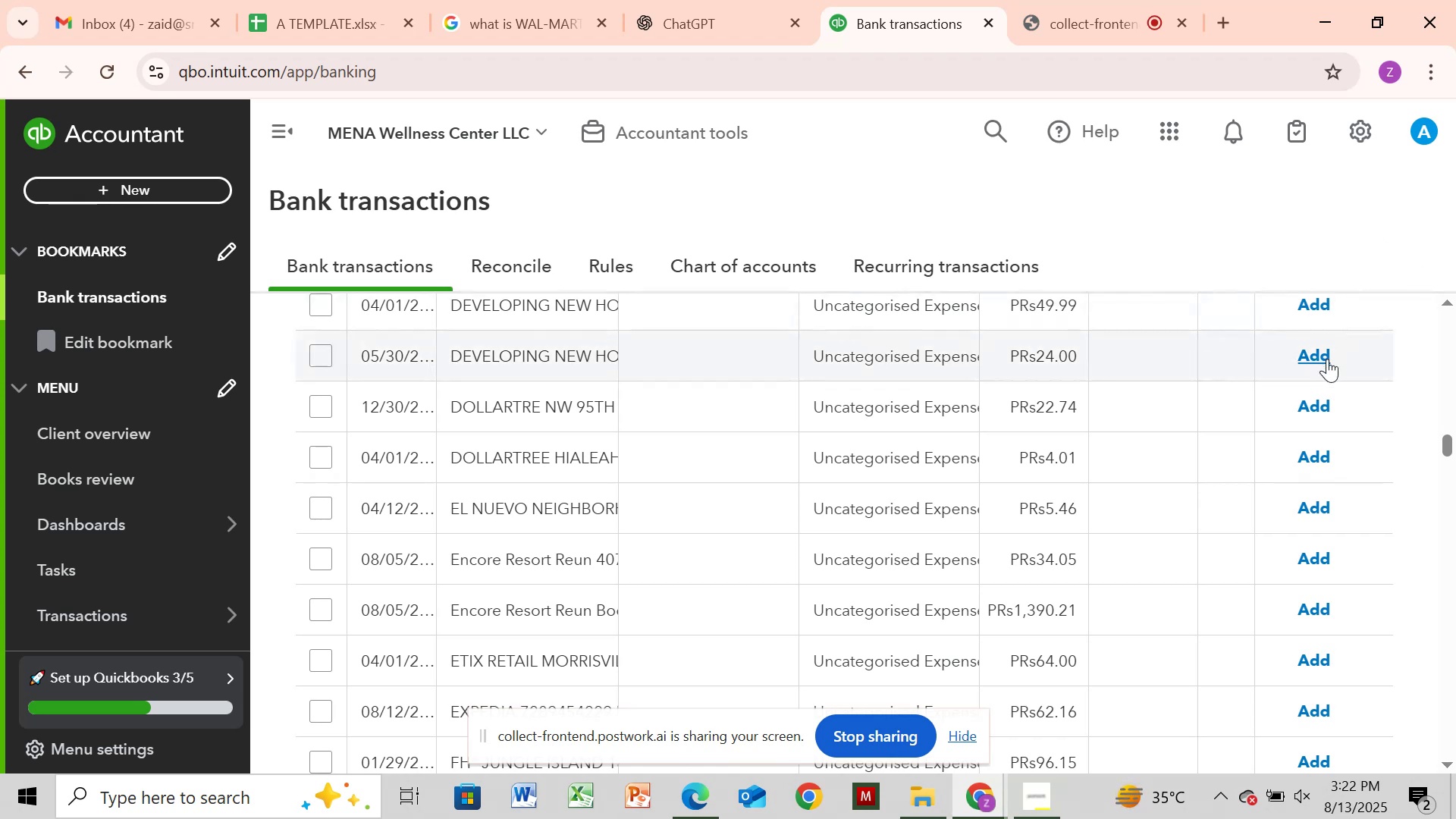 
scroll: coordinate [1401, 347], scroll_direction: down, amount: 3.0
 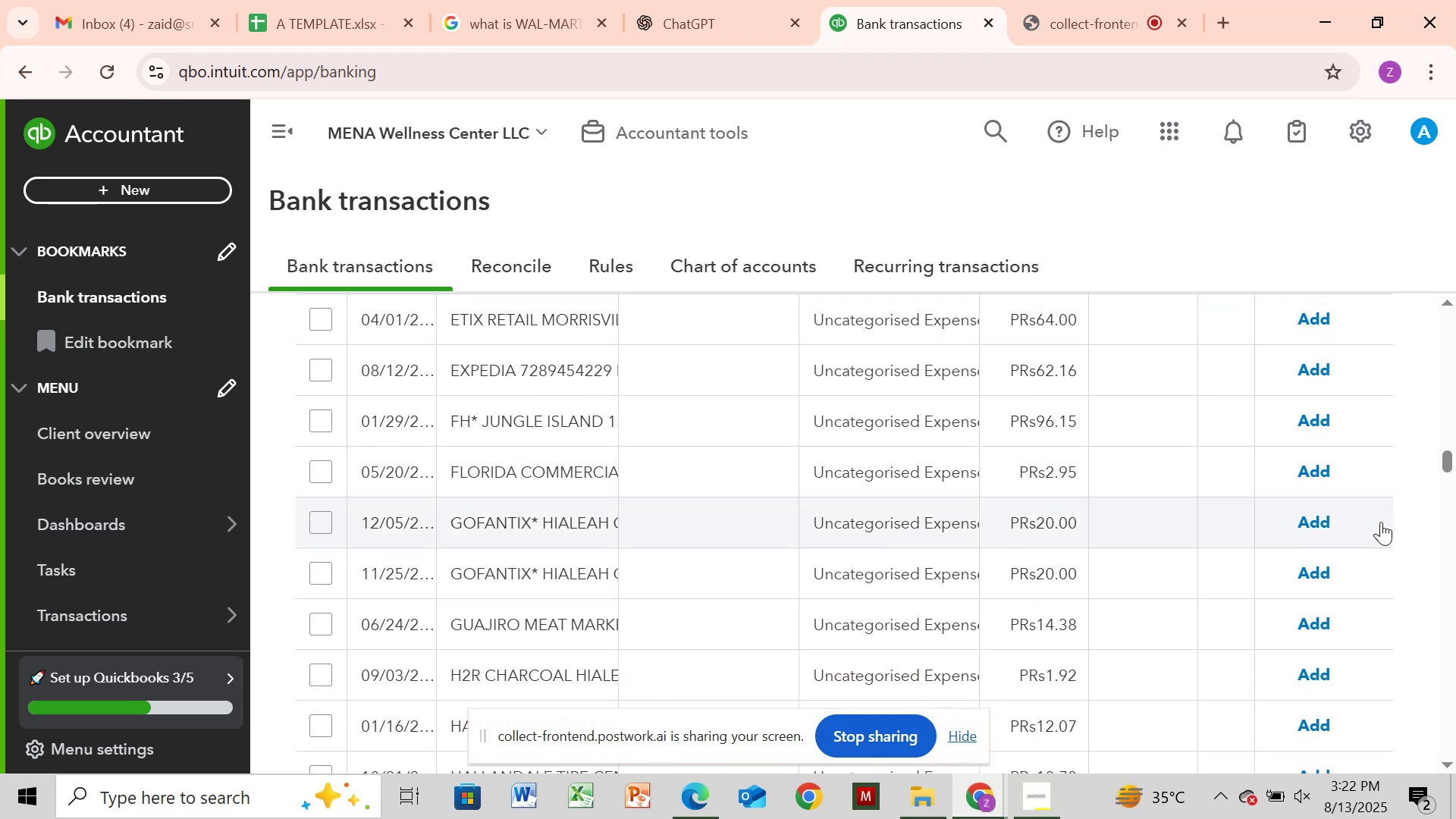 
wait(5.46)
 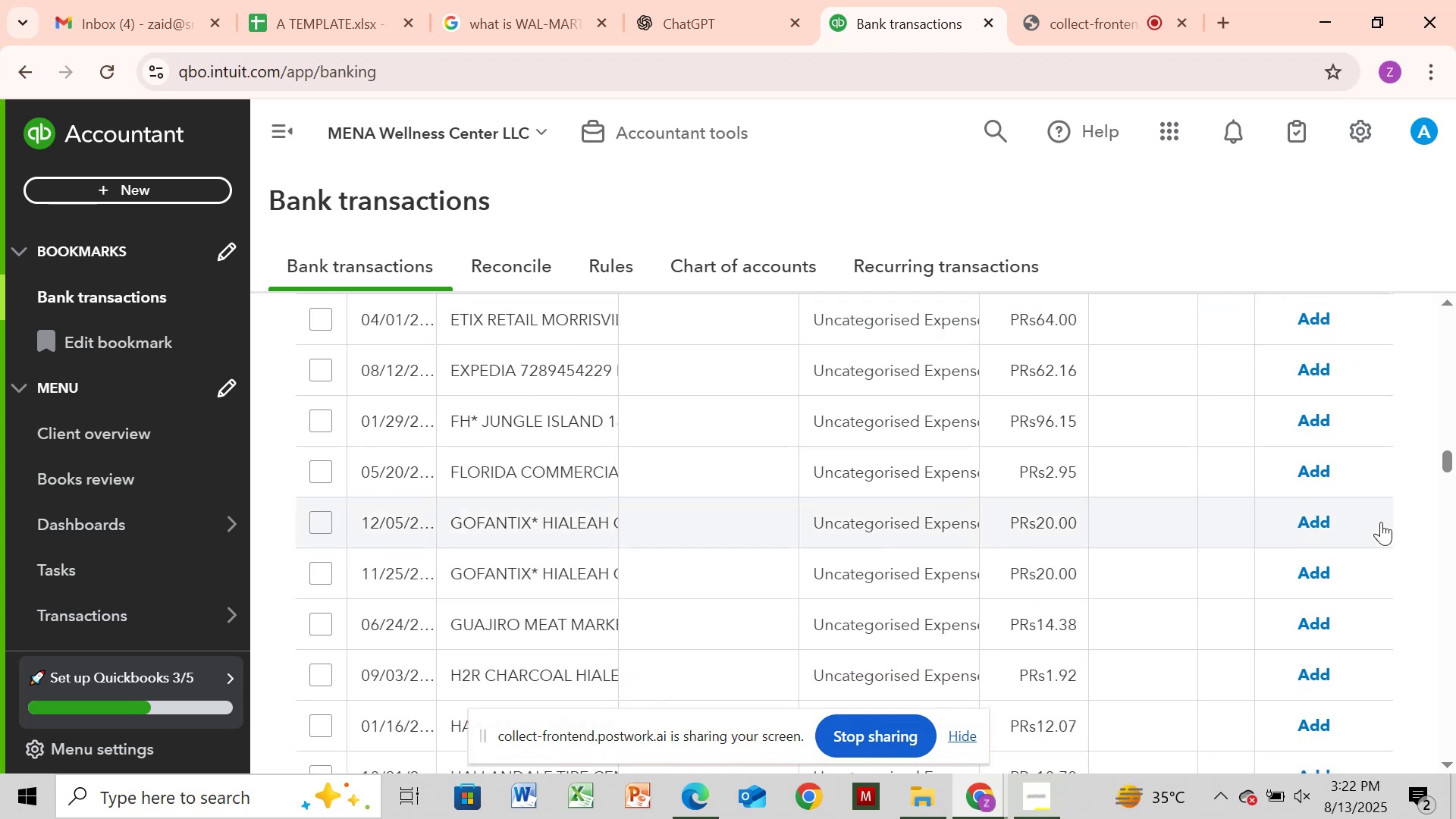 
scroll: coordinate [1381, 522], scroll_direction: none, amount: 0.0
 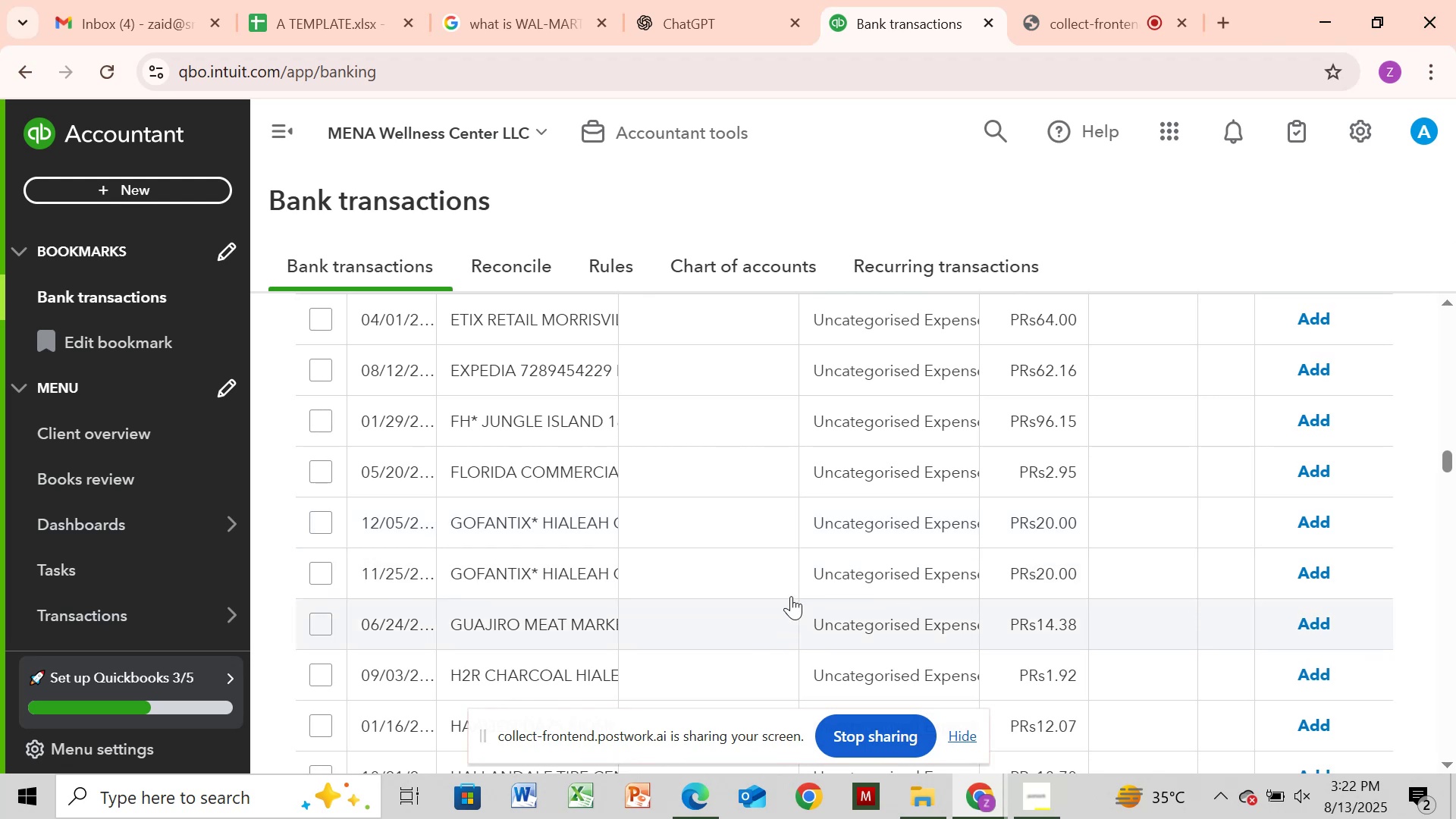 
wait(8.9)
 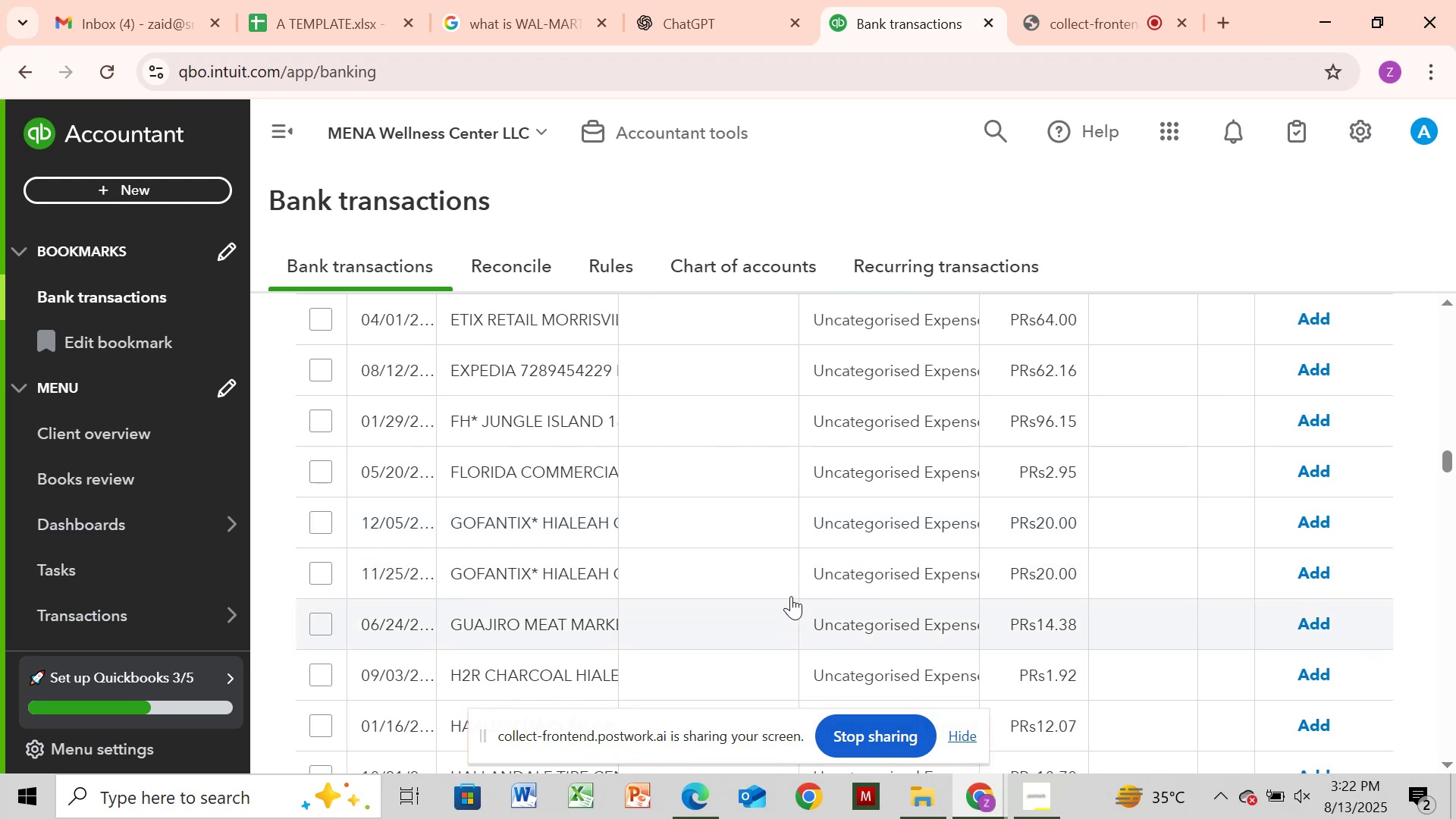 
left_click([1453, 609])
 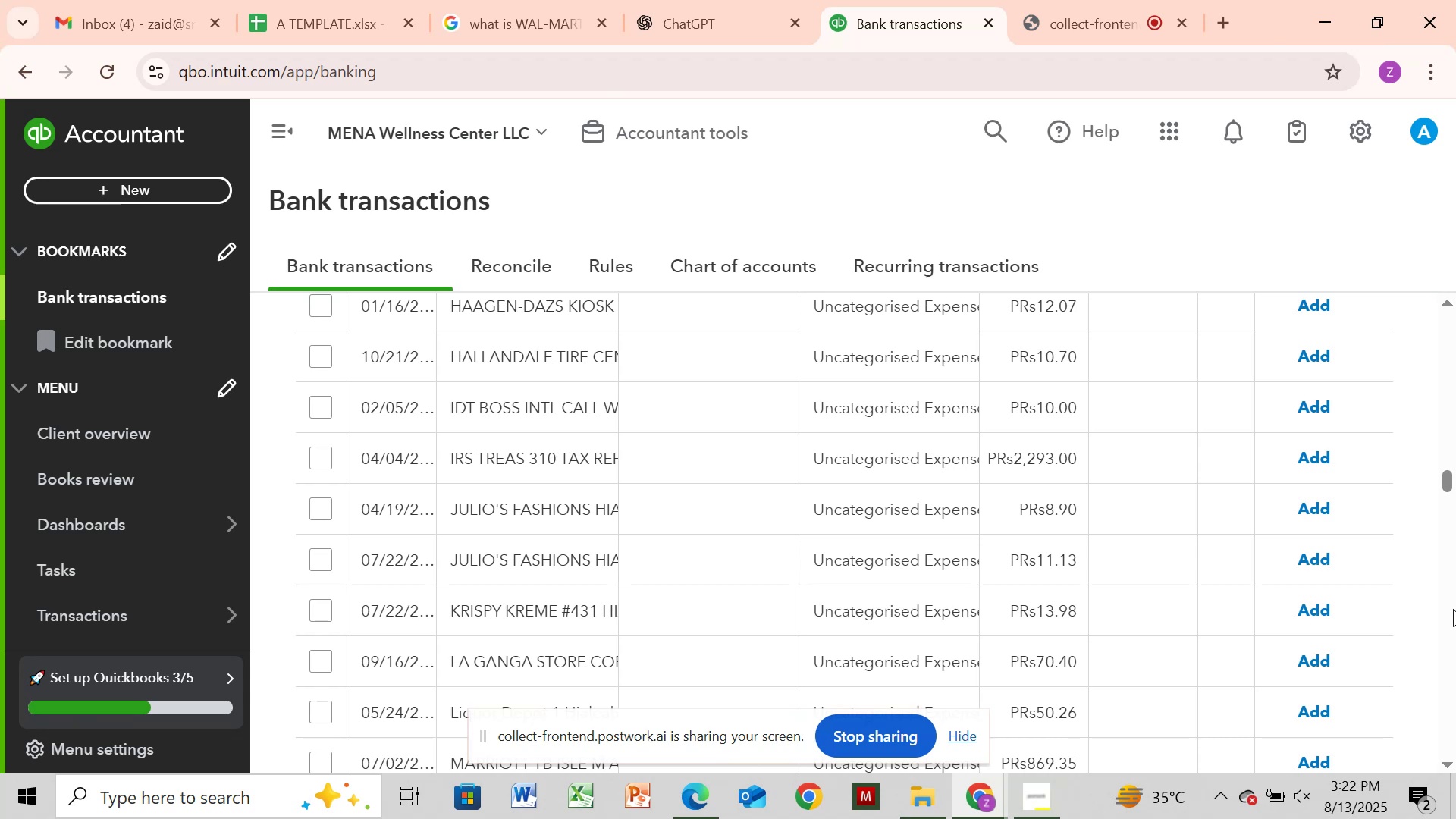 
left_click([1453, 609])
 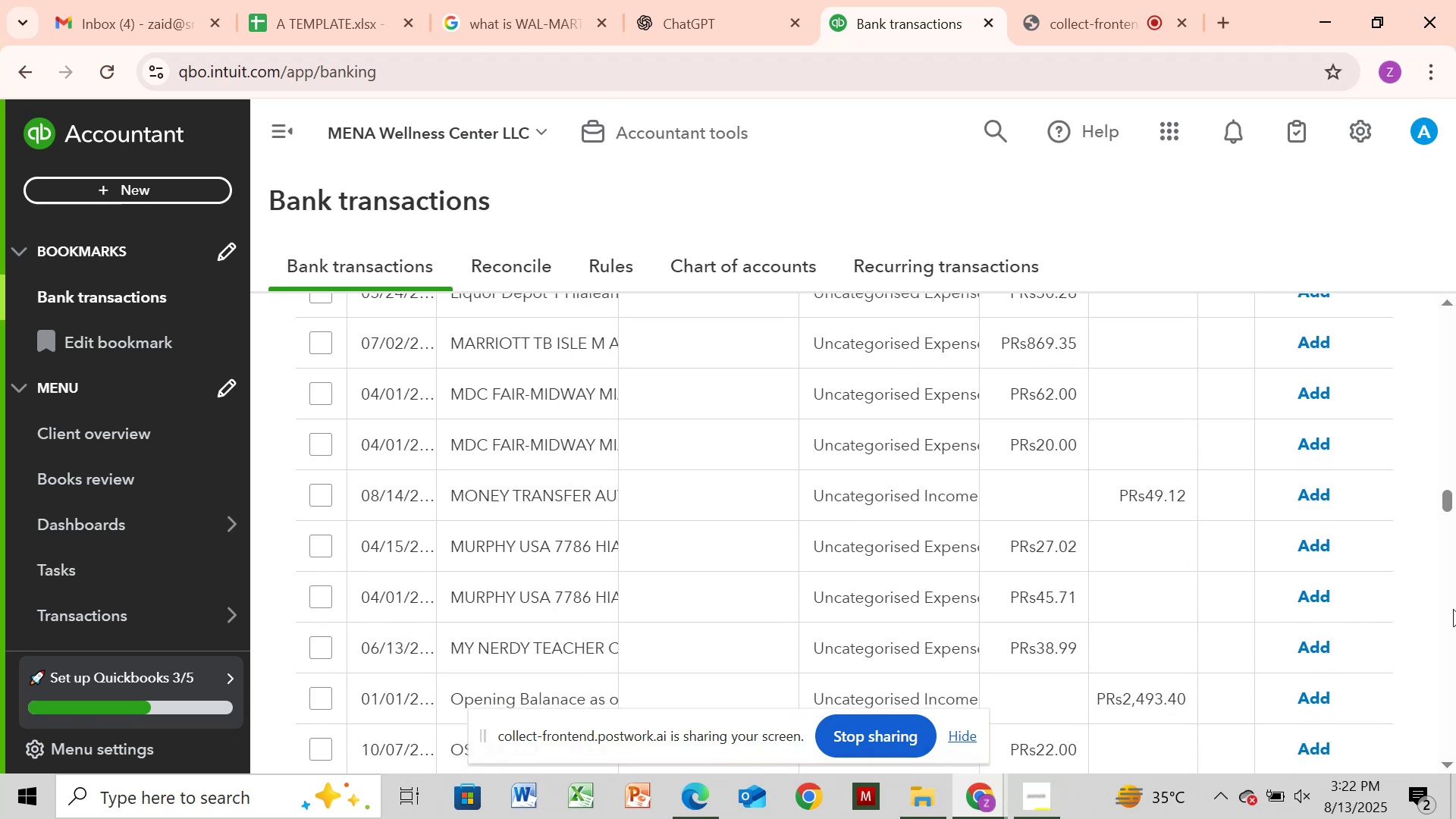 
left_click([1453, 609])
 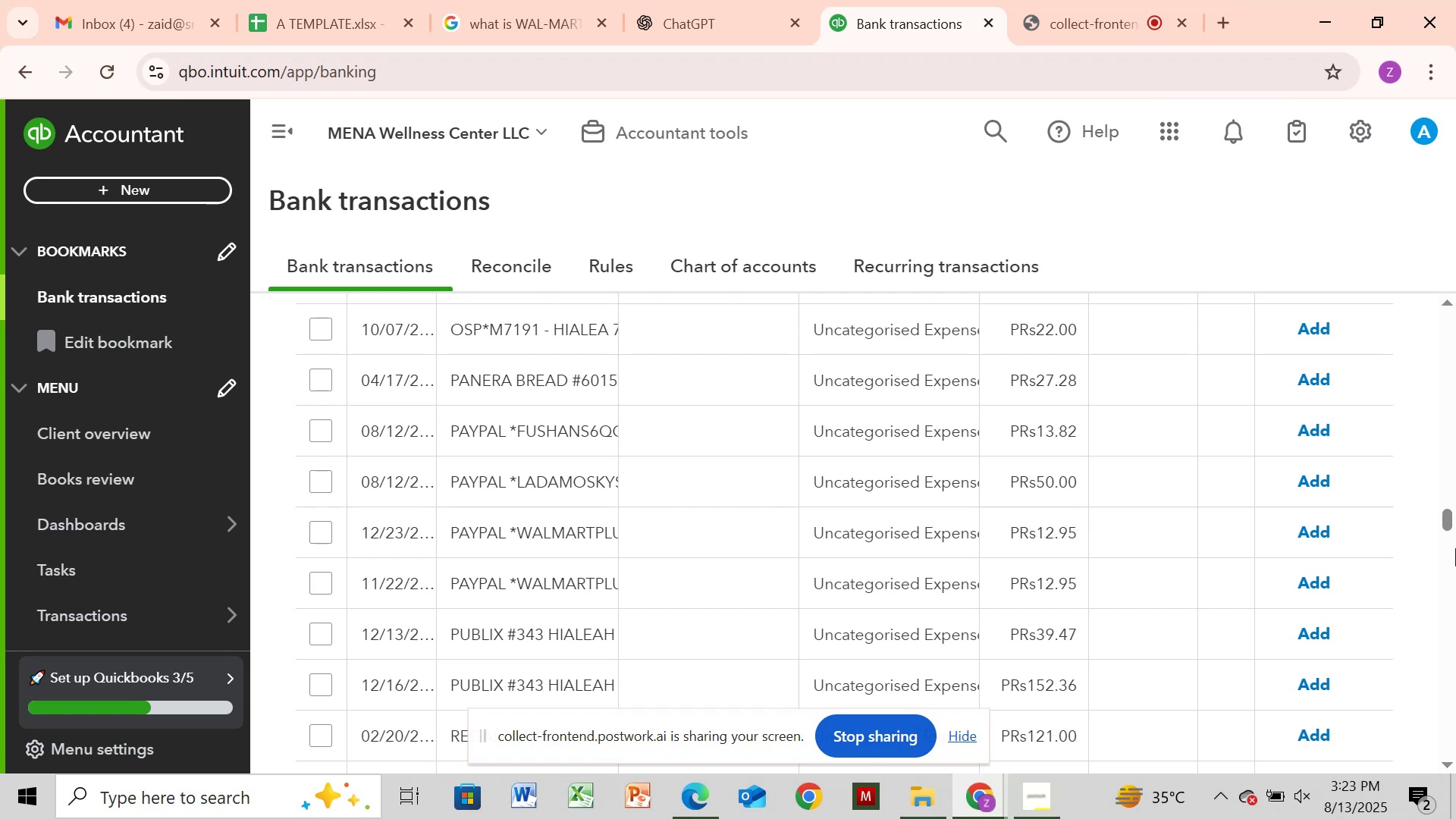 
wait(31.95)
 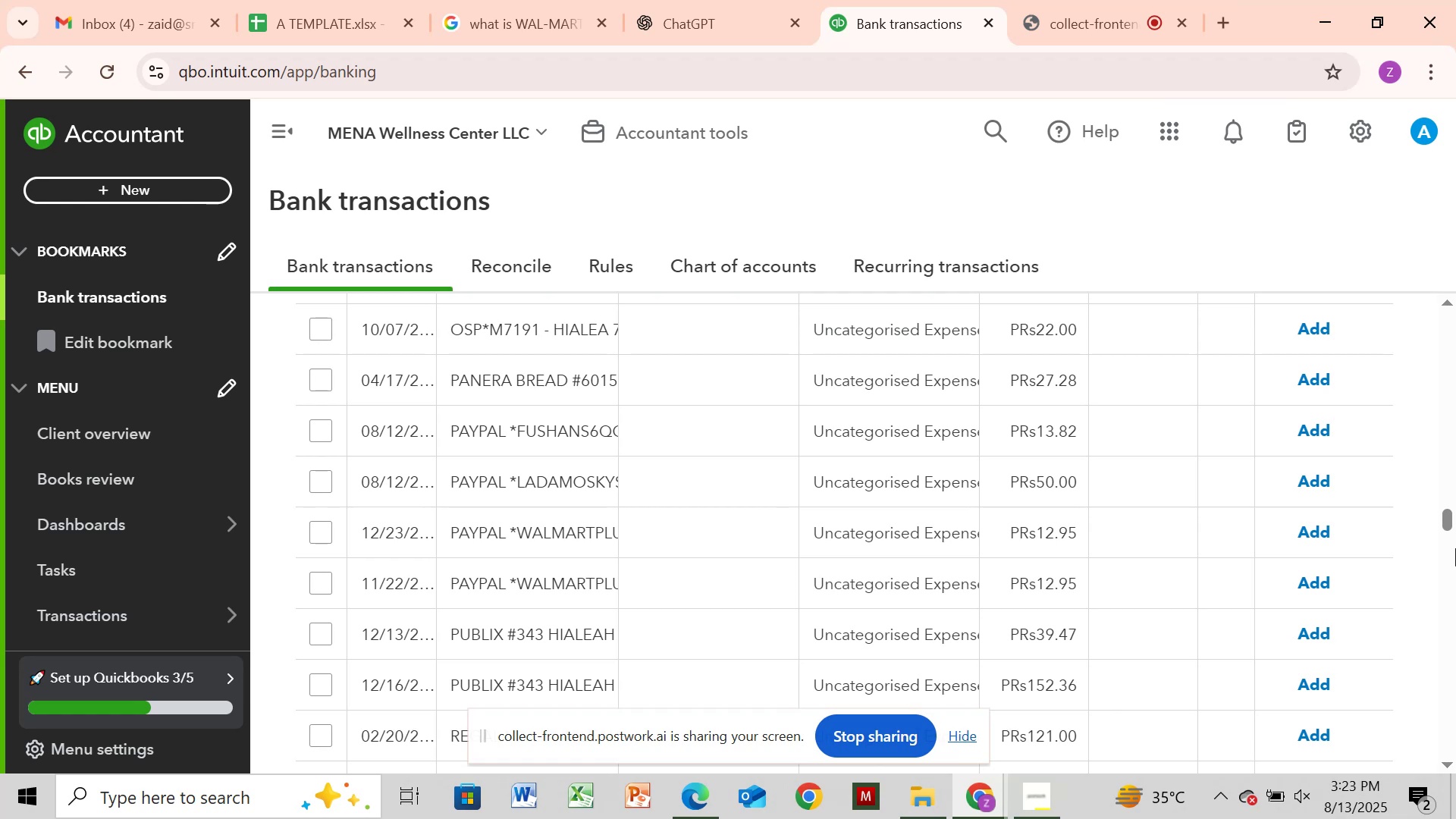 
left_click([1455, 621])
 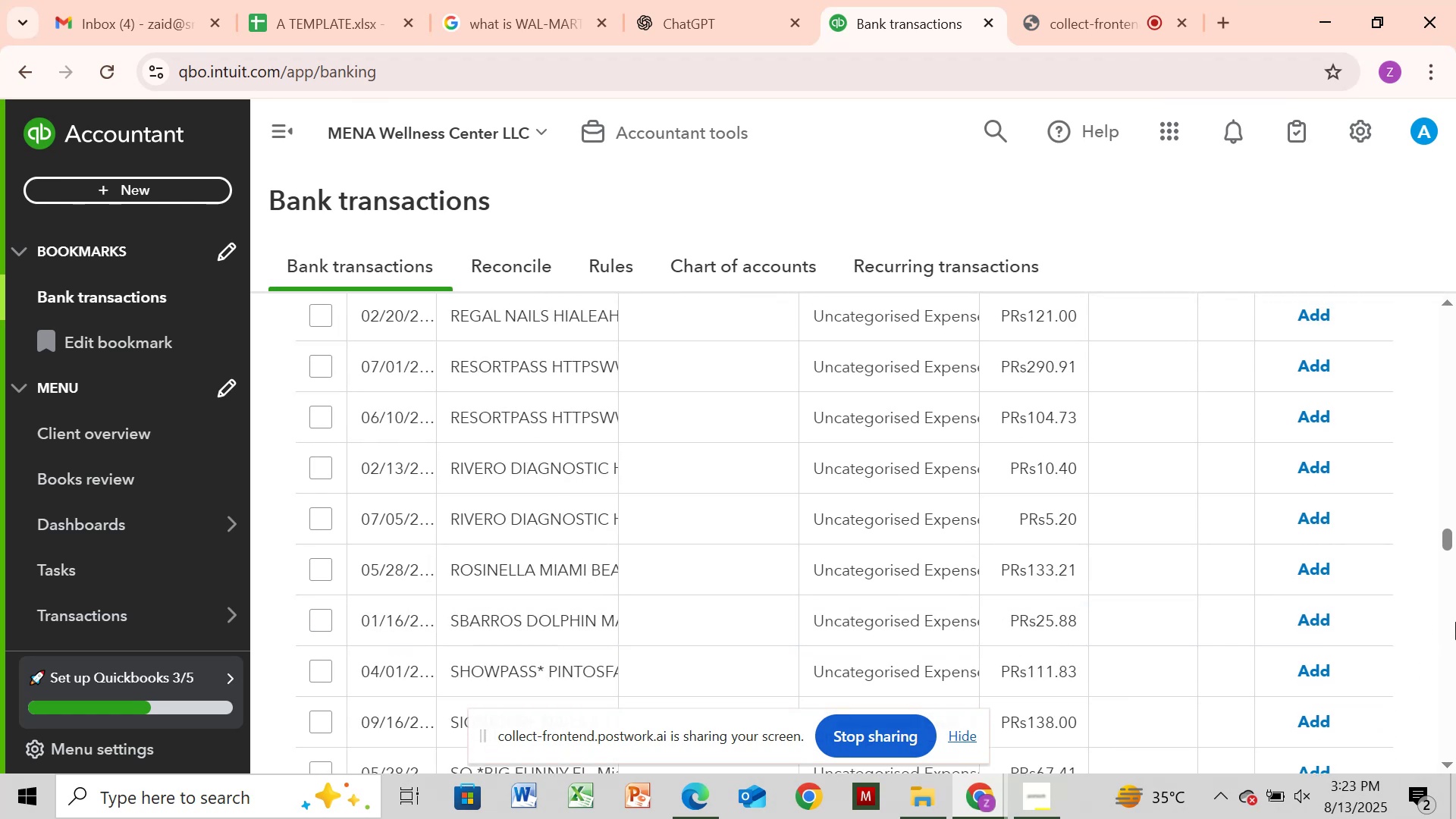 
scroll: coordinate [1455, 632], scroll_direction: down, amount: 1.0
 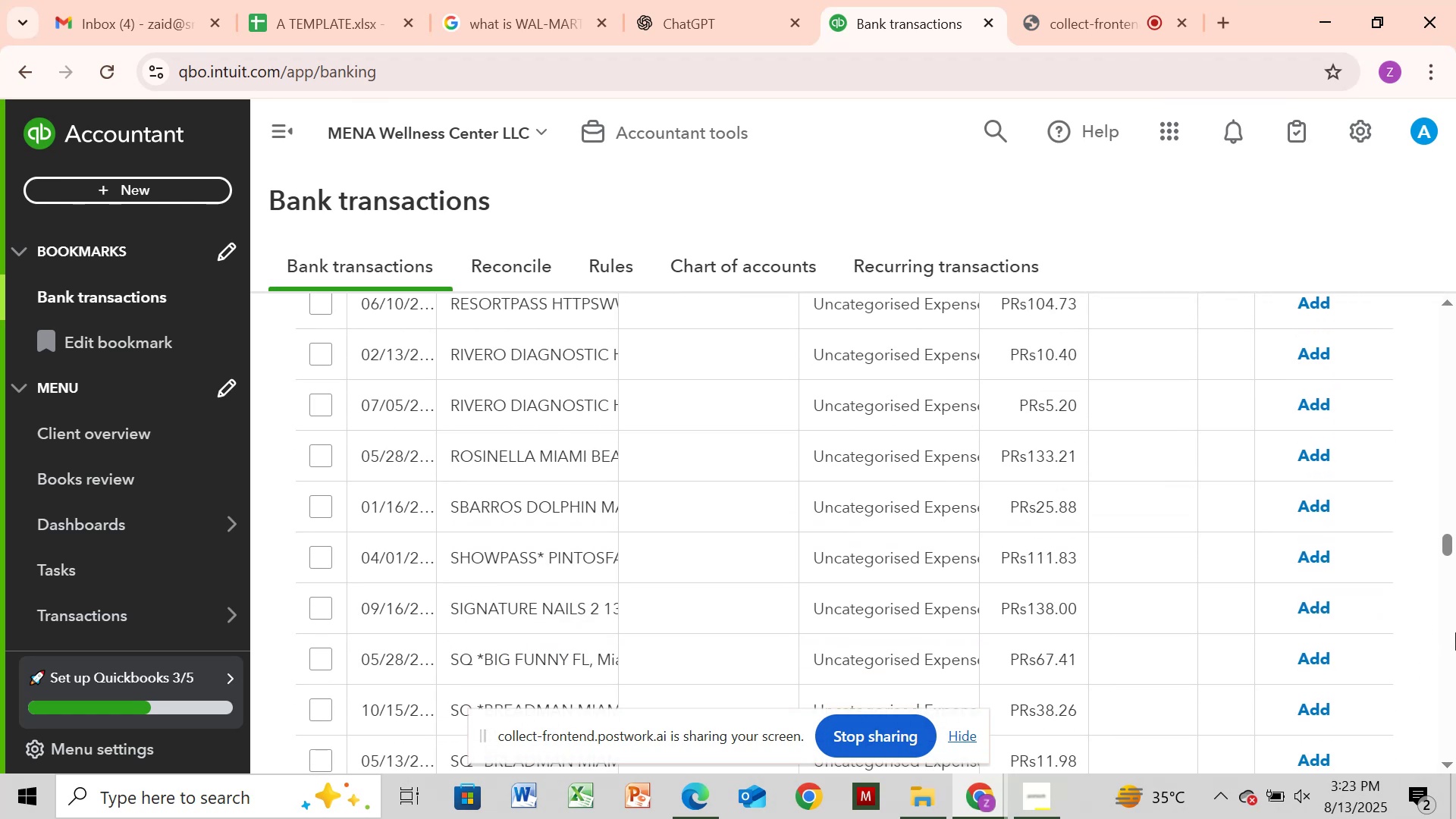 
scroll: coordinate [1455, 632], scroll_direction: up, amount: 1.0
 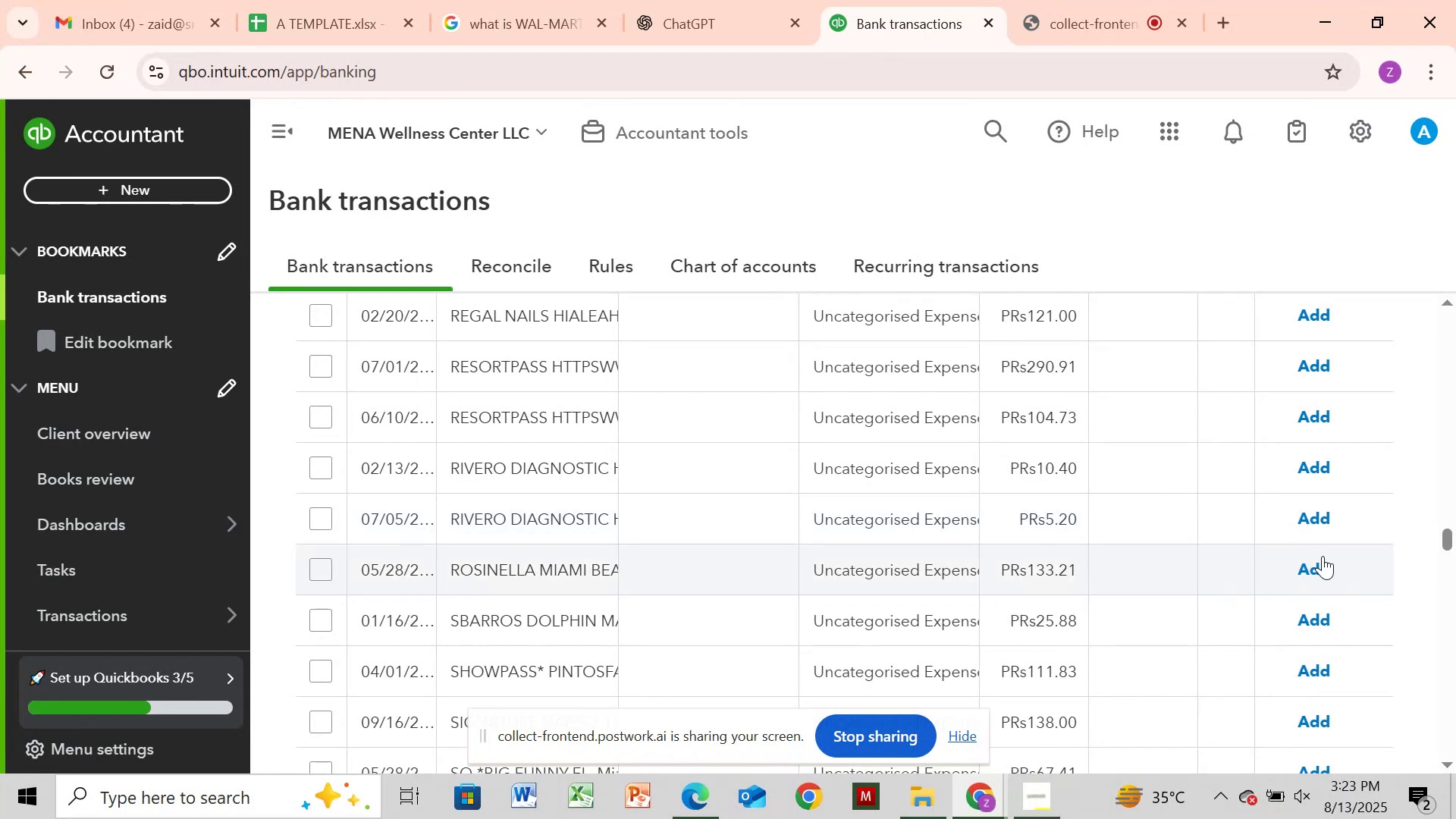 
wait(5.72)
 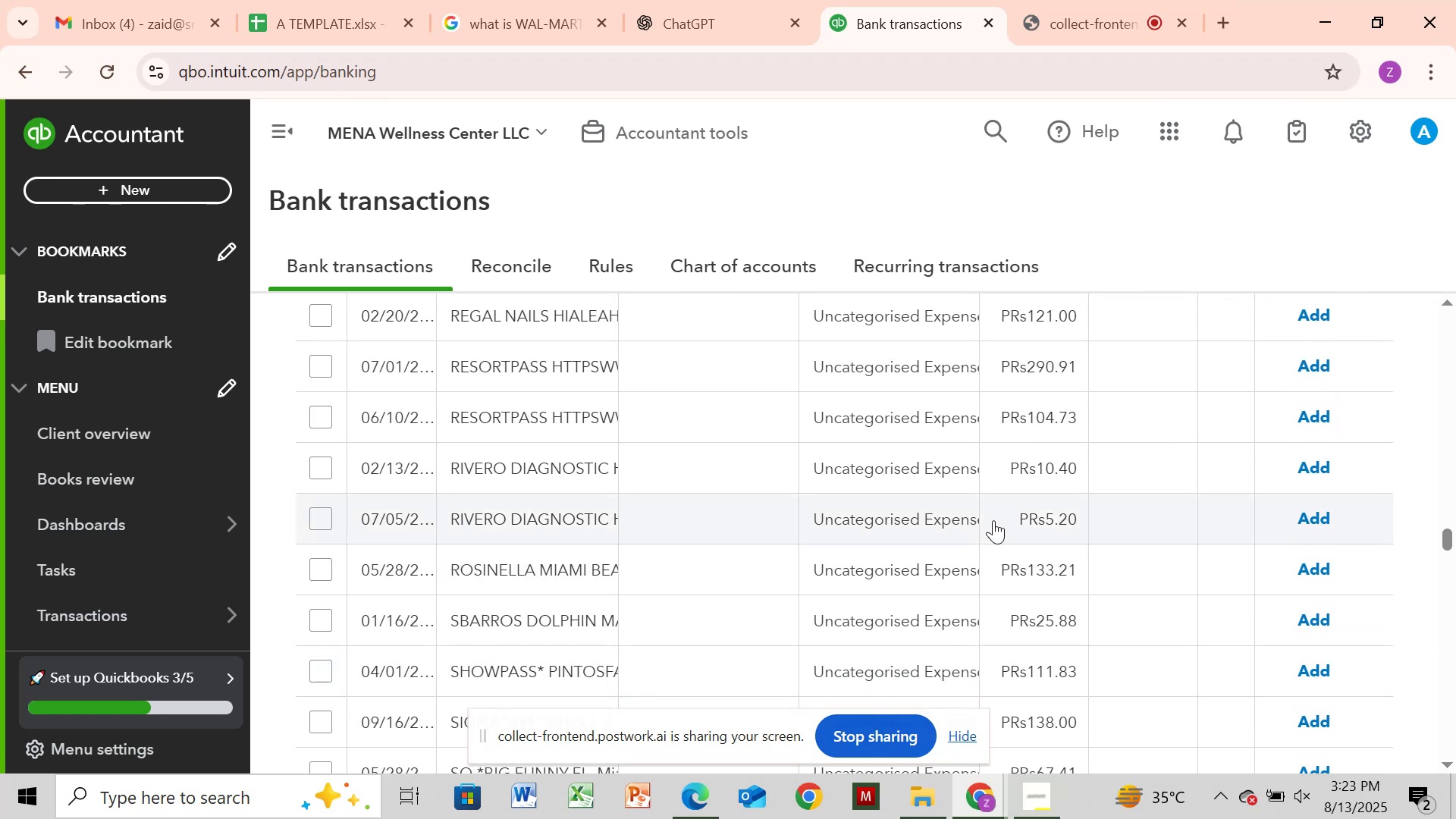 
scroll: coordinate [1321, 546], scroll_direction: down, amount: 5.0
 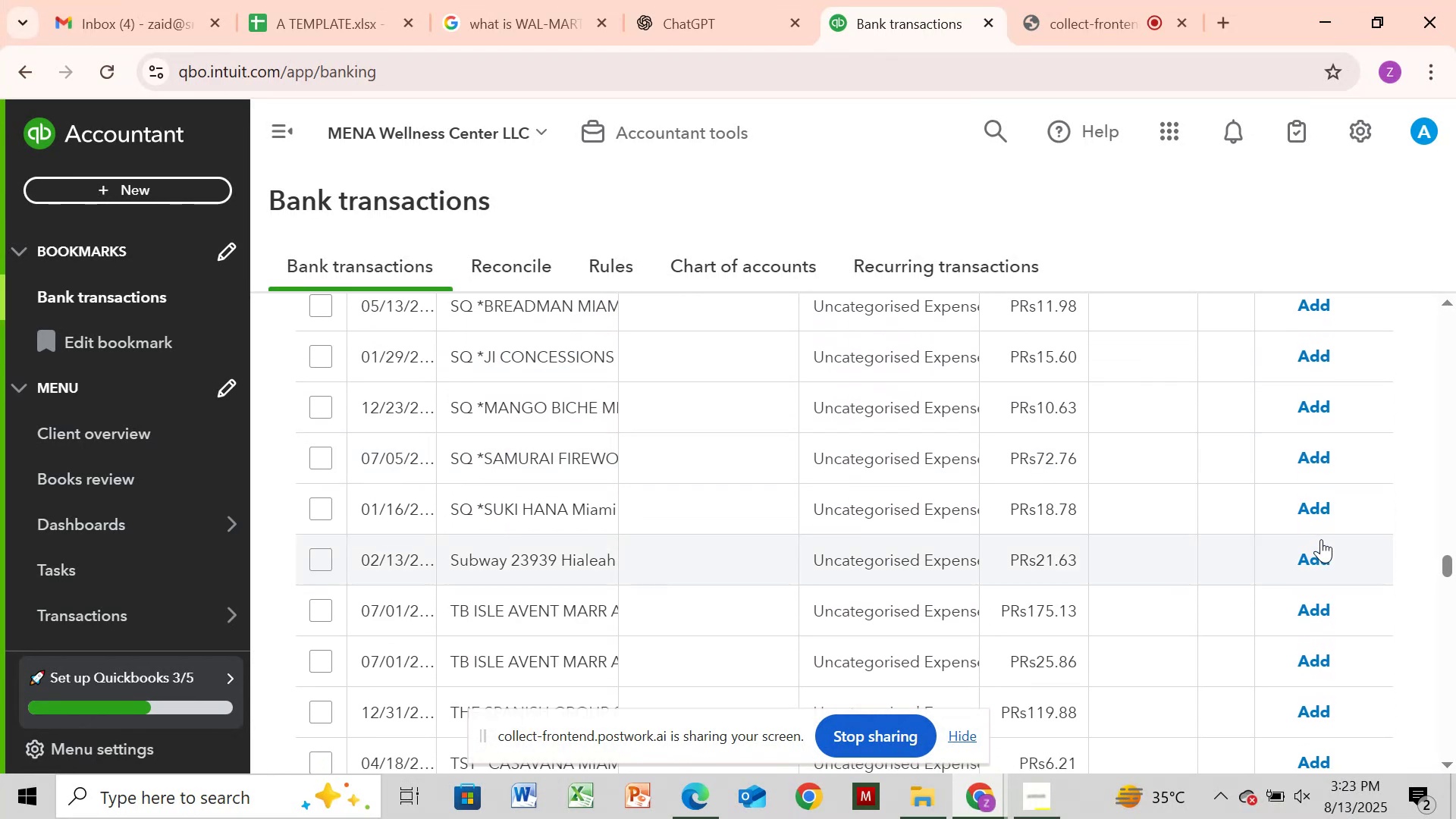 
scroll: coordinate [1320, 538], scroll_direction: up, amount: 1.0
 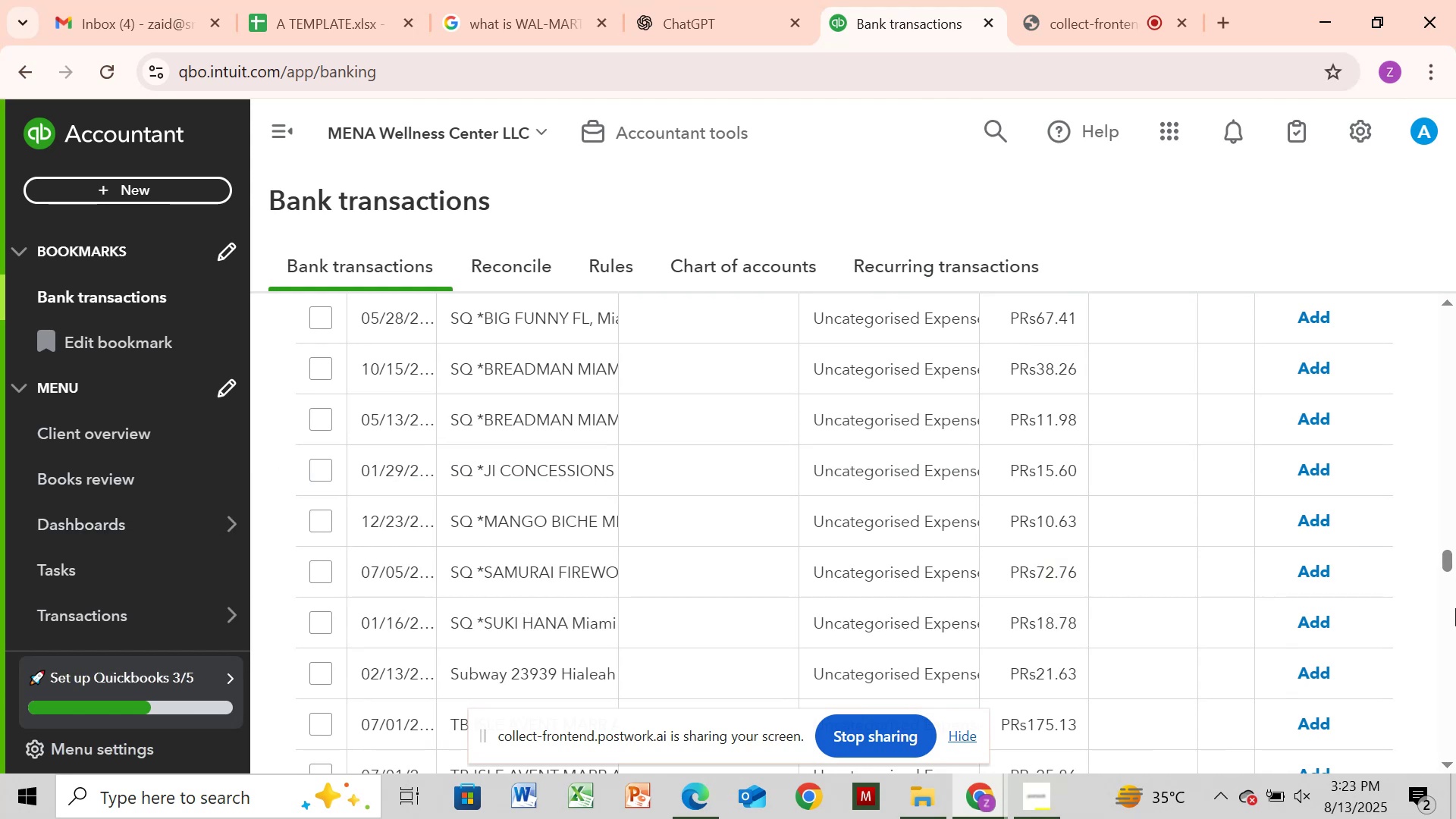 
wait(8.25)
 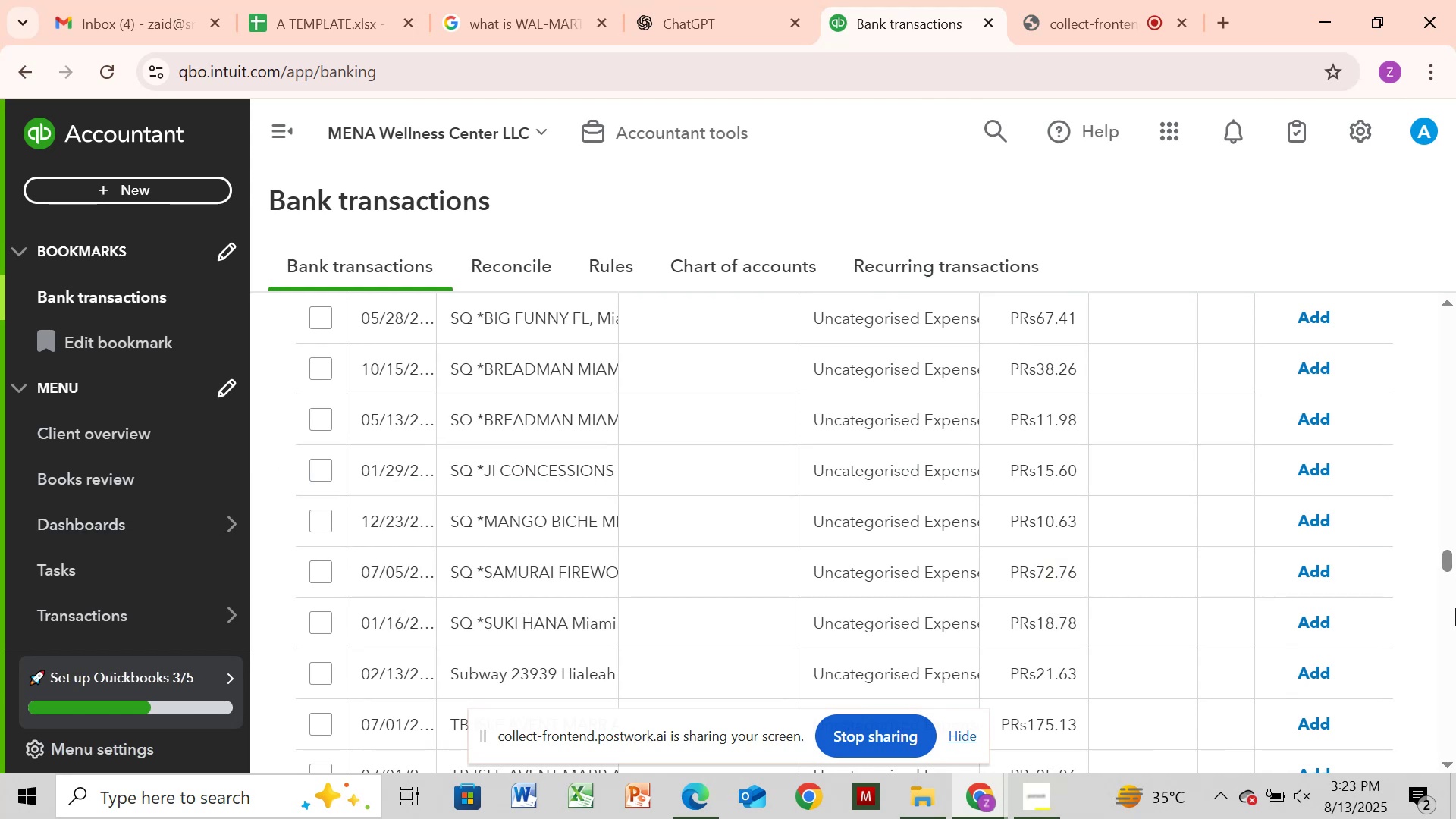 
left_click([1455, 623])
 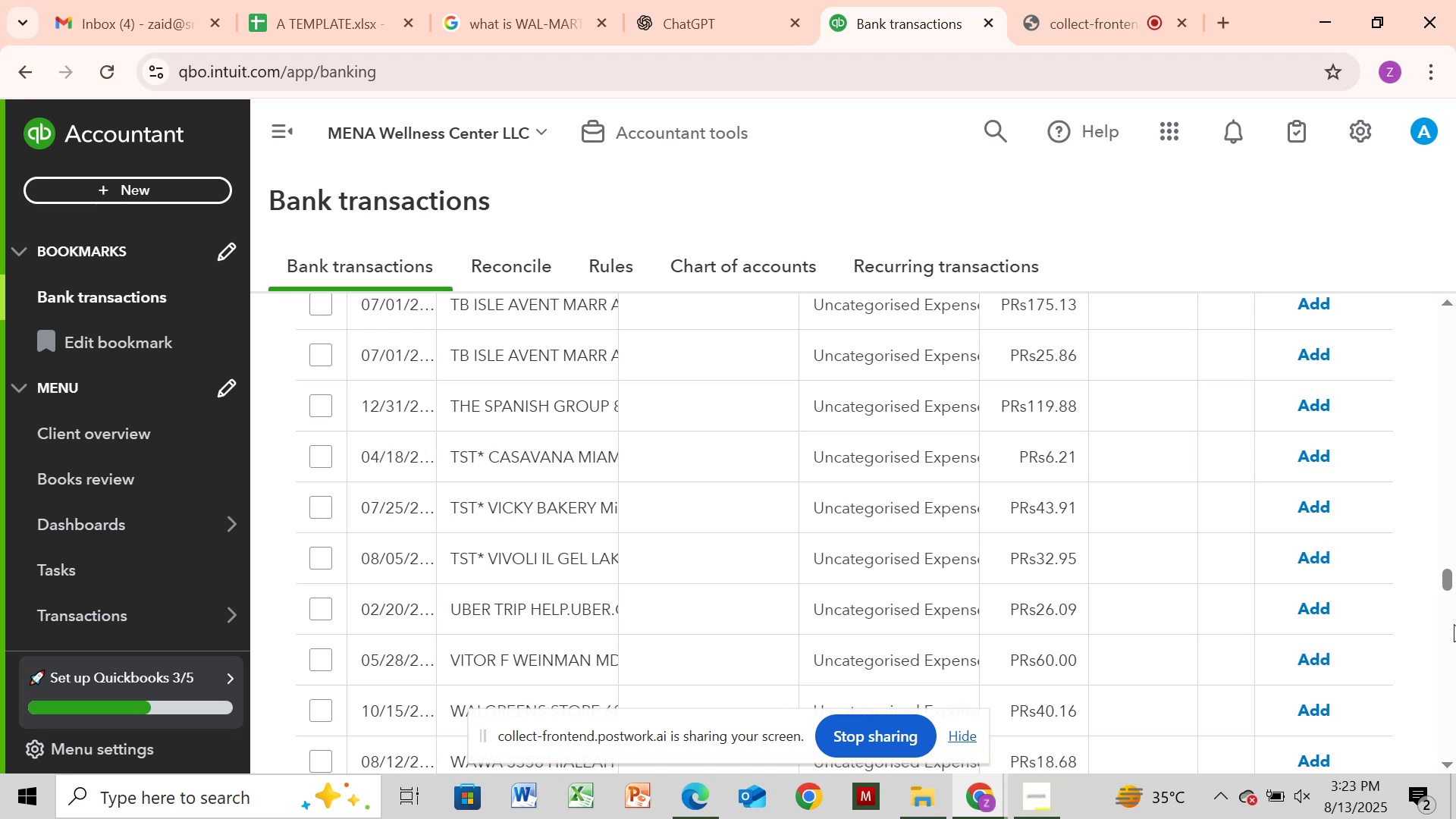 
left_click([1454, 680])
 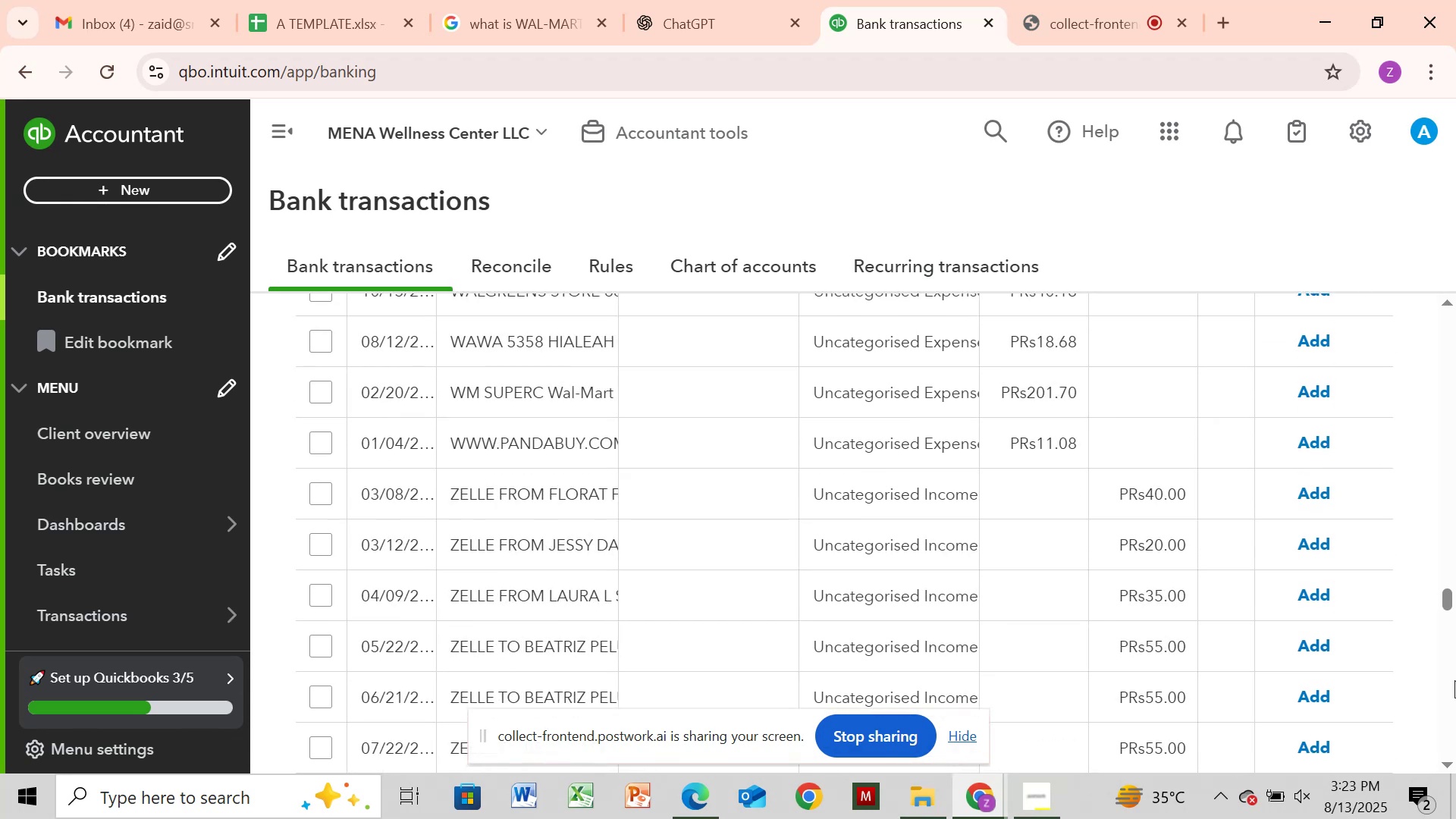 
left_click([1454, 680])
 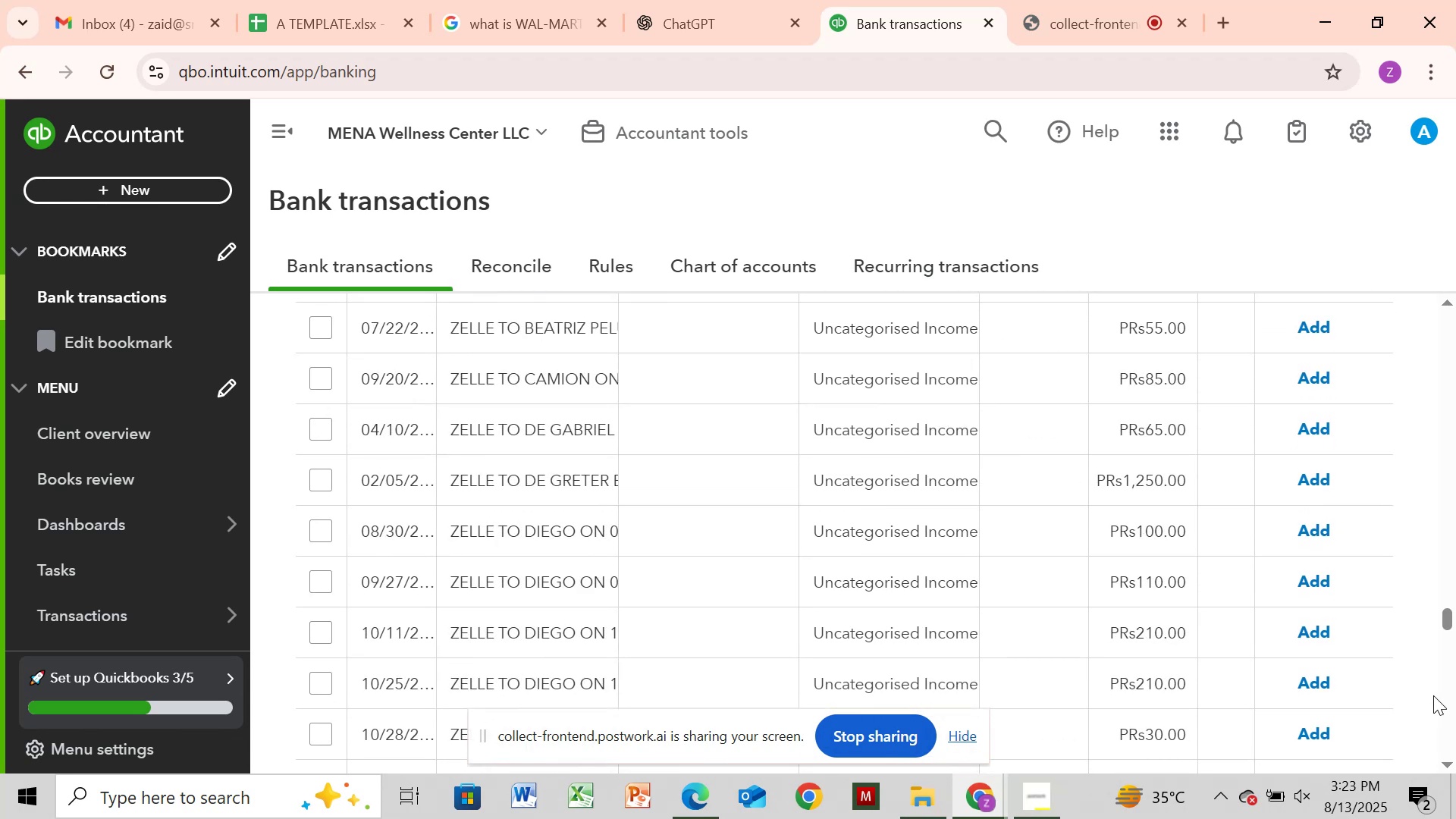 
left_click([1454, 695])
 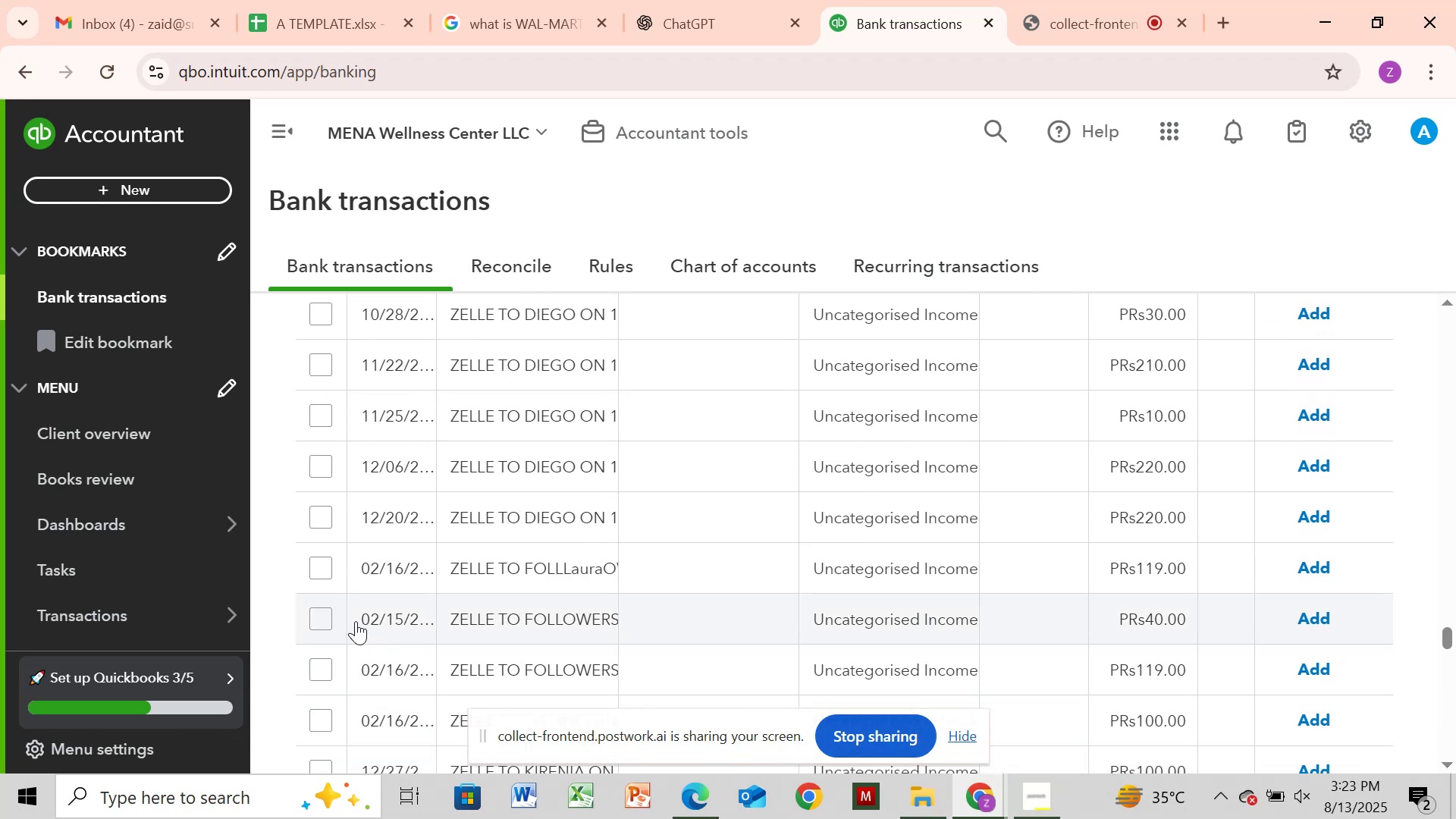 
wait(5.42)
 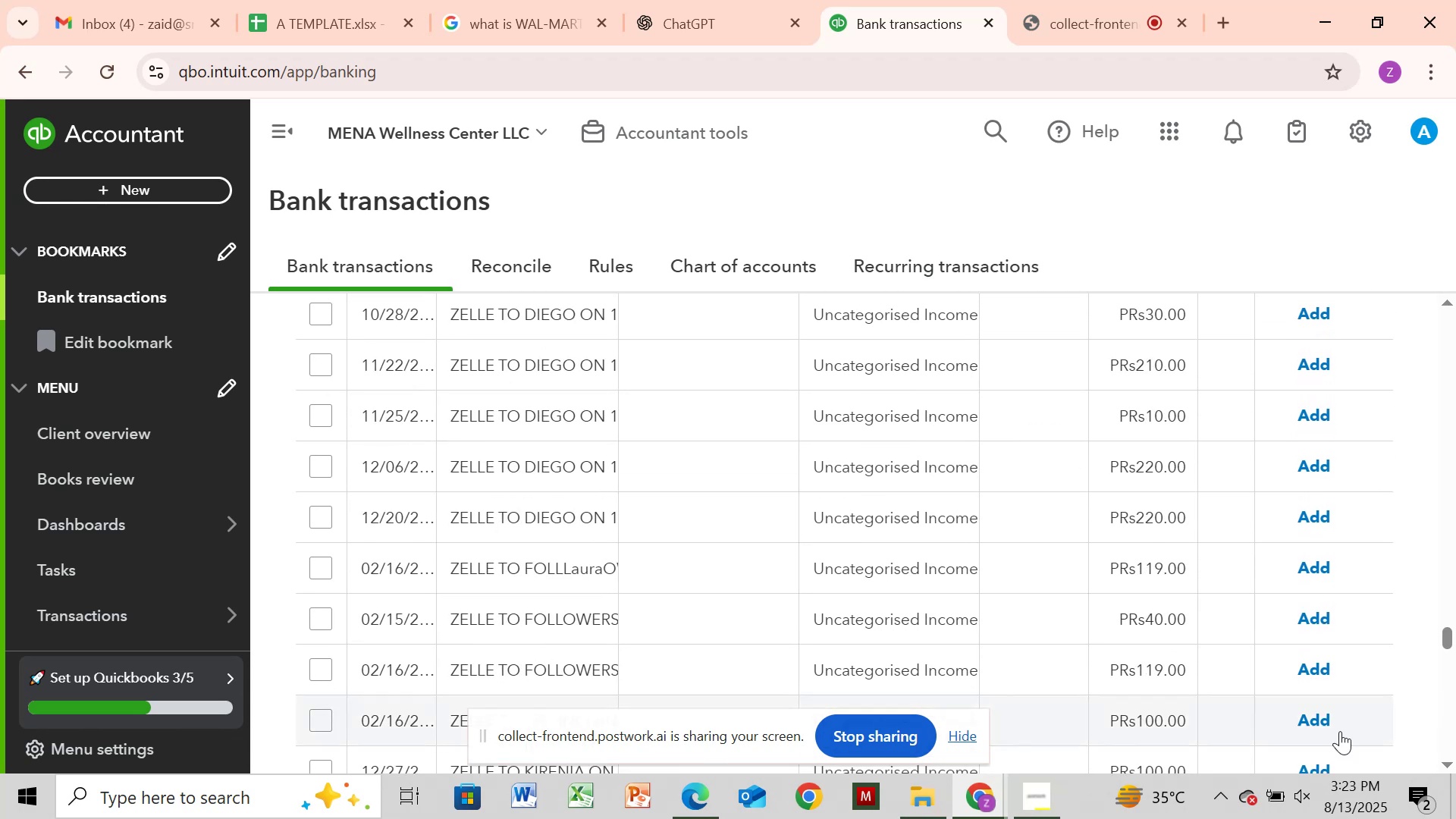 
left_click([328, 620])
 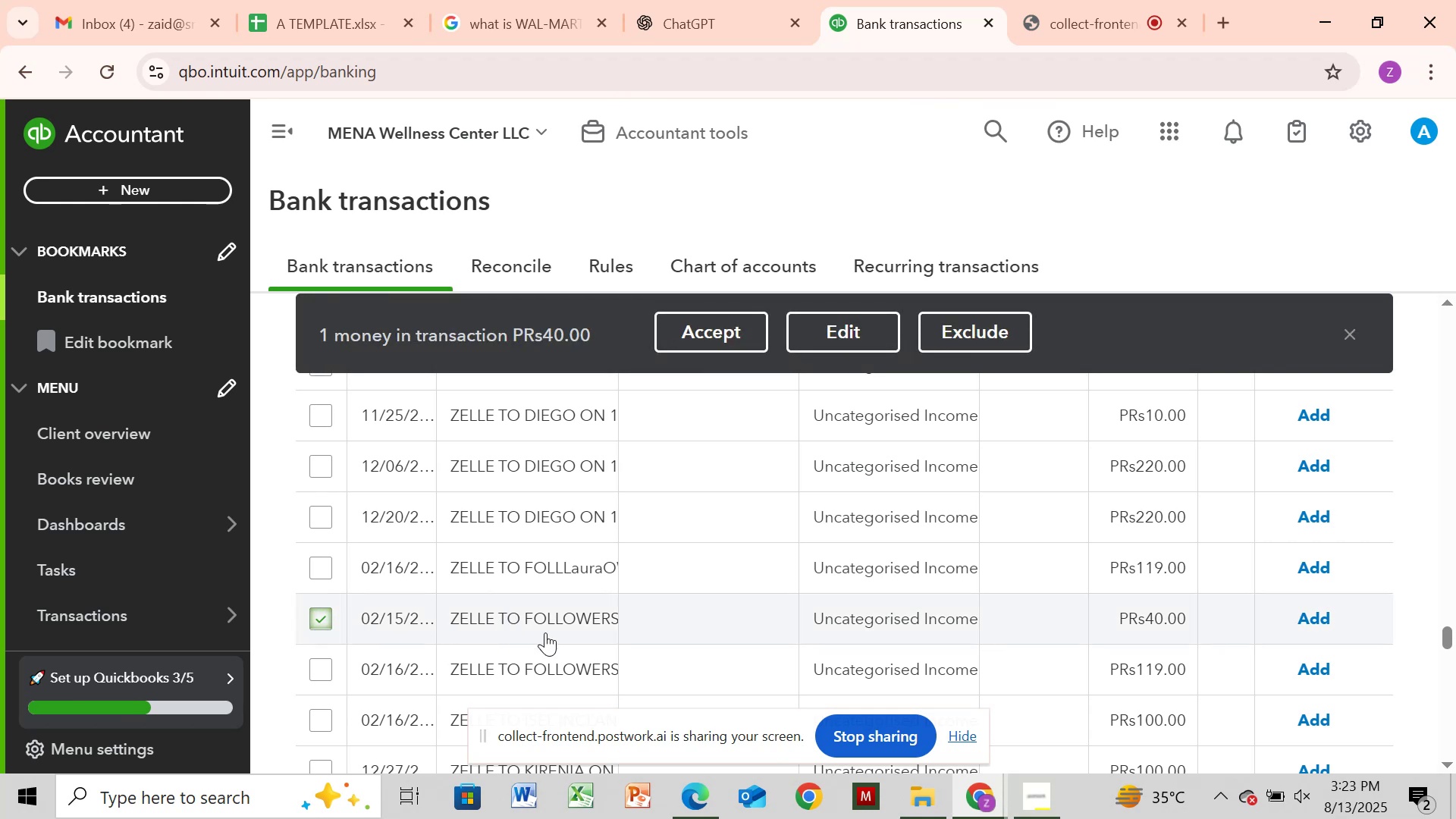 
left_click([545, 632])
 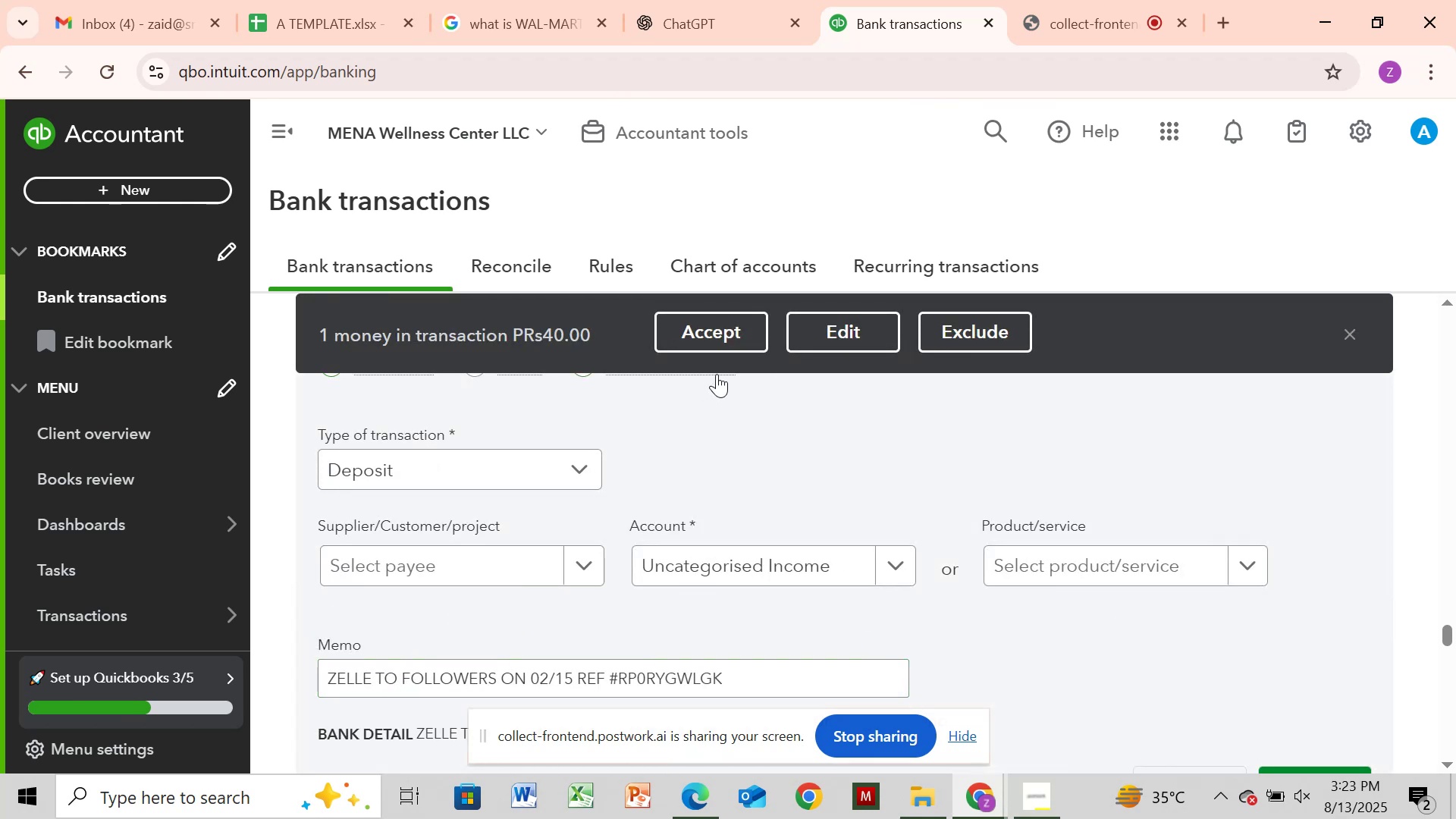 
wait(5.41)
 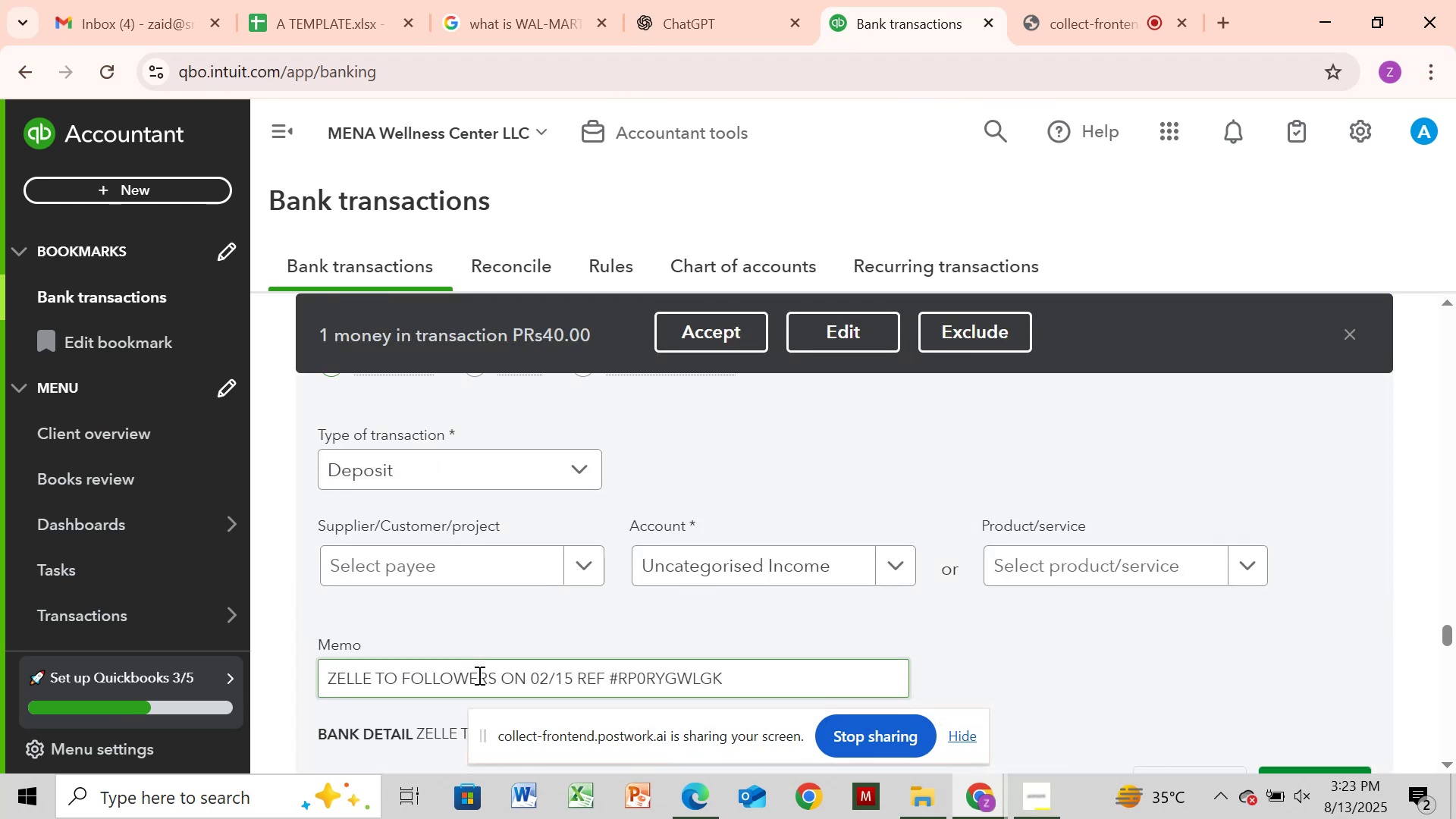 
left_click([1354, 334])
 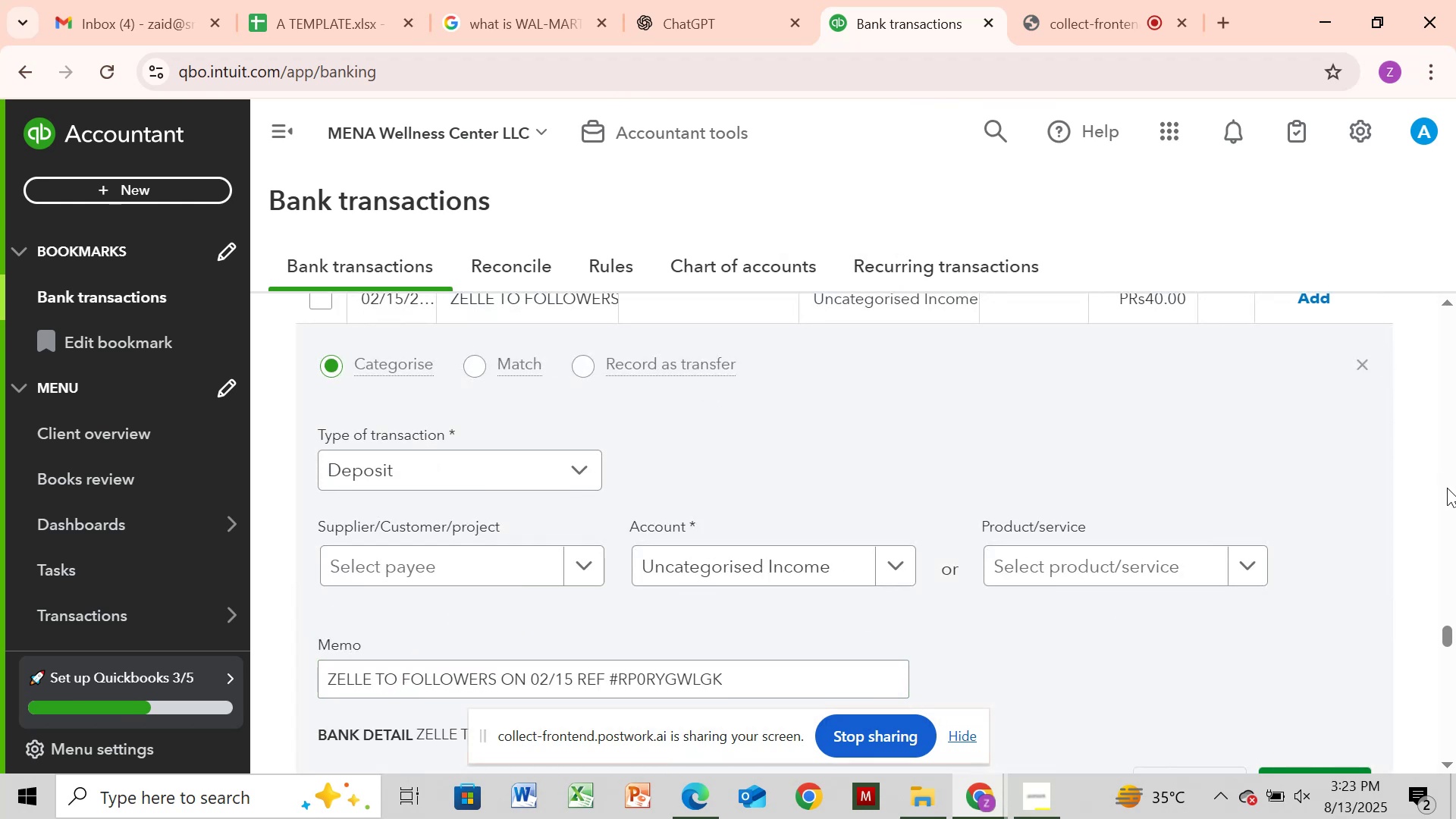 
left_click([1447, 488])
 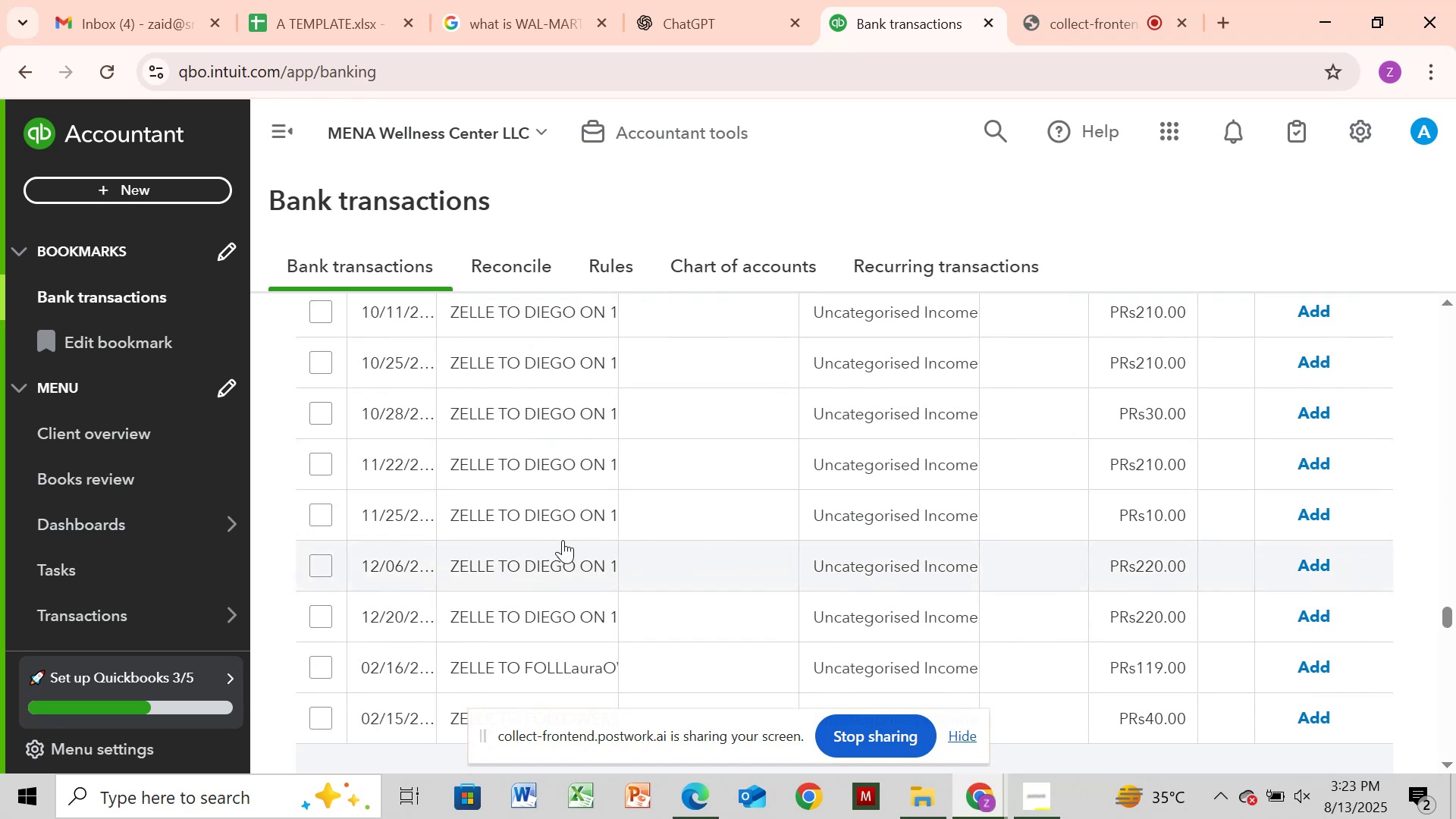 
left_click([527, 356])
 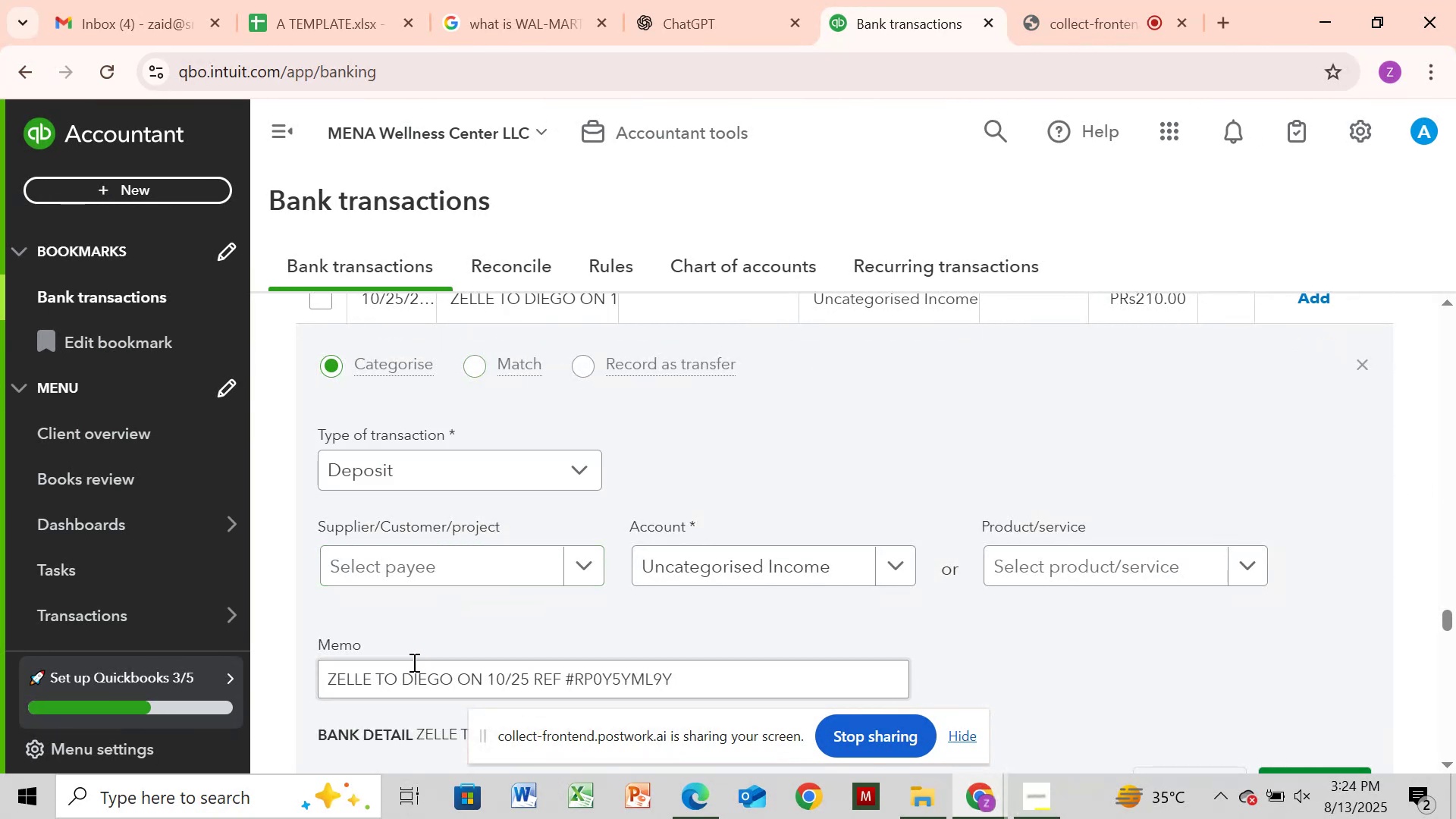 
left_click_drag(start_coordinate=[403, 676], to_coordinate=[448, 674])
 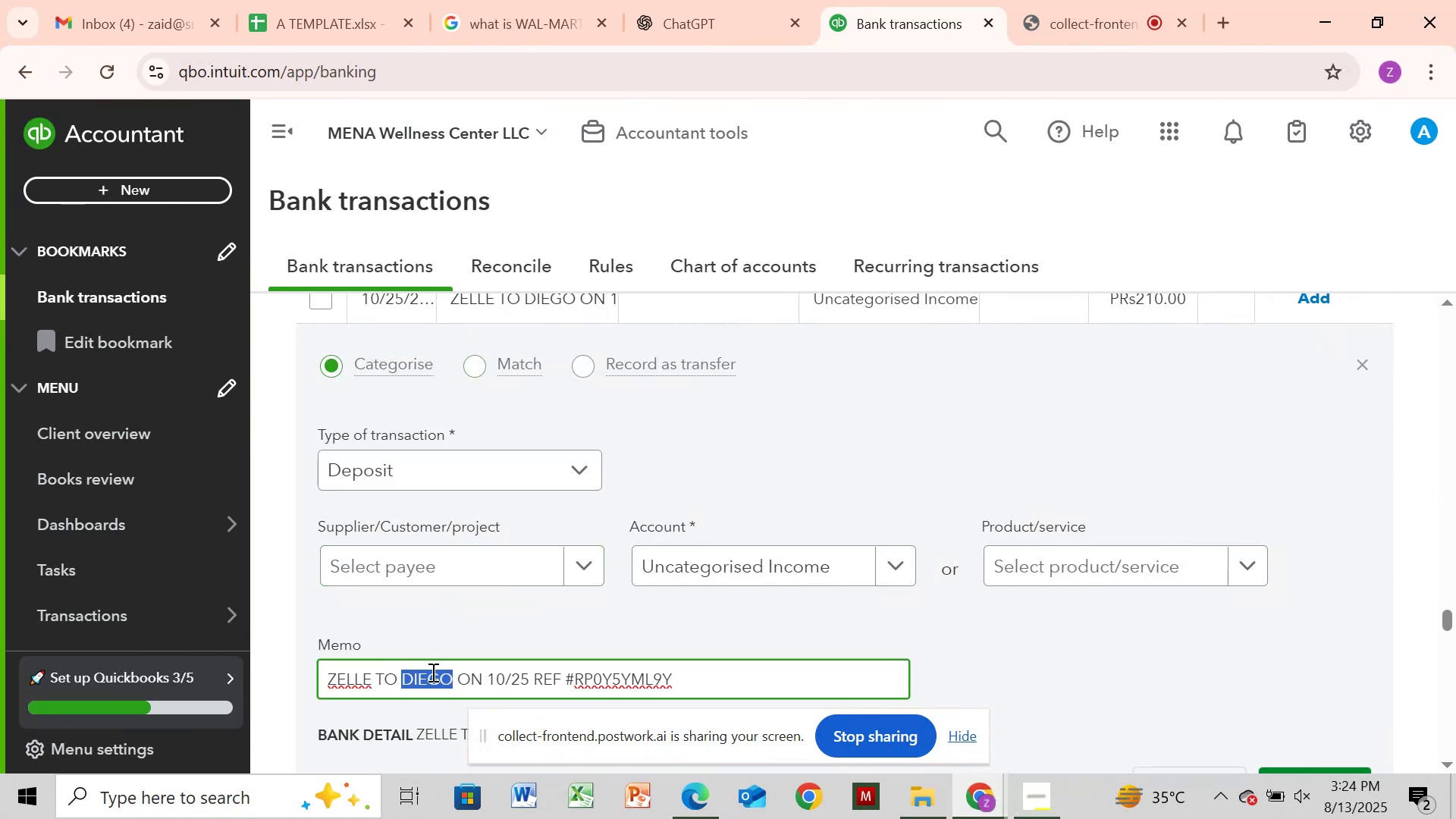 
key(Control+C)
 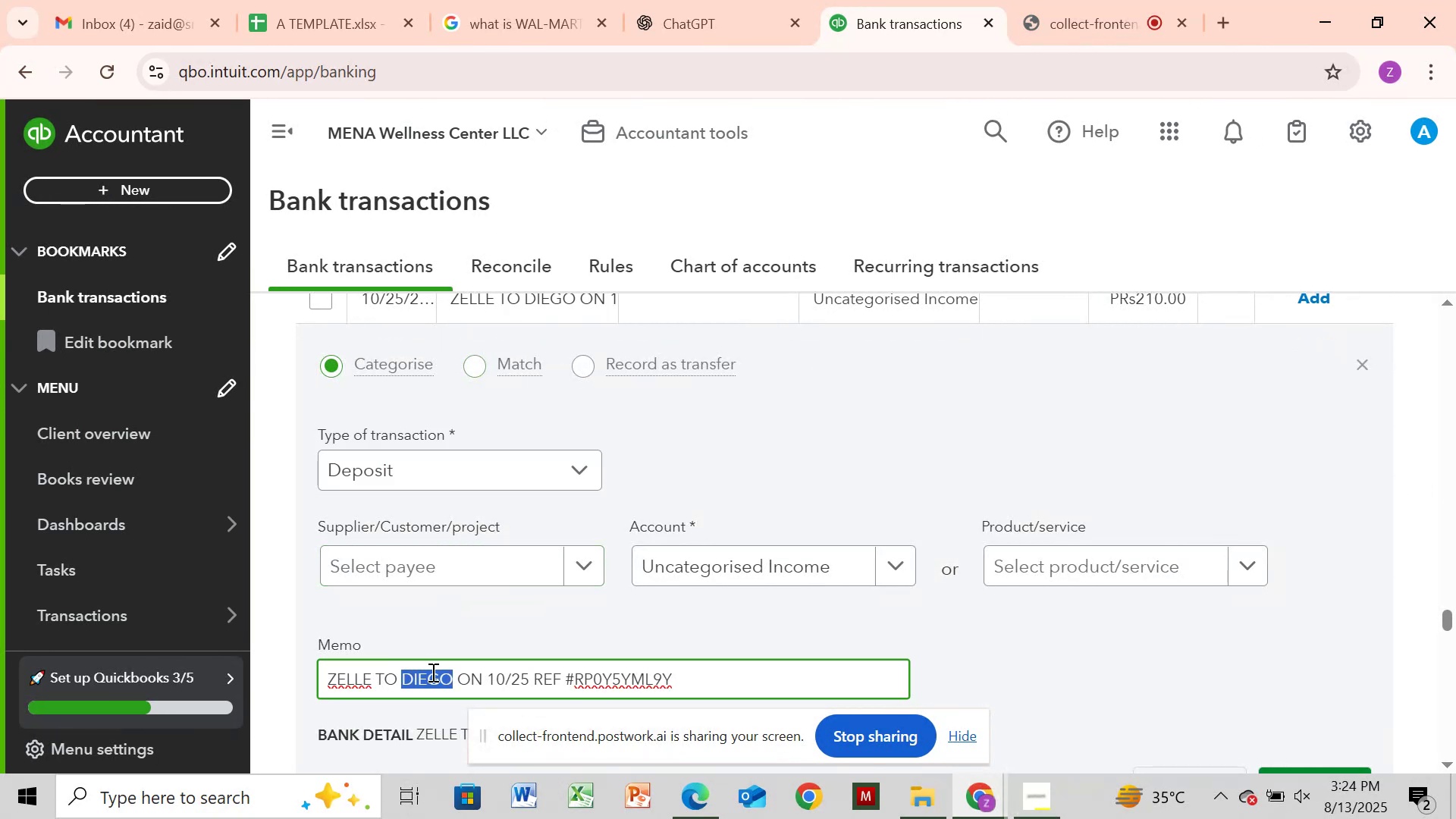 
key(Control+C)
 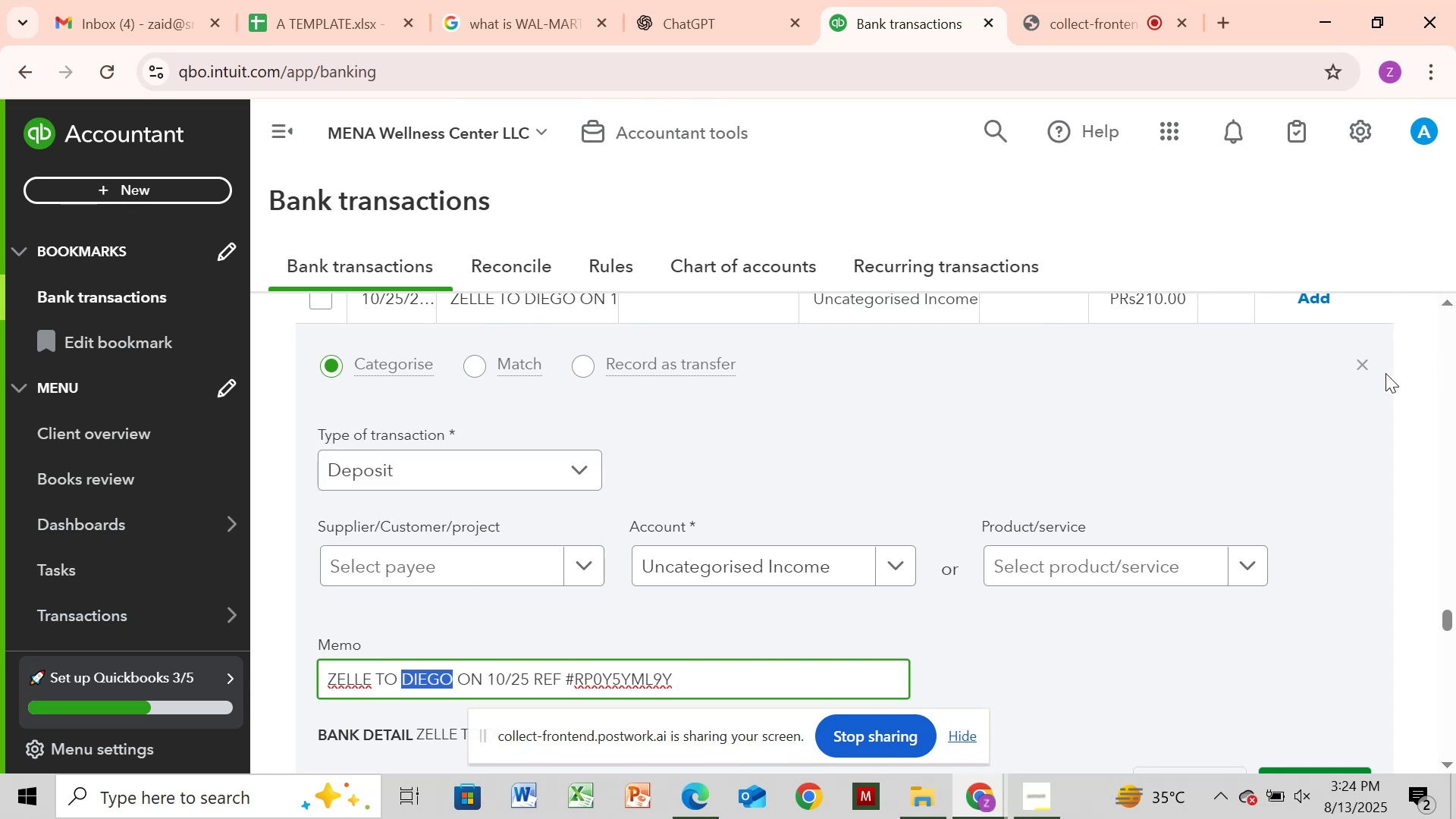 
wait(5.3)
 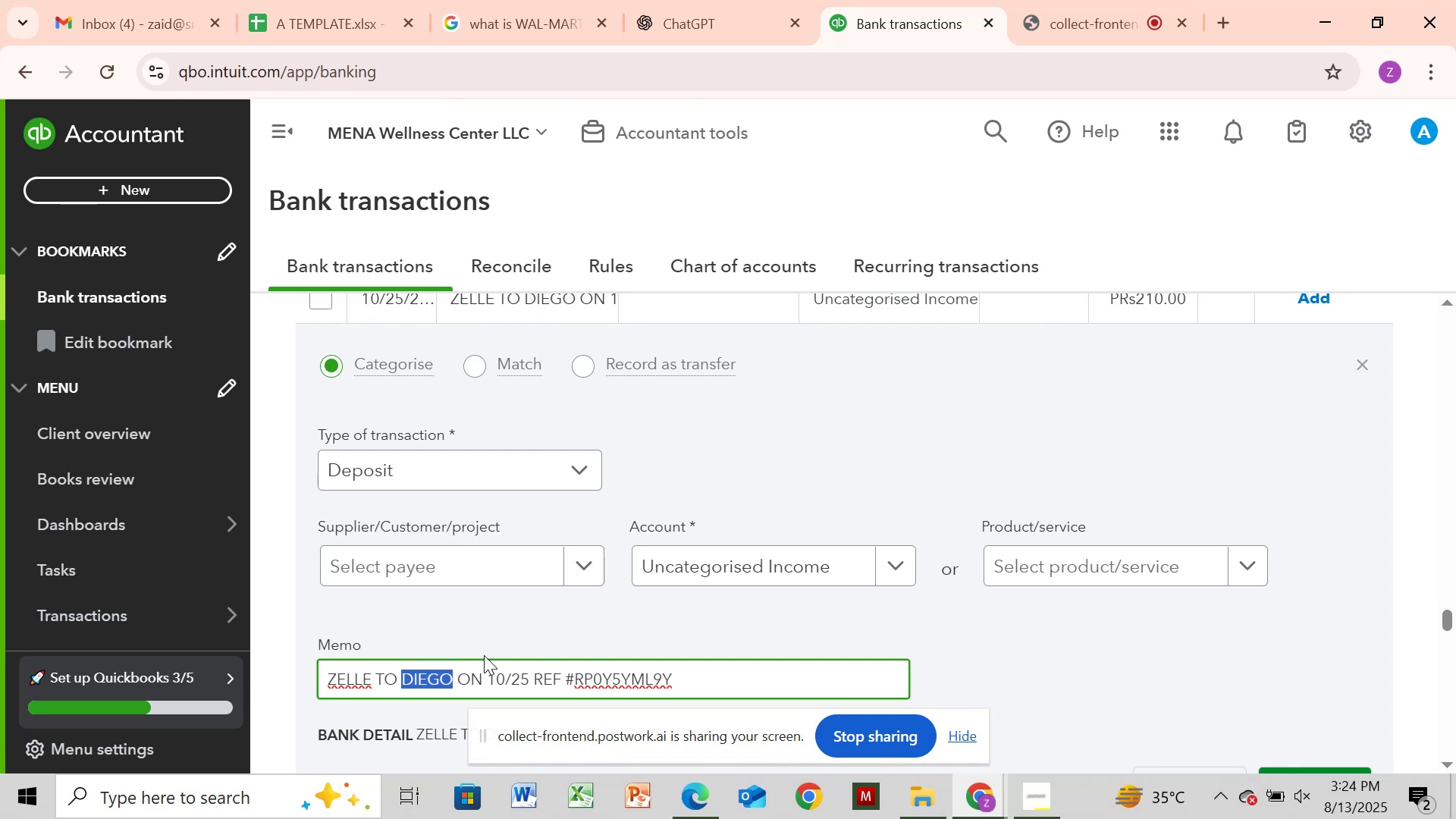 
left_click_drag(start_coordinate=[1358, 360], to_coordinate=[1362, 360])
 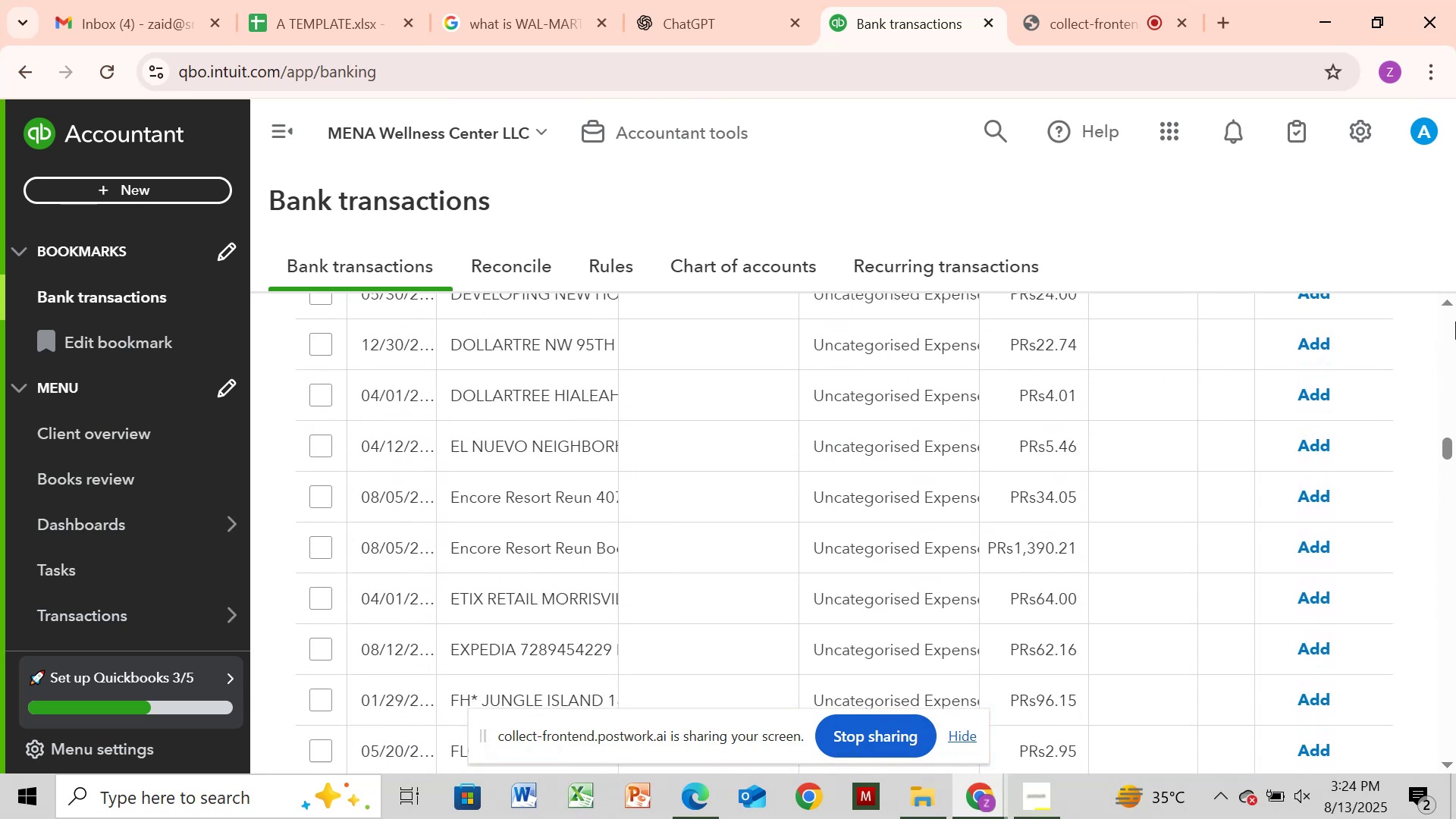 
left_click([1455, 322])
 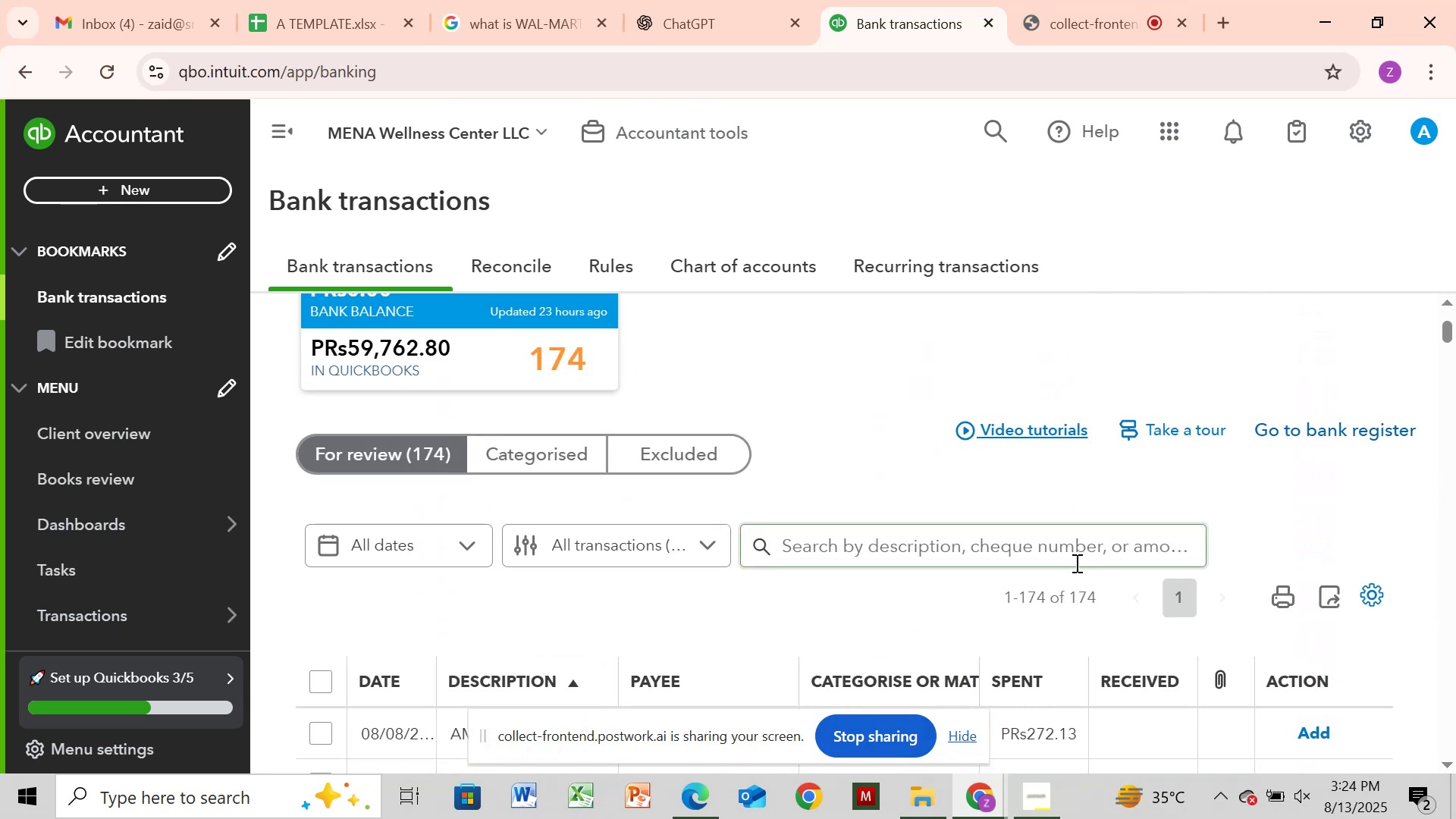 
left_click_drag(start_coordinate=[1075, 561], to_coordinate=[1077, 535])
 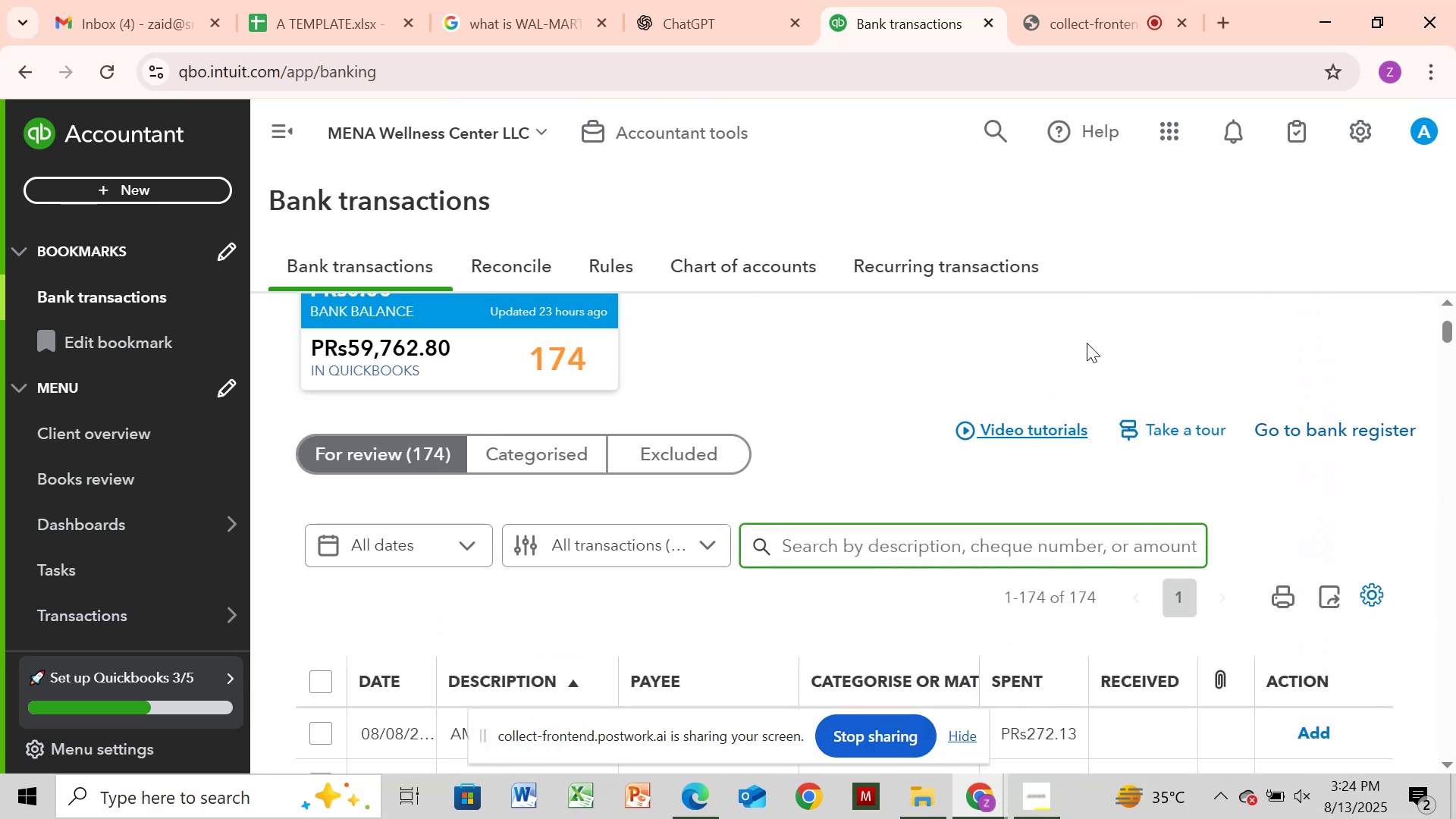 
key(Control+ControlLeft)
 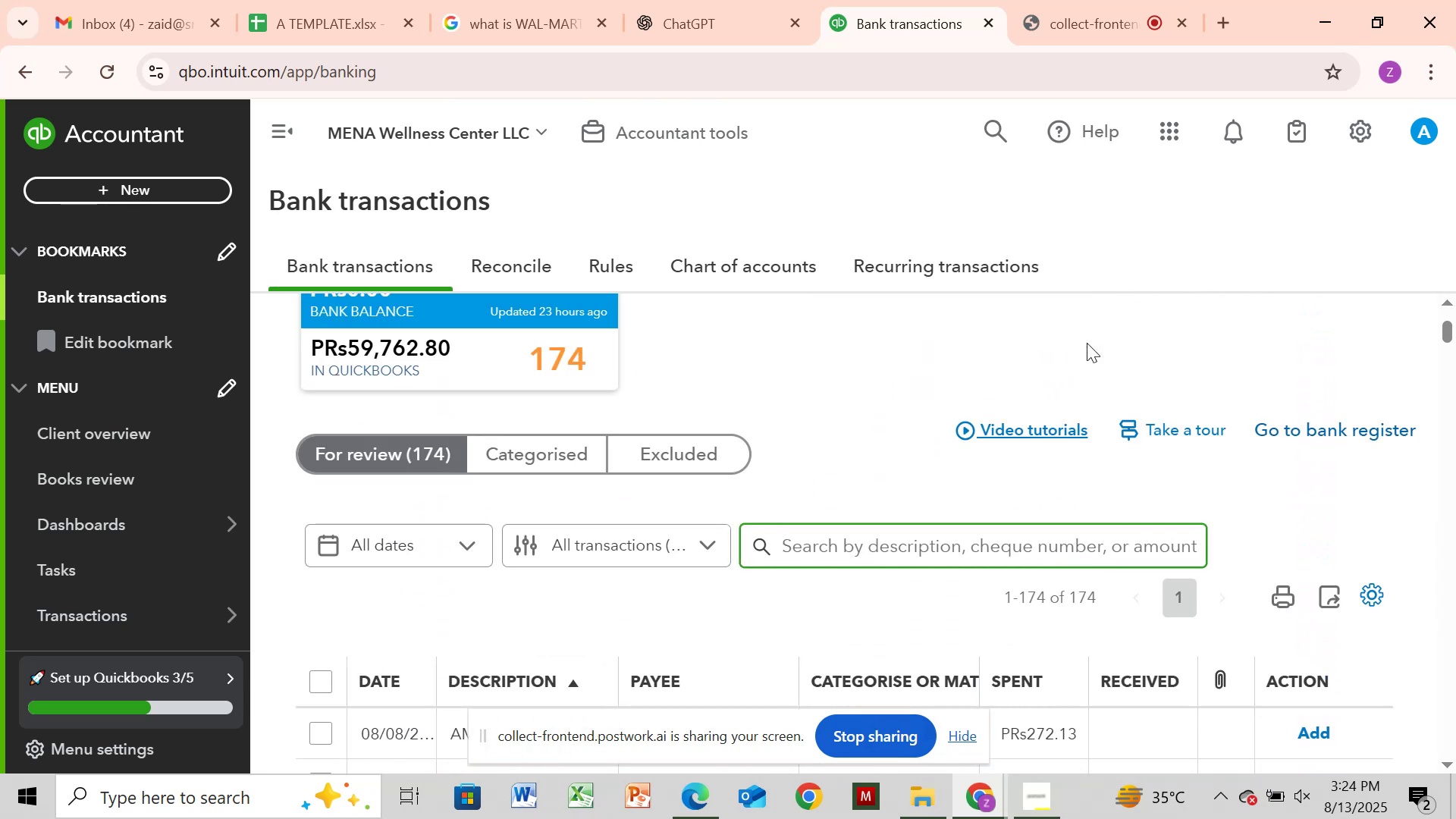 
key(Control+V)
 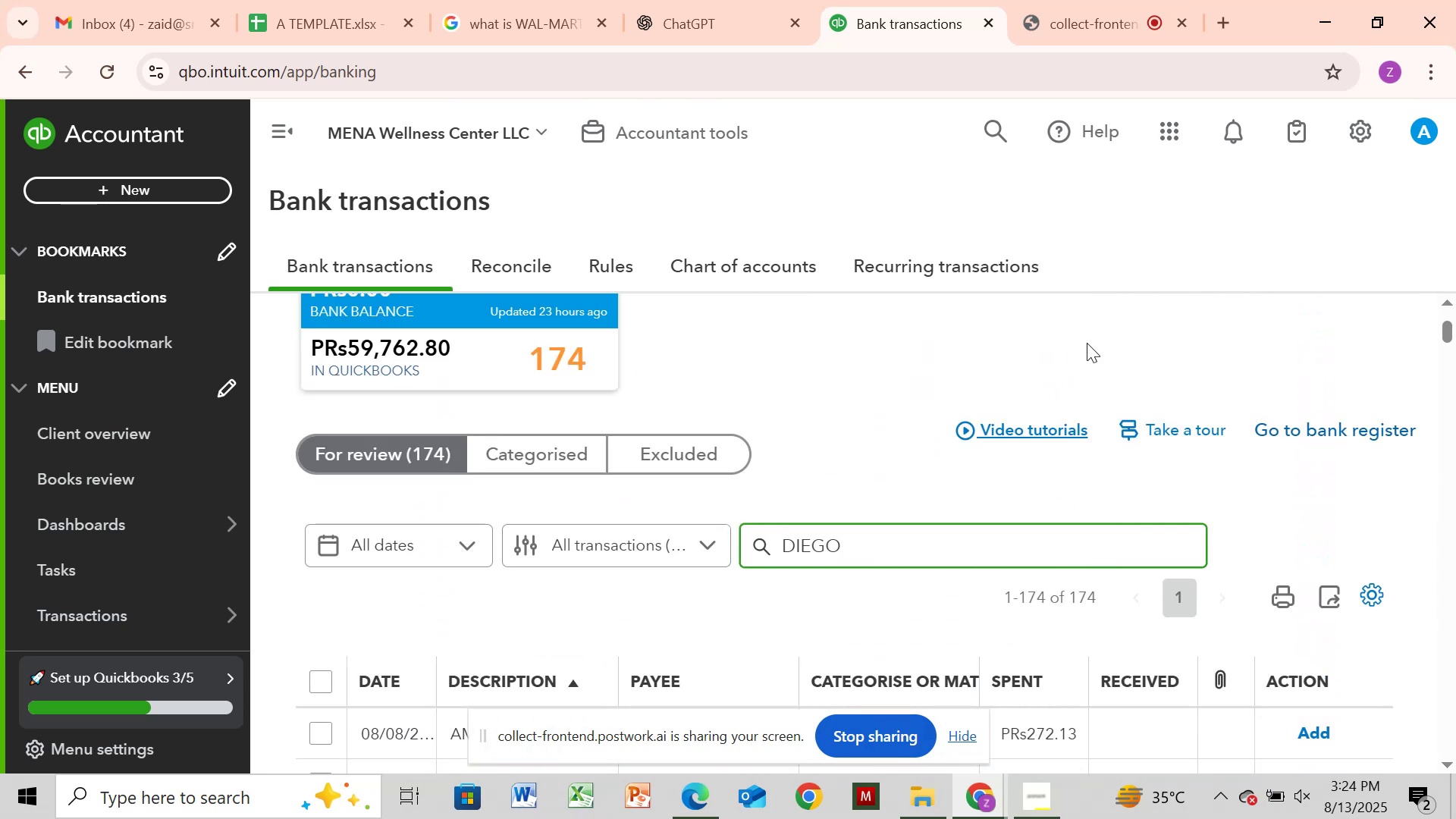 
key(Enter)
 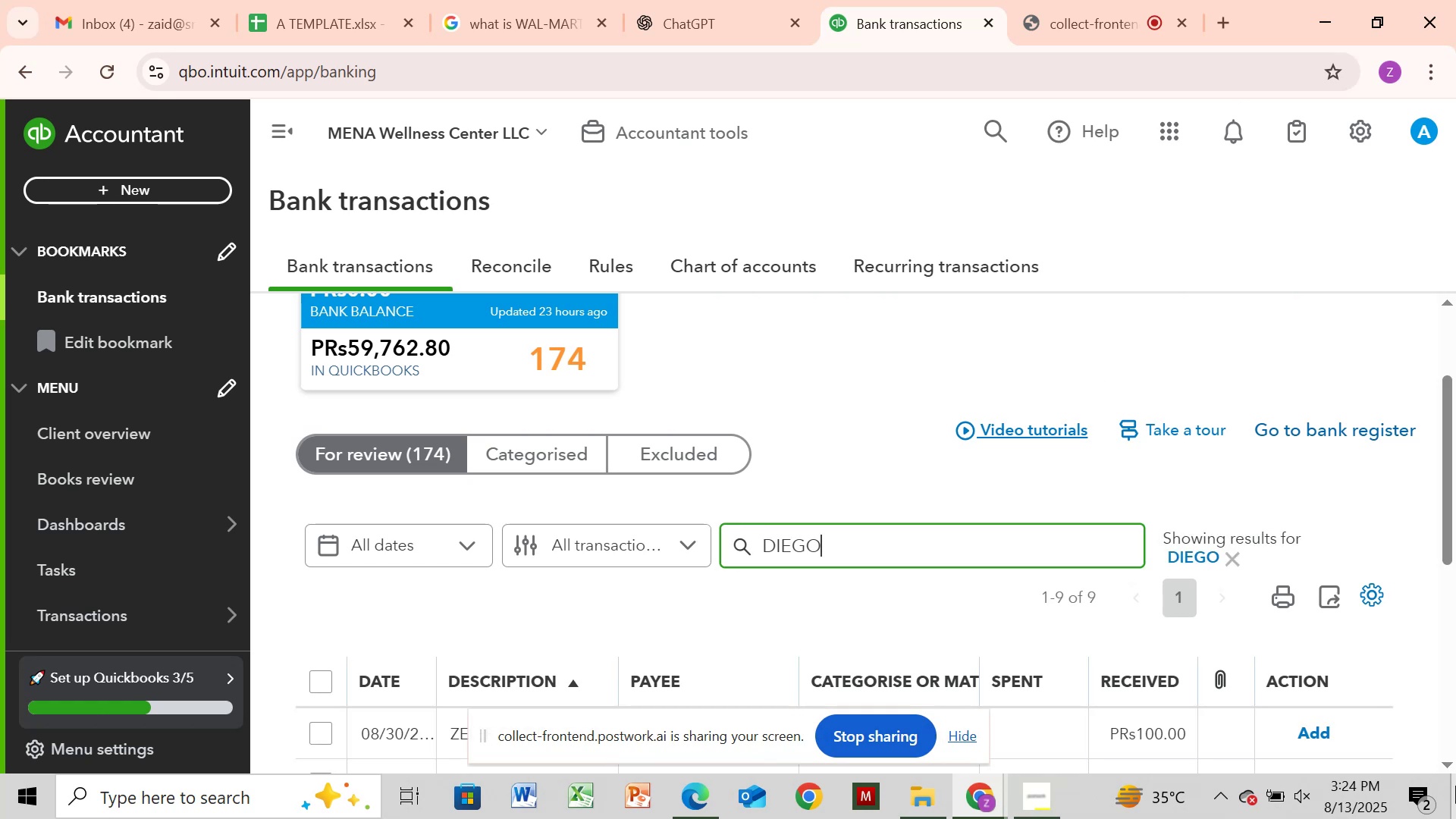 
left_click_drag(start_coordinate=[1455, 781], to_coordinate=[1455, 750])
 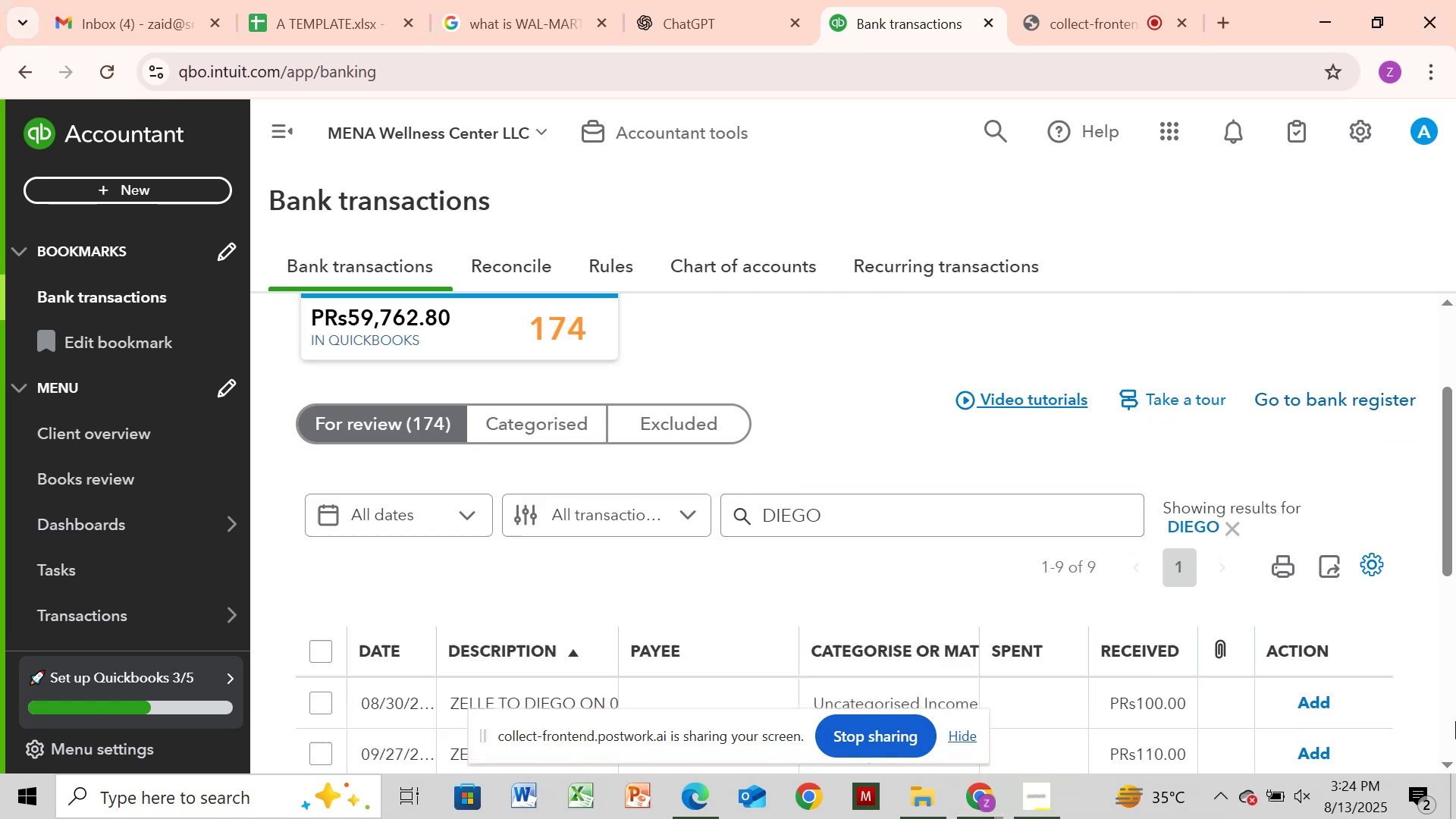 
double_click([1455, 721])
 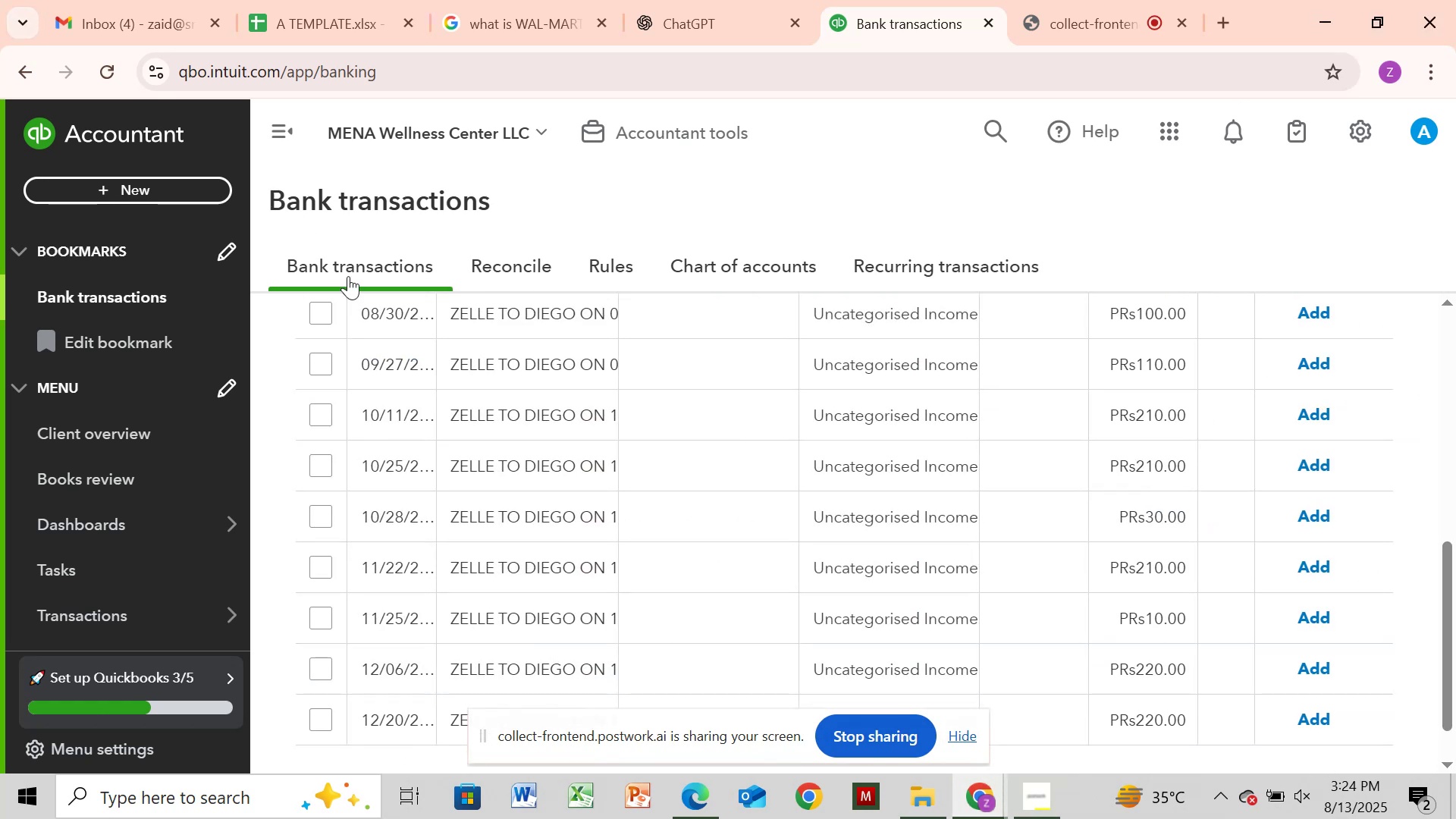 
scroll: coordinate [519, 369], scroll_direction: down, amount: 1.0
 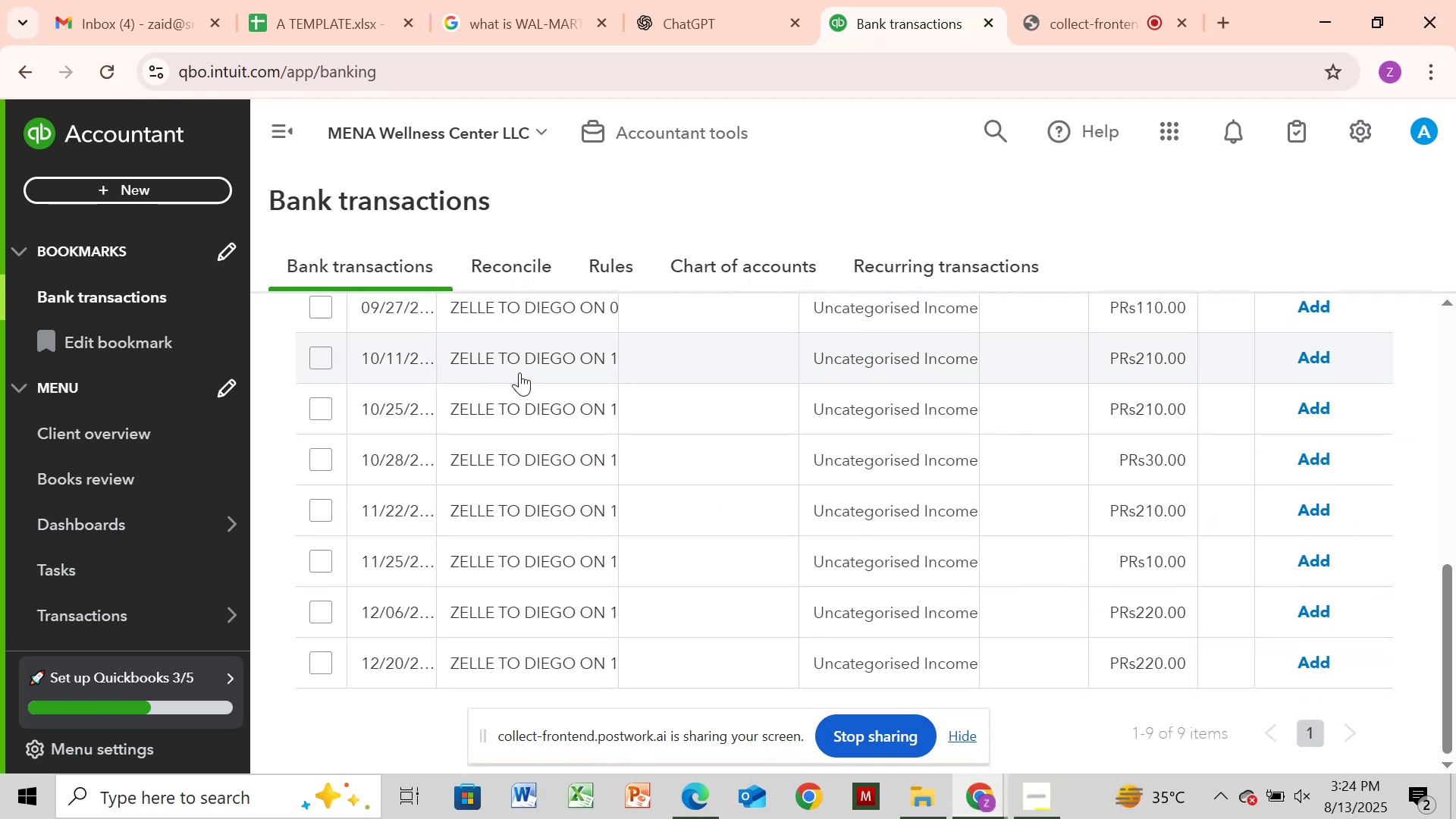 
scroll: coordinate [521, 370], scroll_direction: up, amount: 2.0
 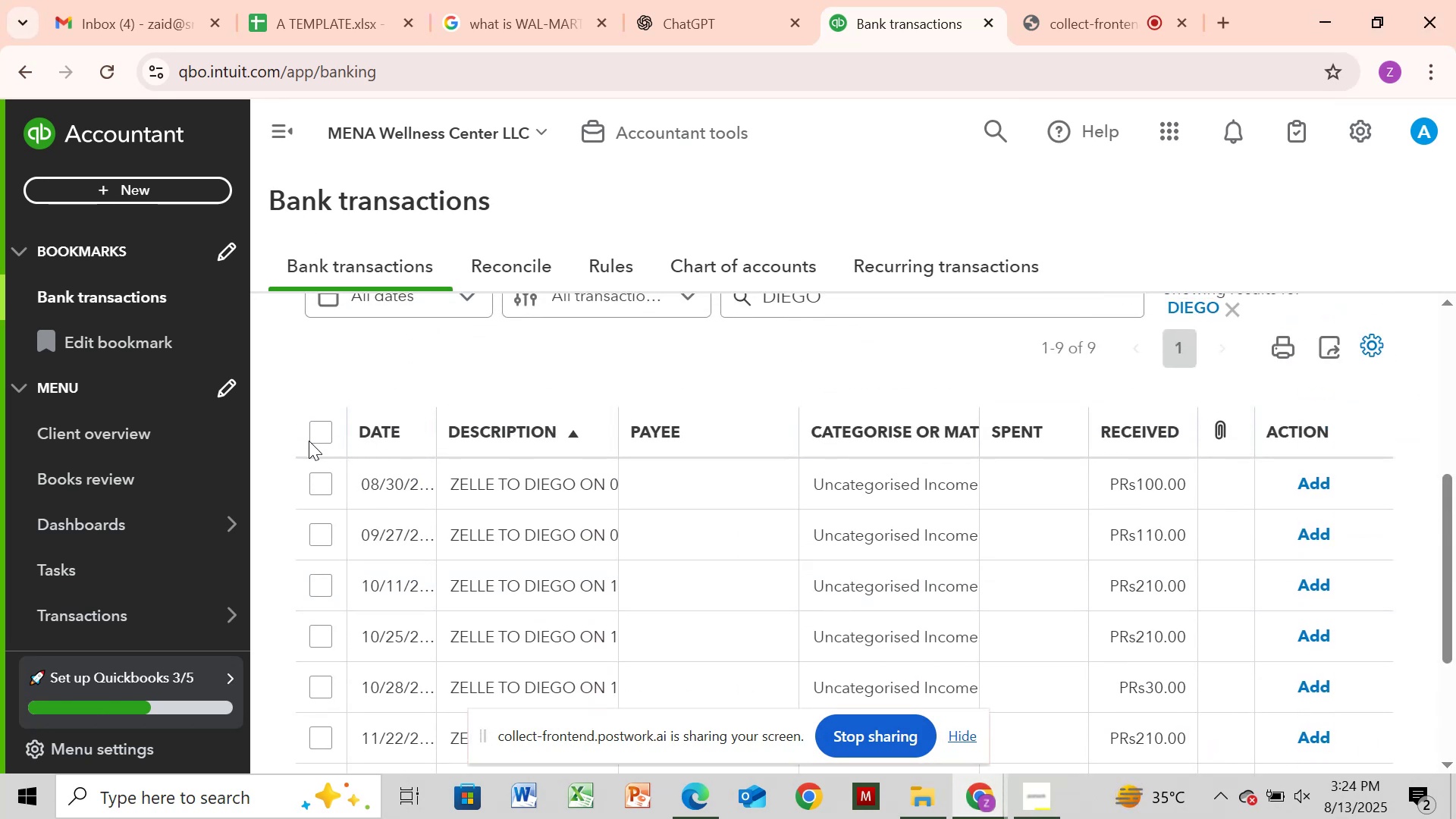 
left_click([317, 439])
 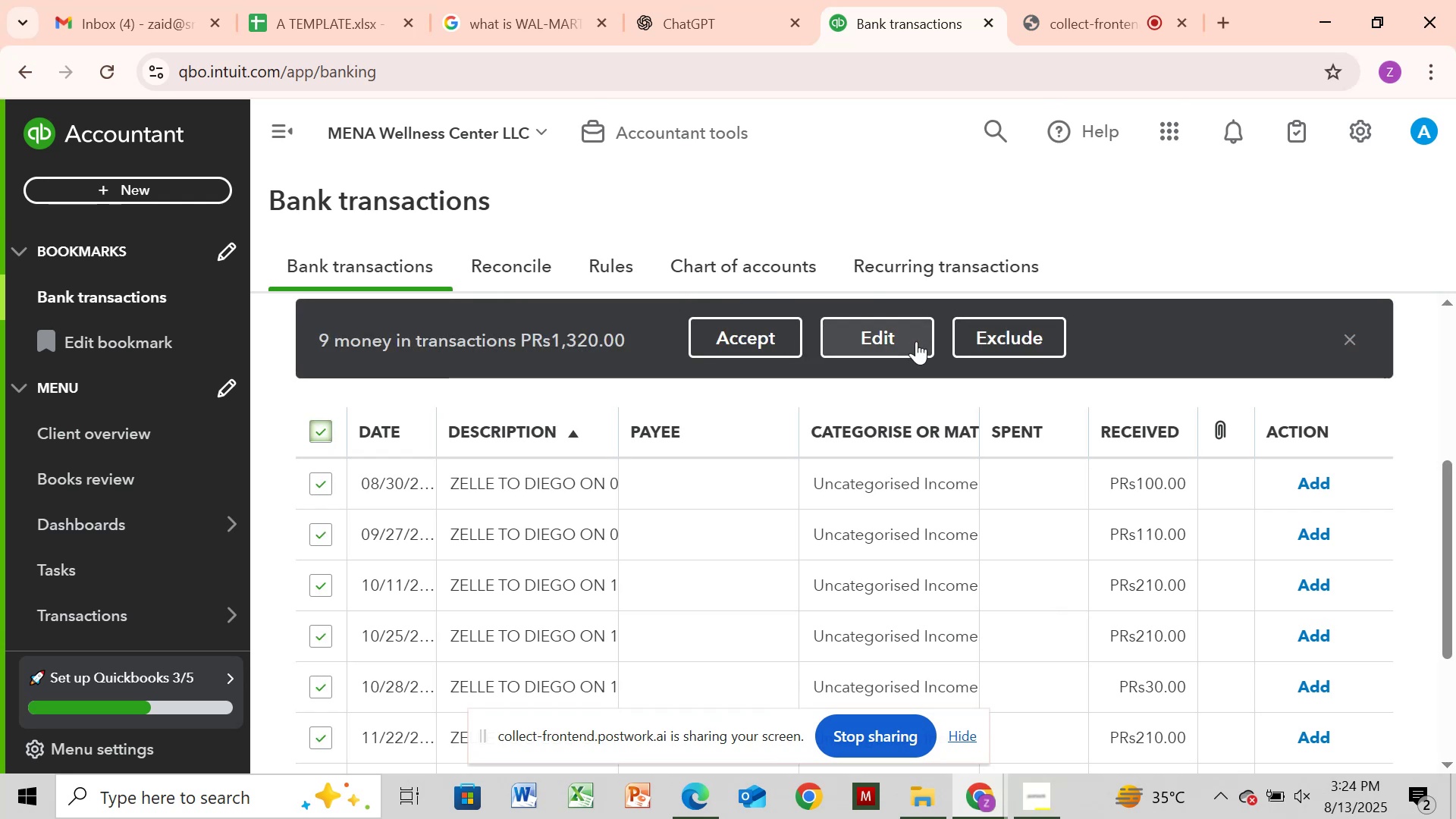 
left_click([901, 338])
 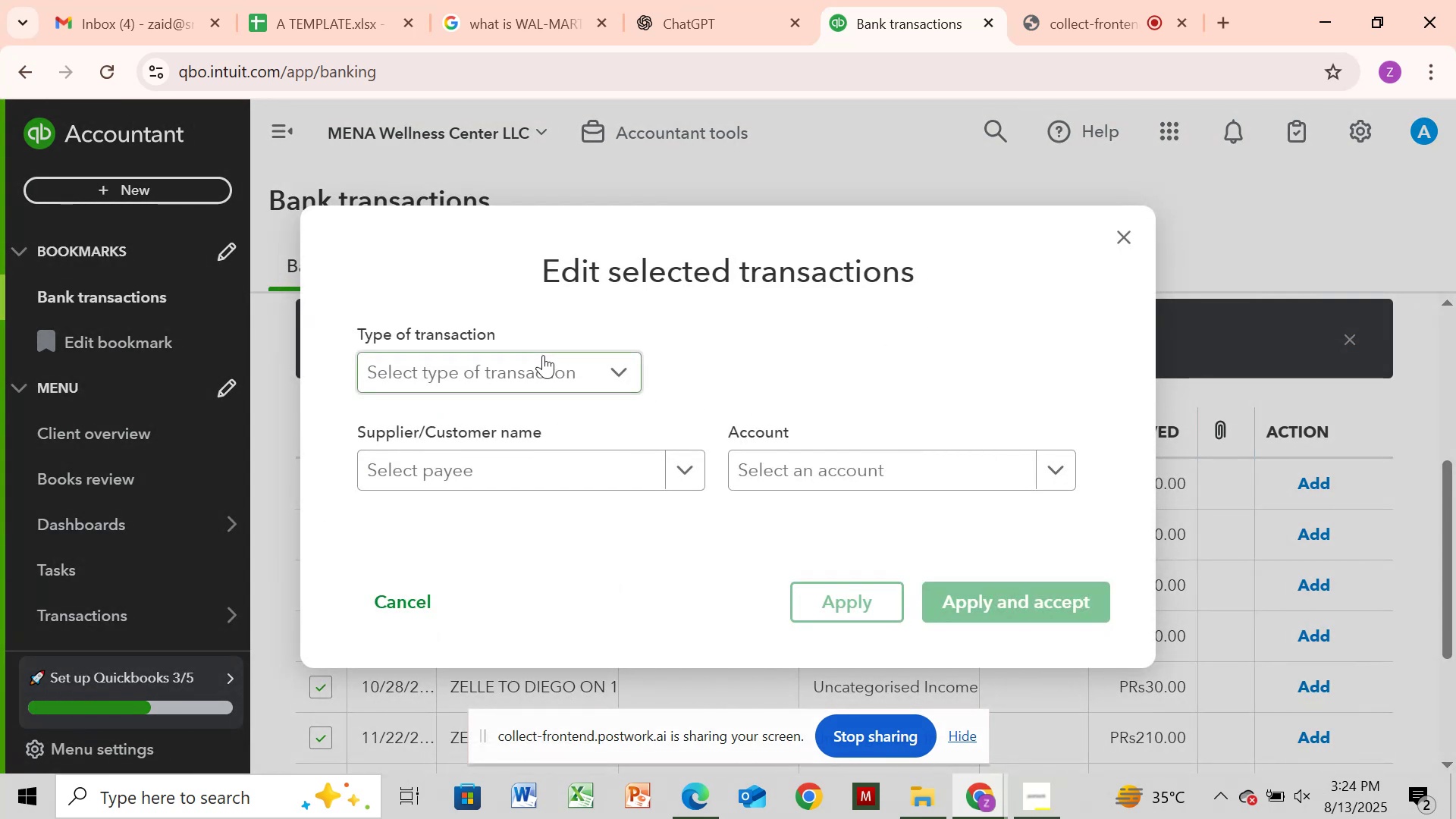 
left_click([543, 355])
 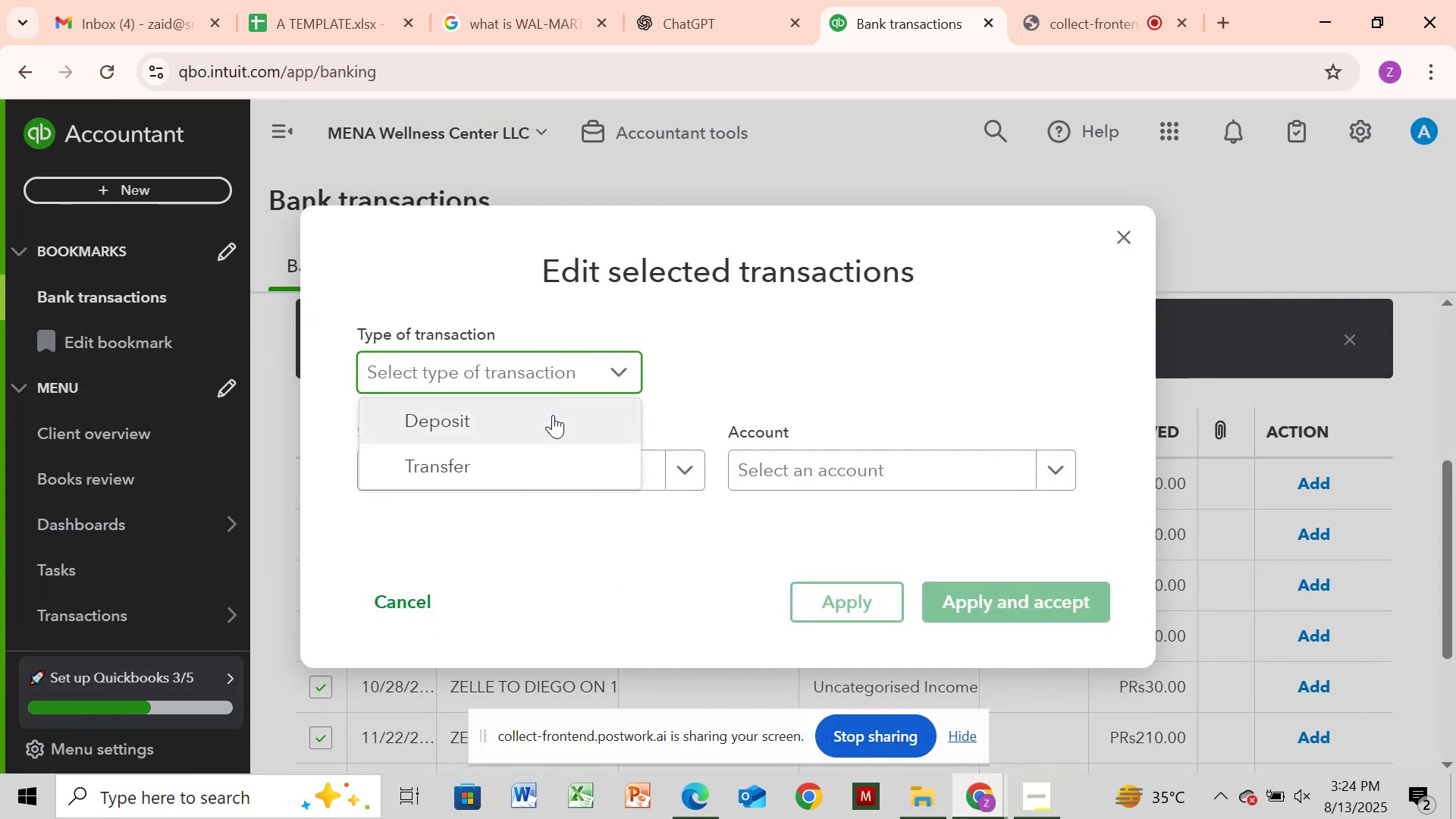 
left_click([553, 415])
 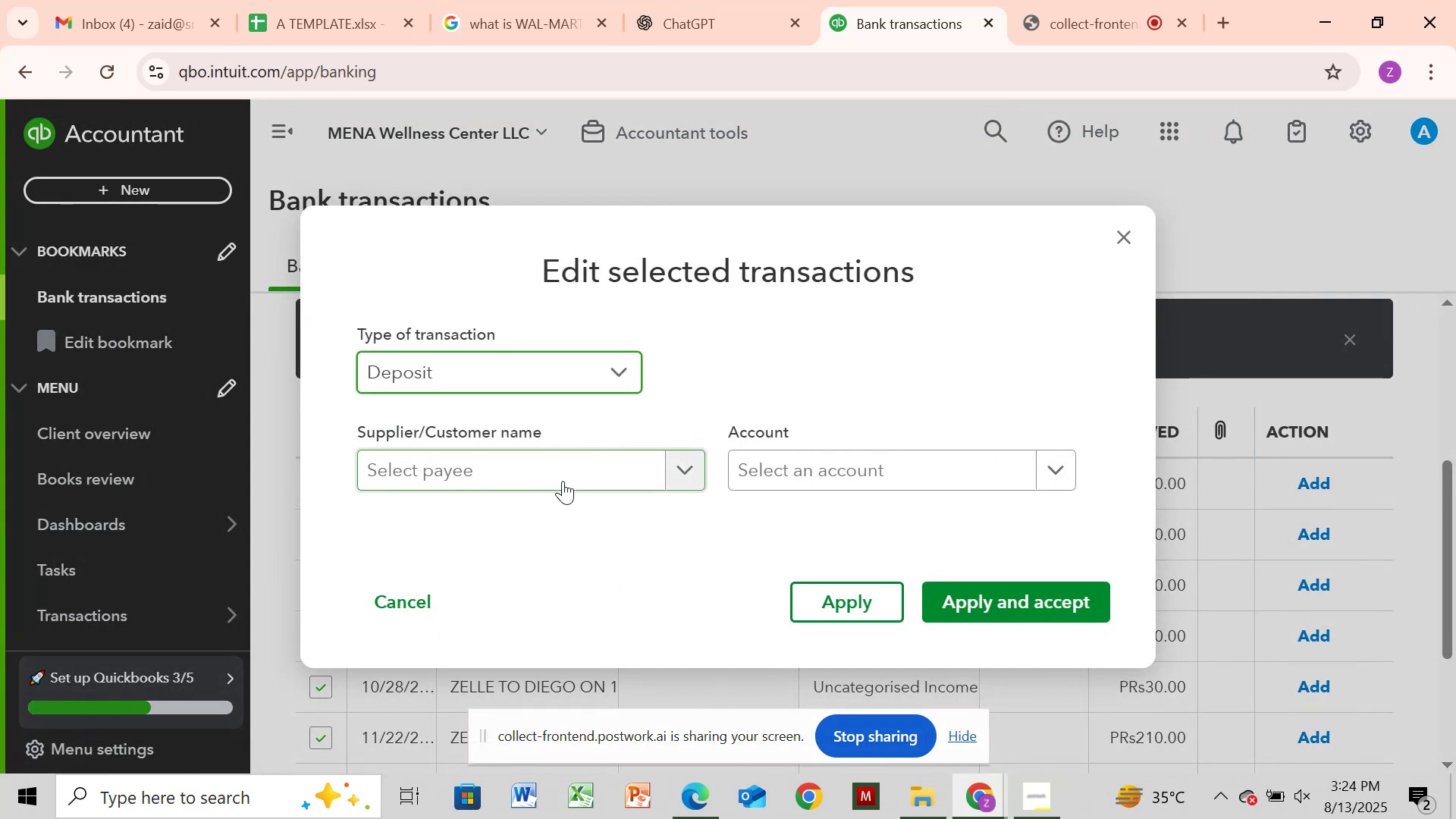 
left_click([563, 481])
 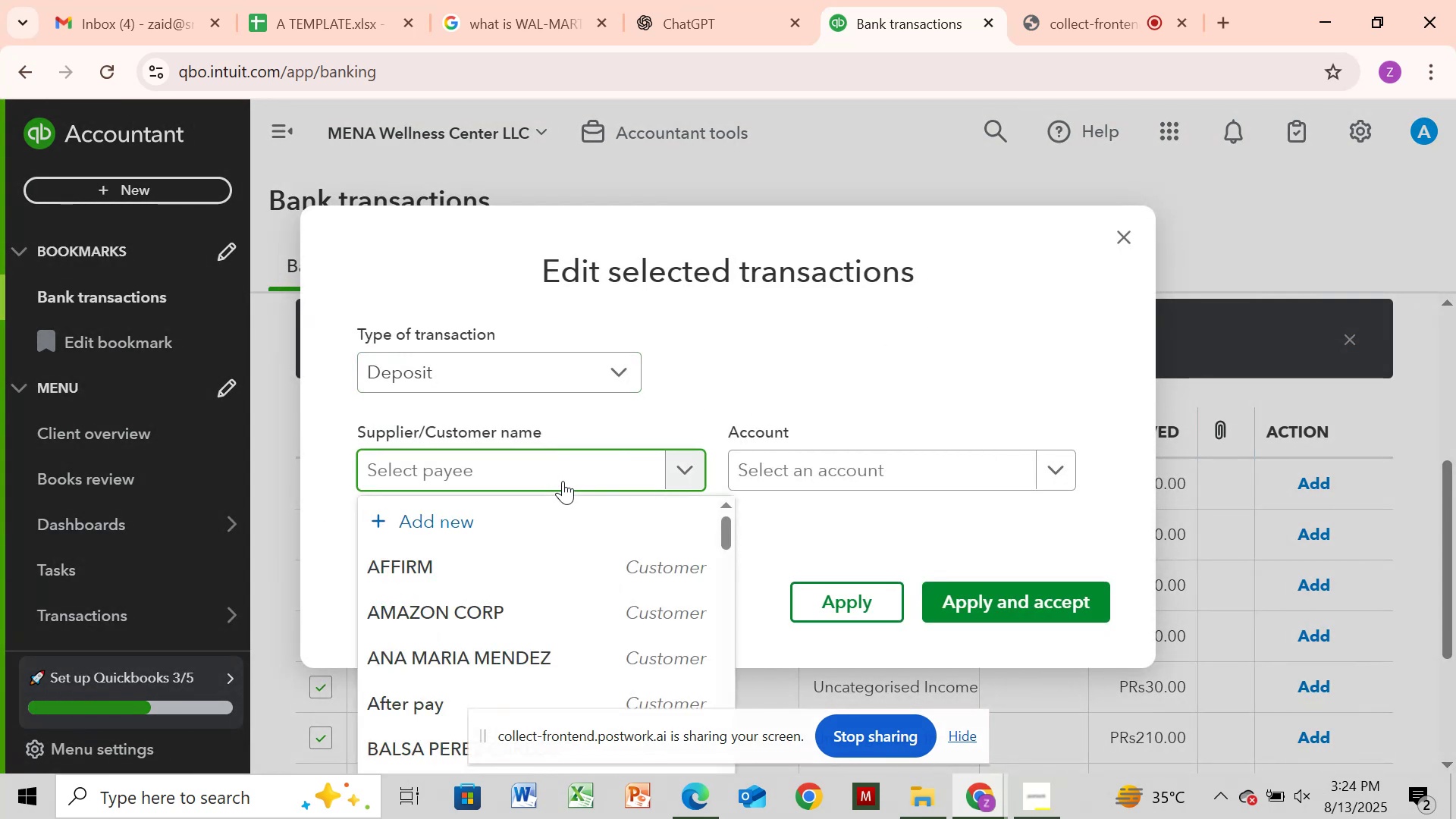 
key(Control+V)
 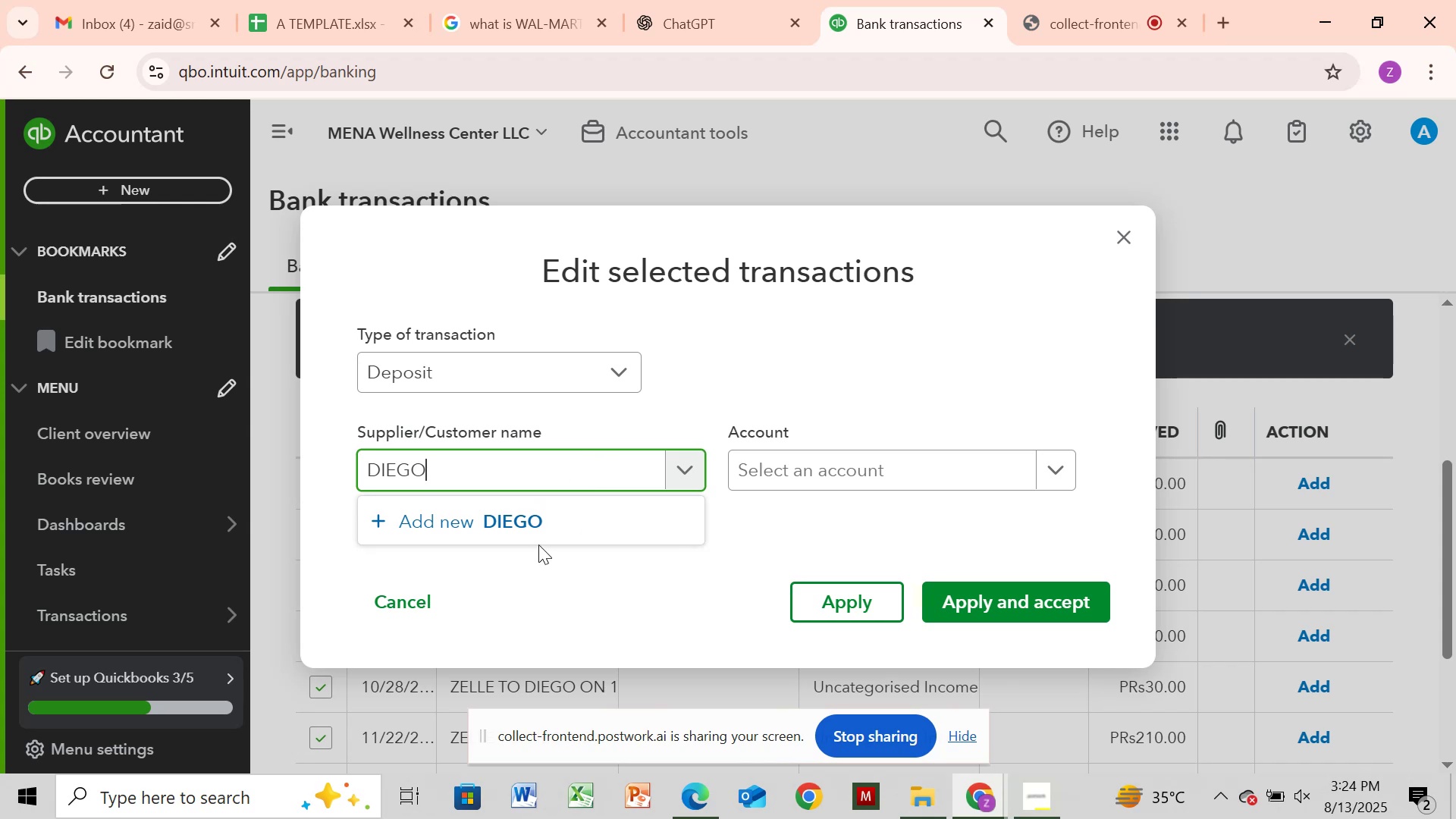 
left_click([533, 532])
 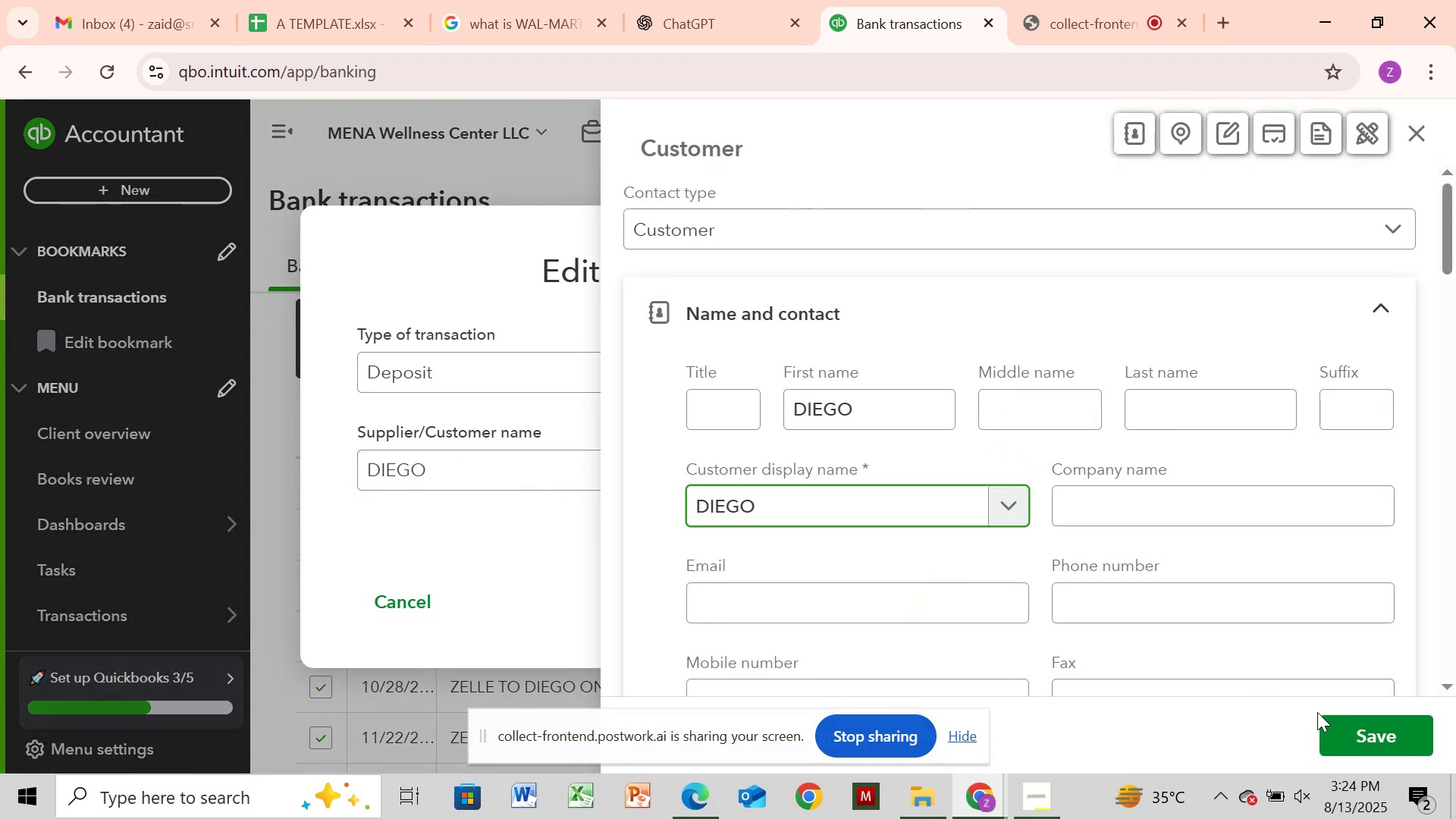 
left_click([1369, 747])
 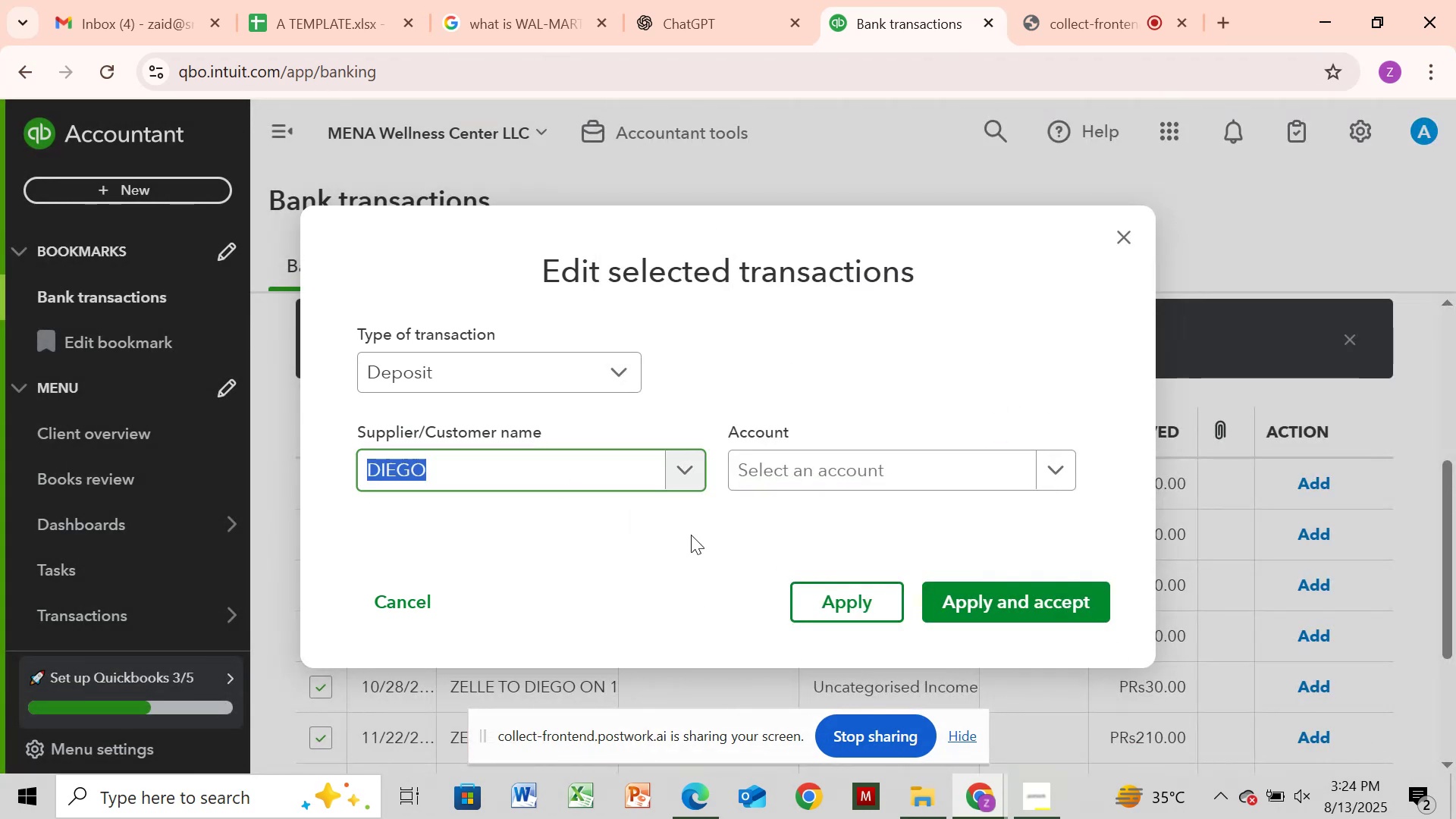 
left_click_drag(start_coordinate=[781, 472], to_coordinate=[785, 472])
 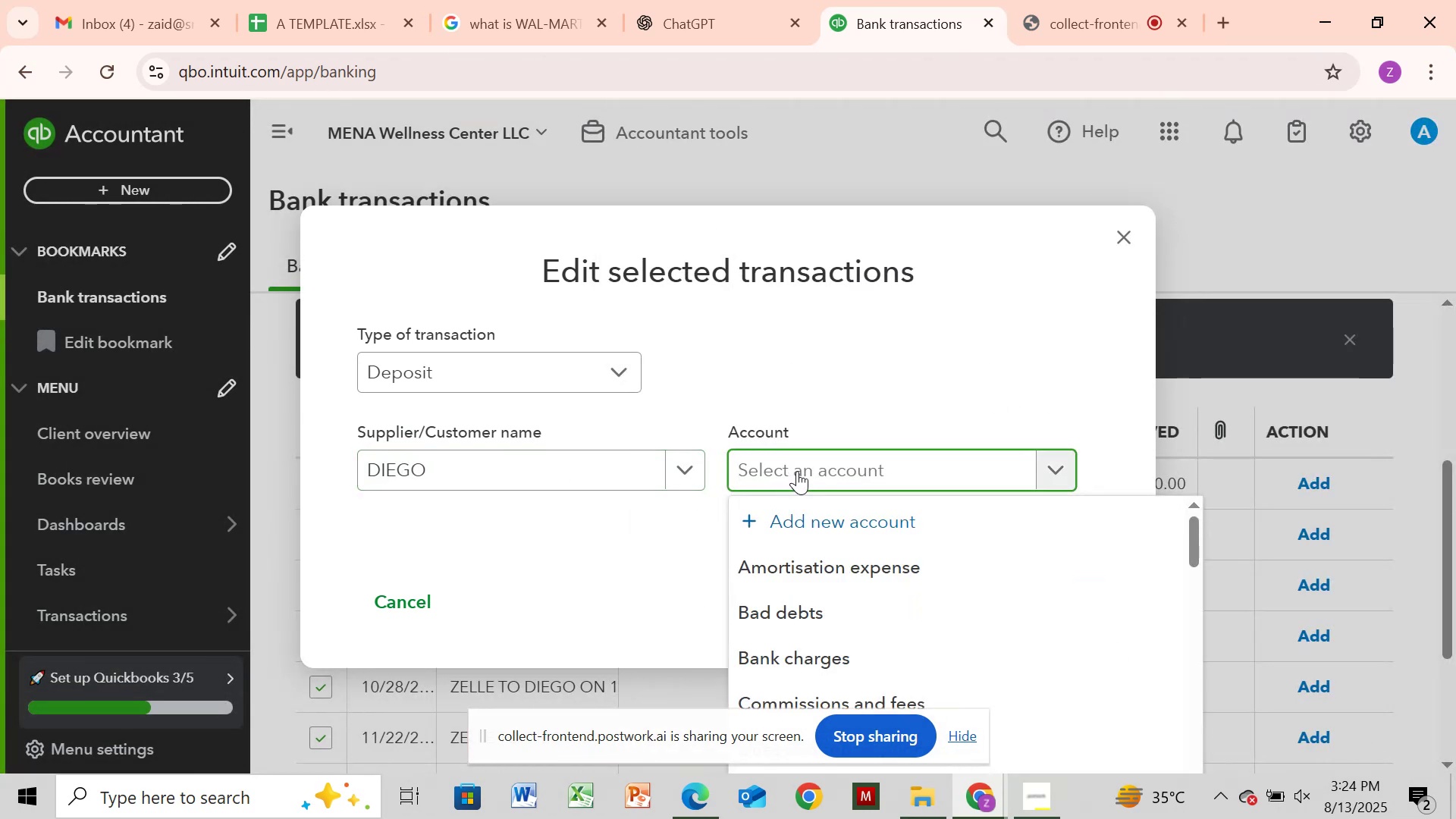 
type(ser)
 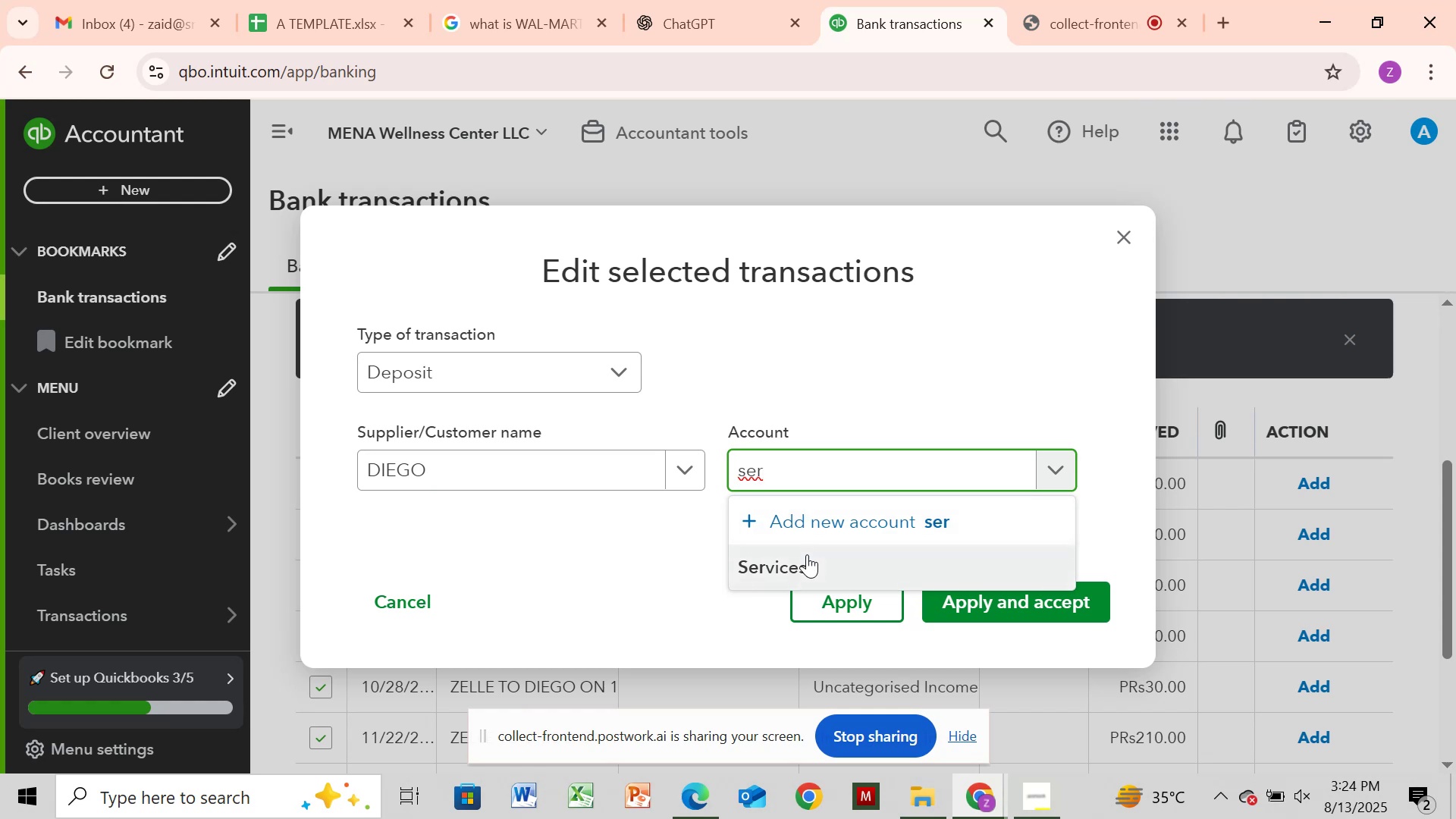 
left_click([807, 560])
 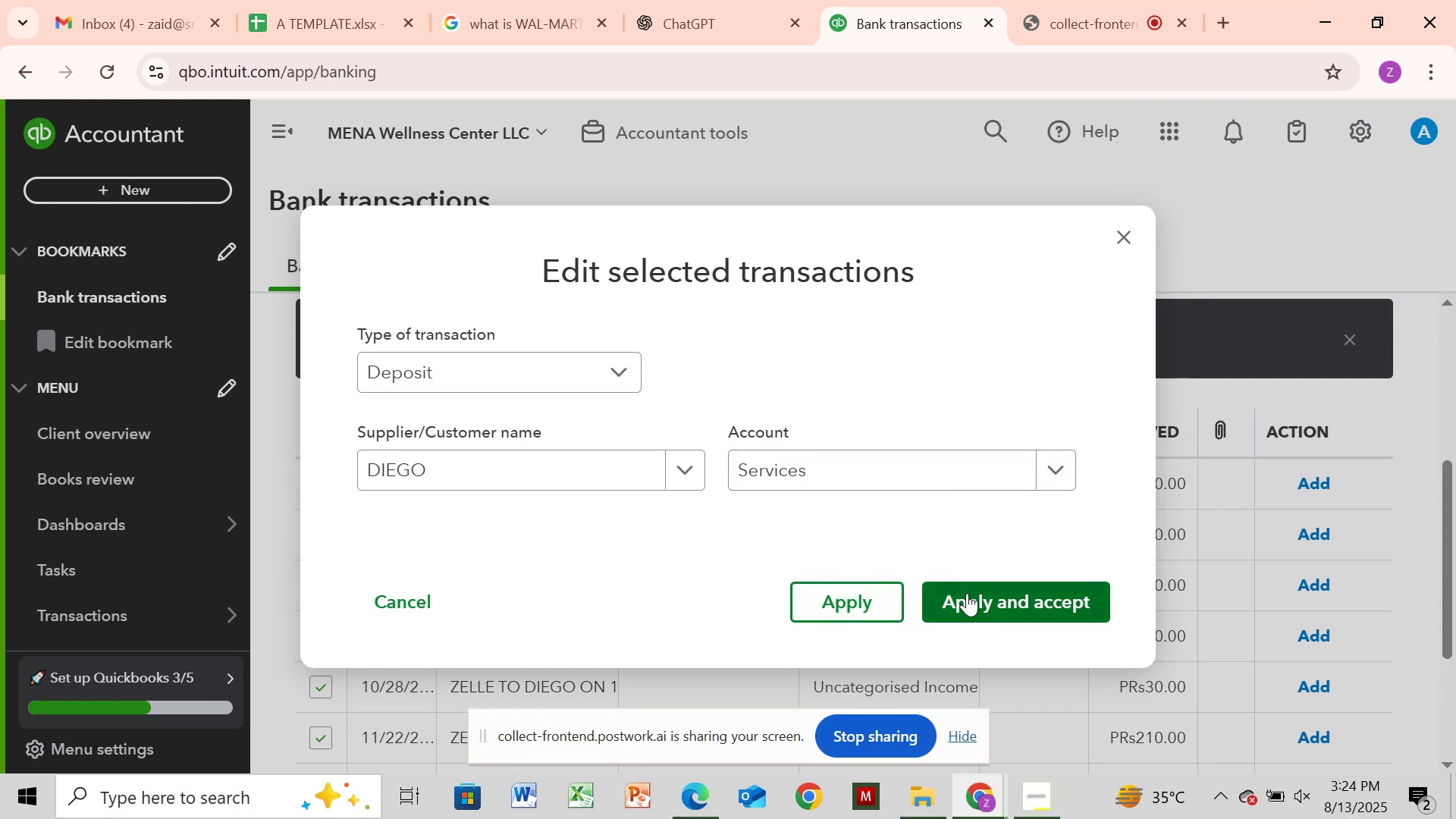 
left_click([967, 593])
 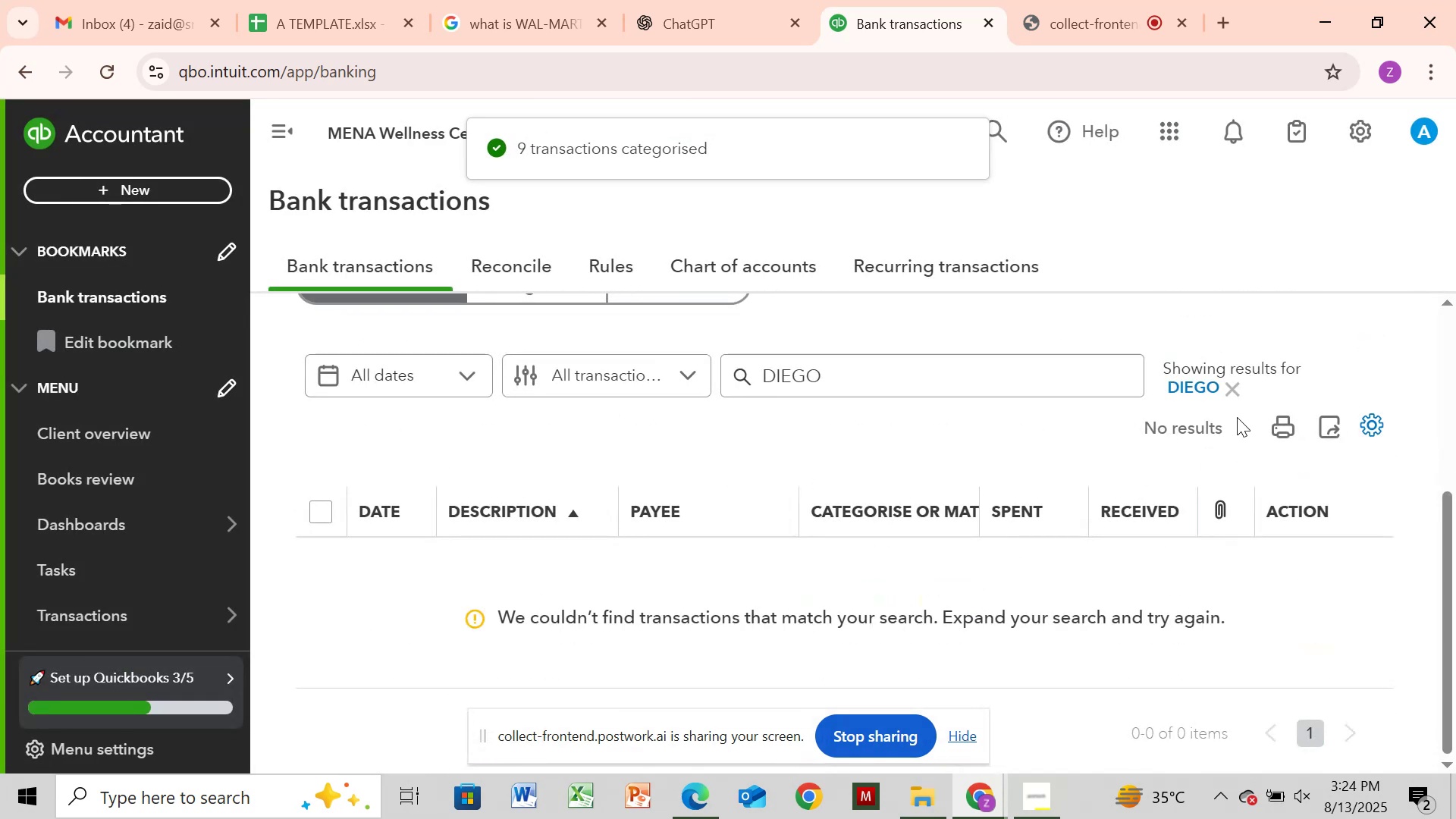 
wait(5.52)
 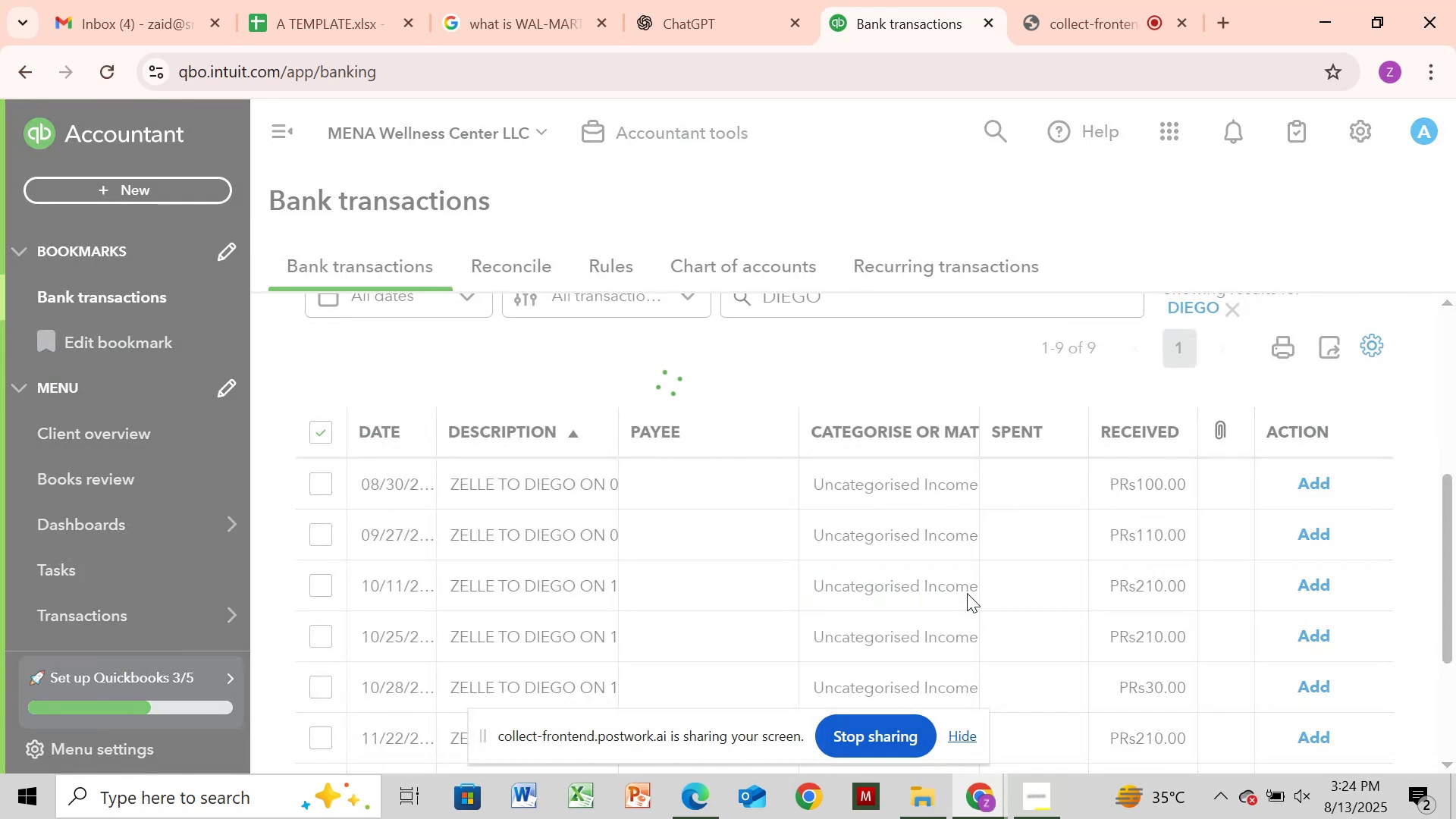 
left_click([1233, 389])
 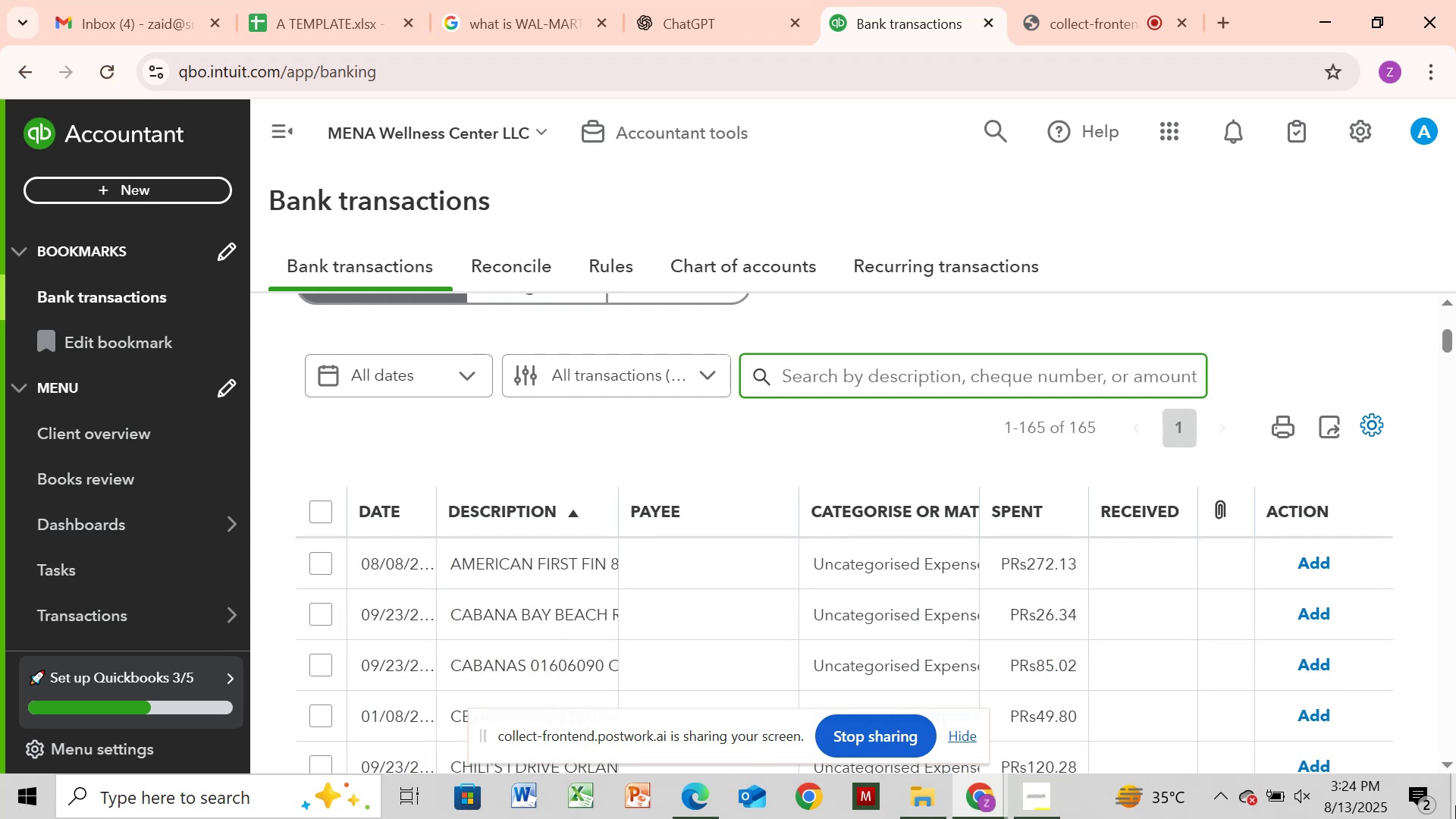 
left_click([1455, 711])
 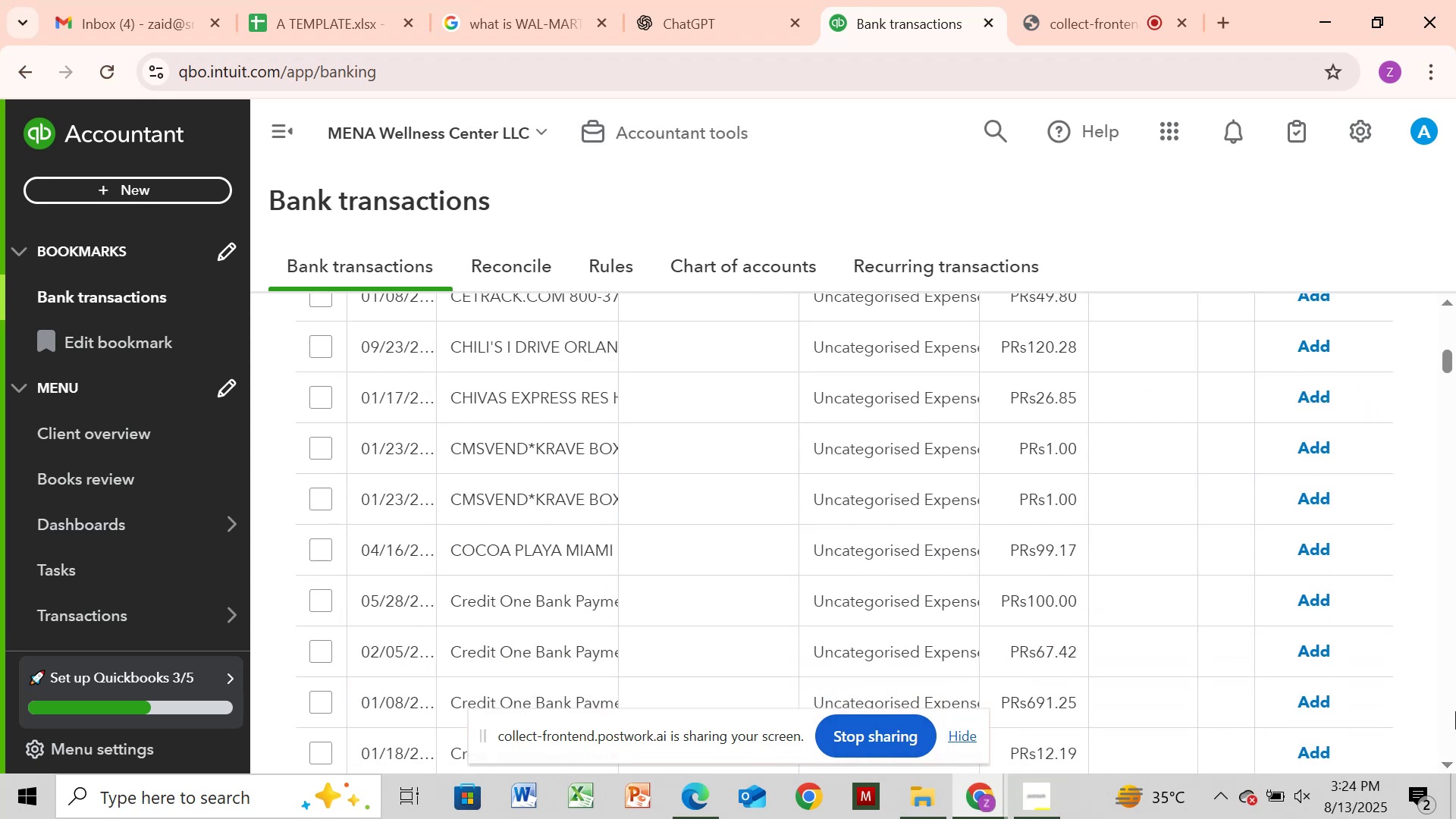 
left_click([1455, 711])
 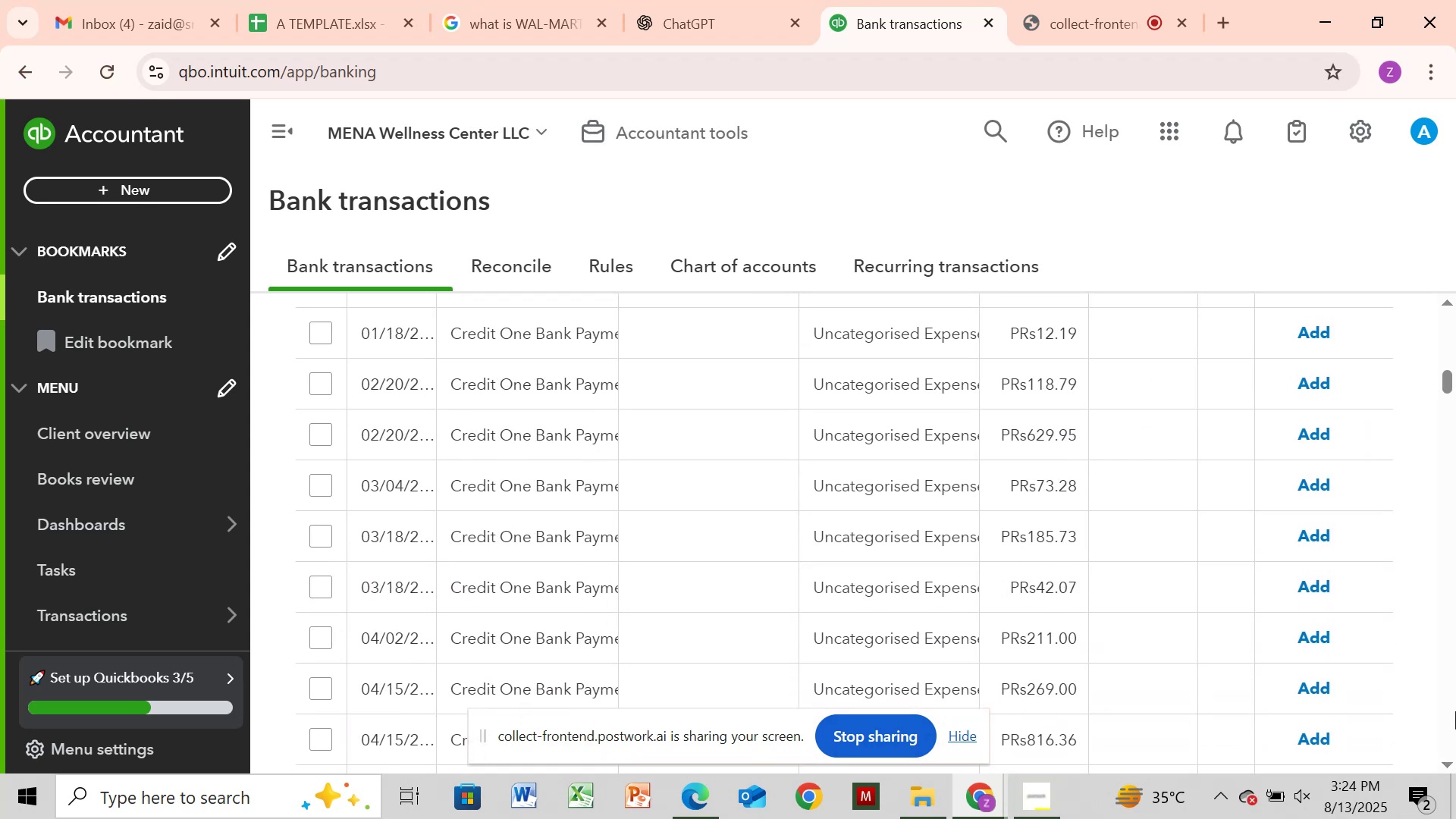 
left_click([1455, 711])
 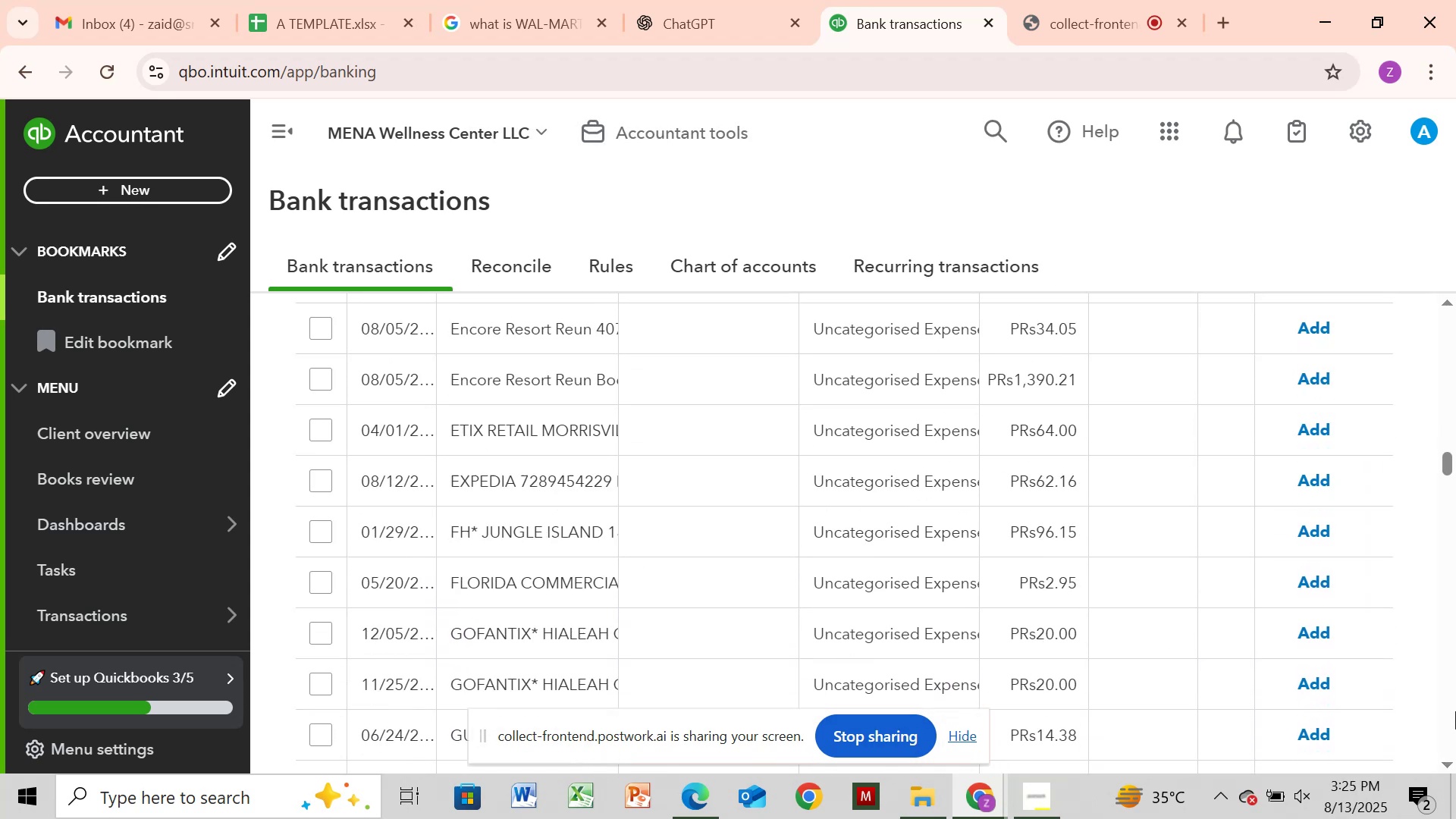 
double_click([1455, 711])
 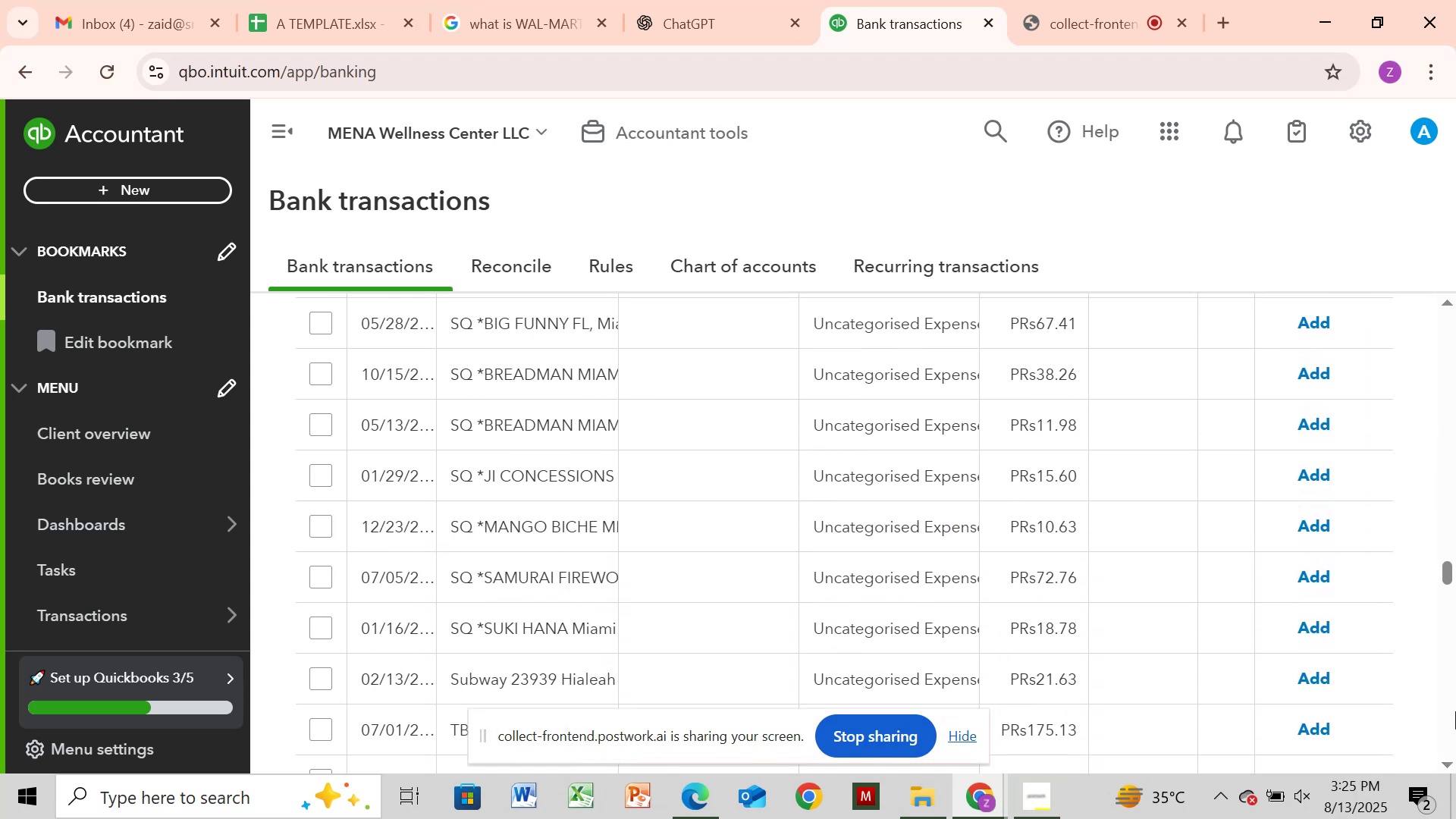 
left_click([1455, 711])
 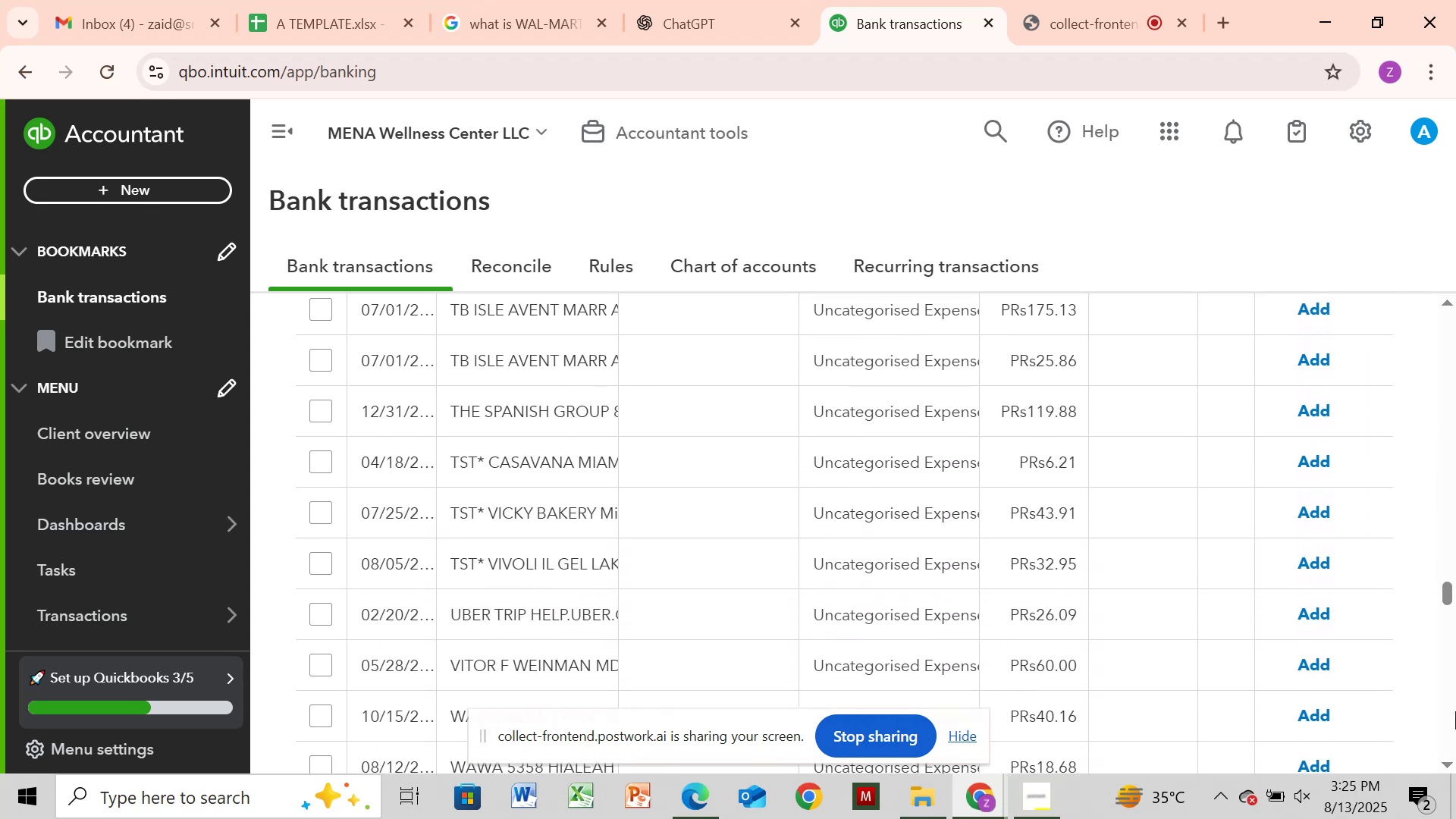 
left_click([1455, 711])
 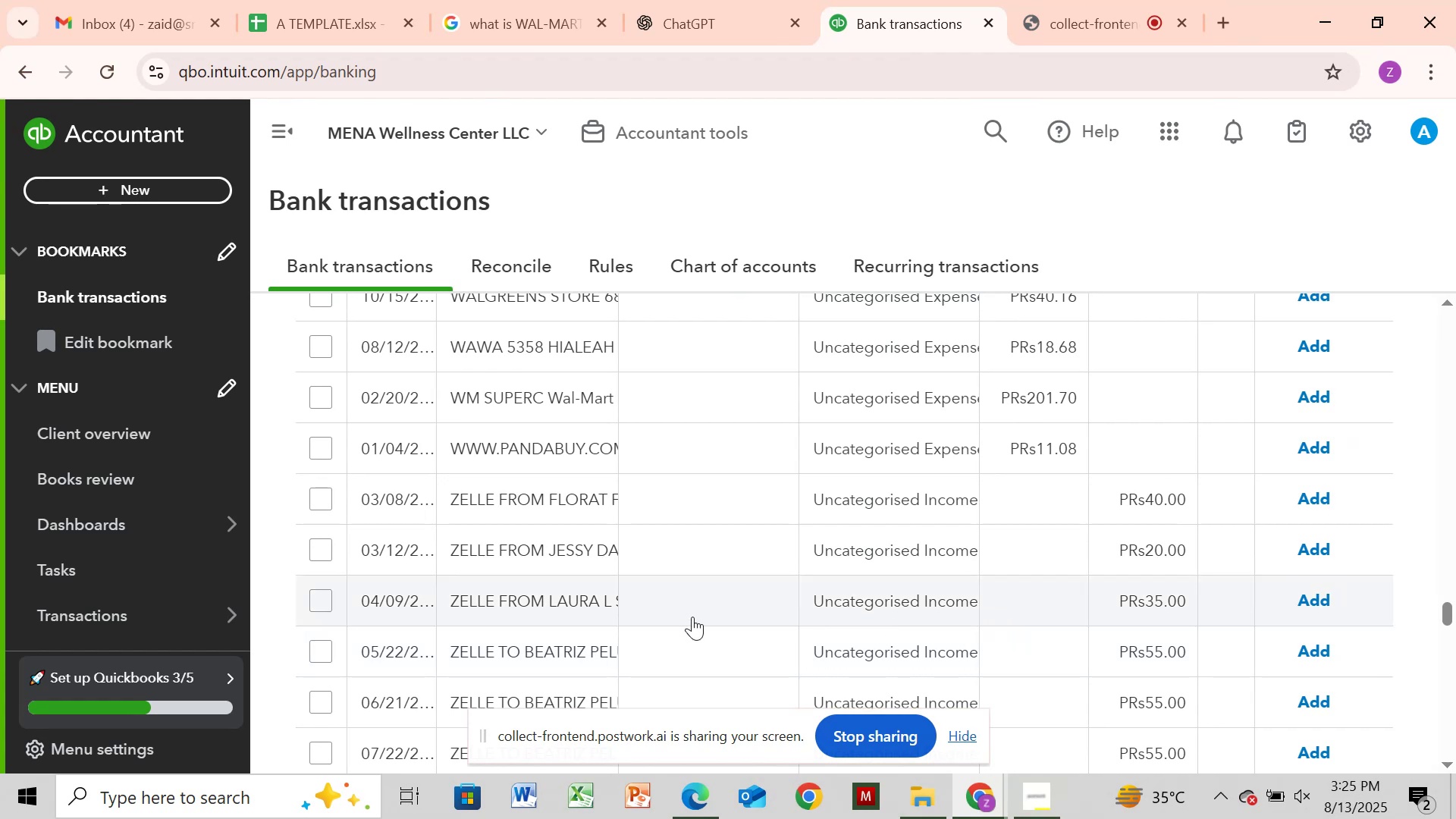 
wait(5.59)
 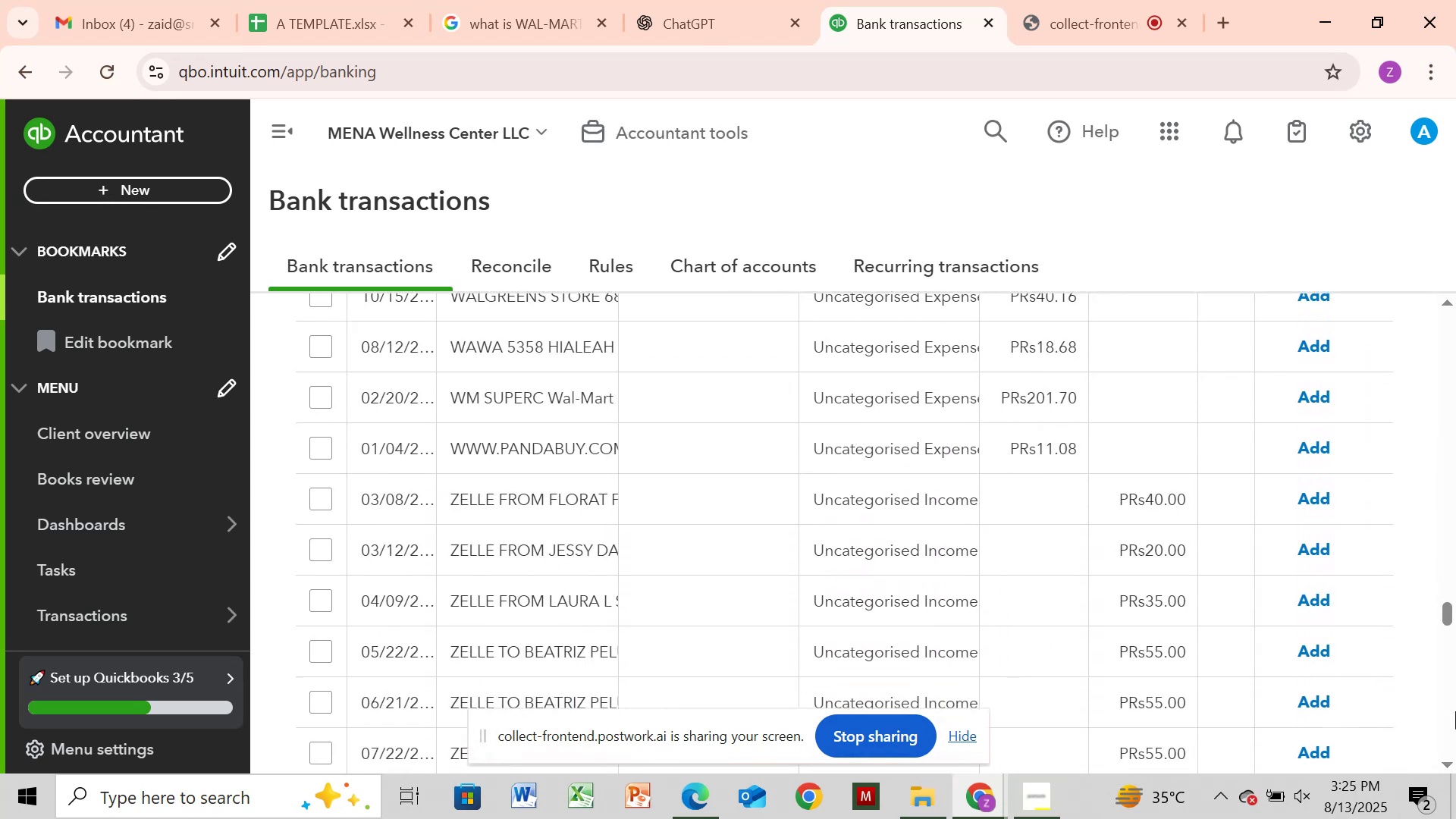 
left_click([614, 649])
 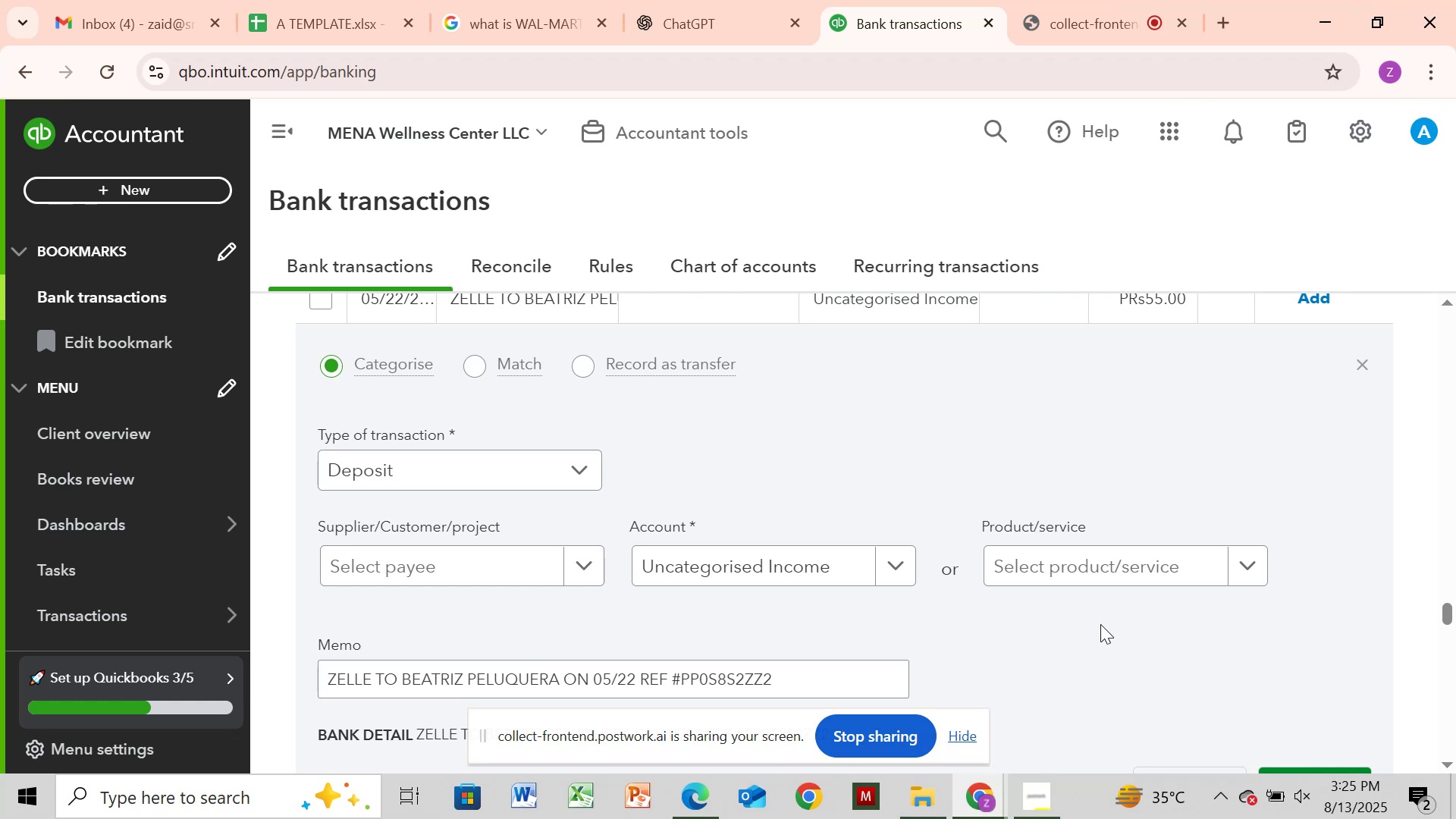 
wait(47.27)
 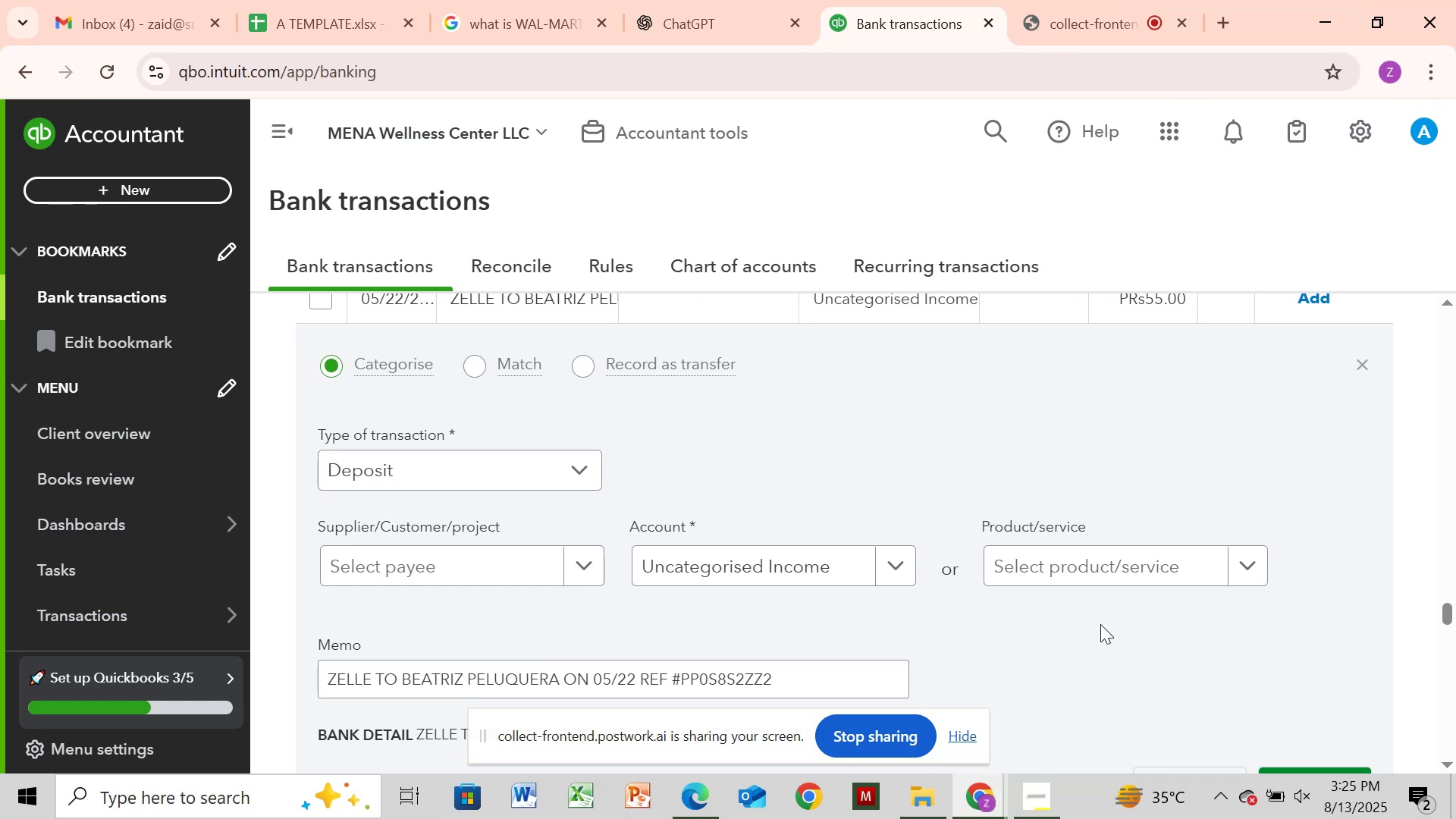 
left_click_drag(start_coordinate=[404, 681], to_coordinate=[564, 692])
 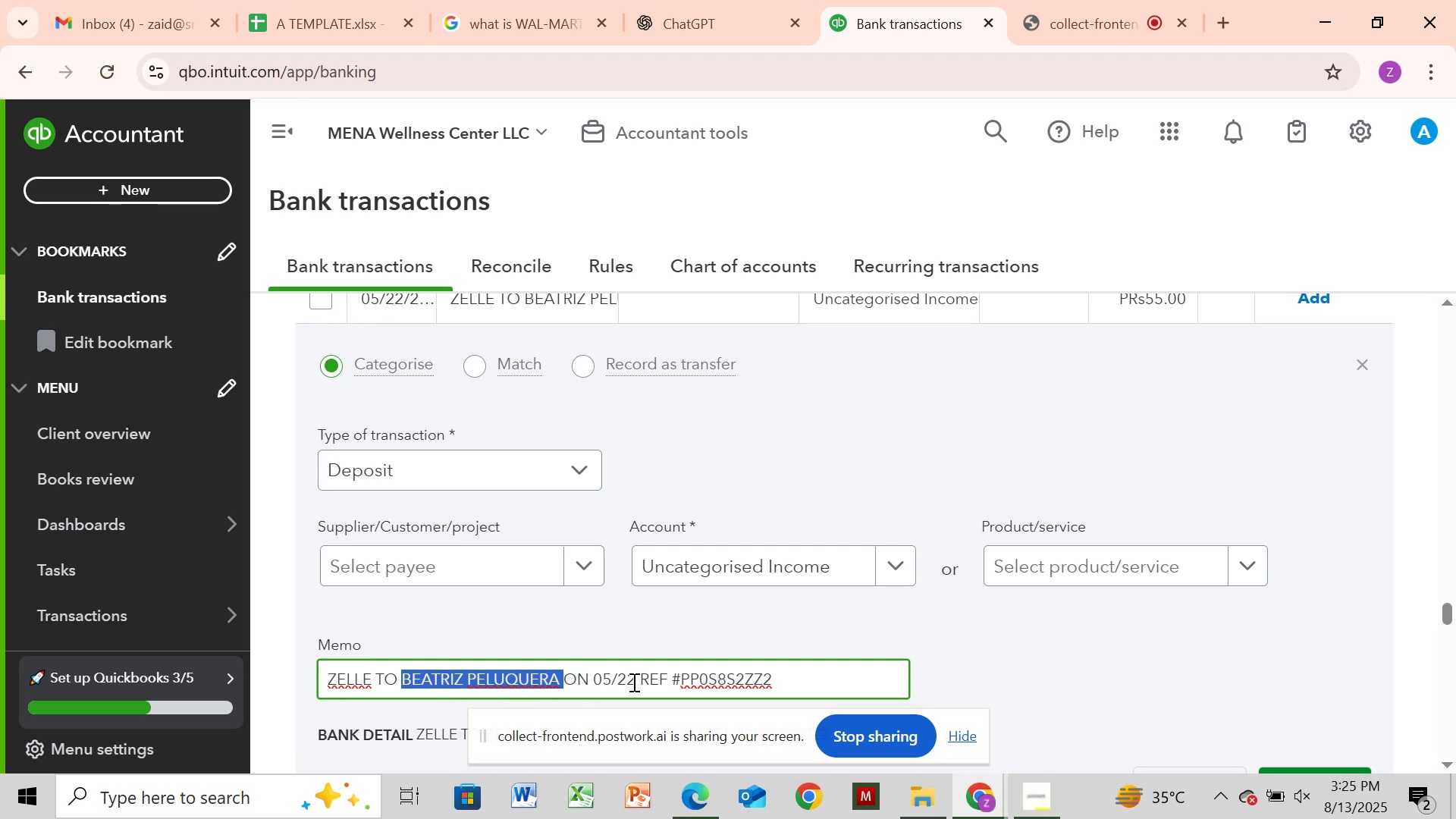 
key(Control+C)
 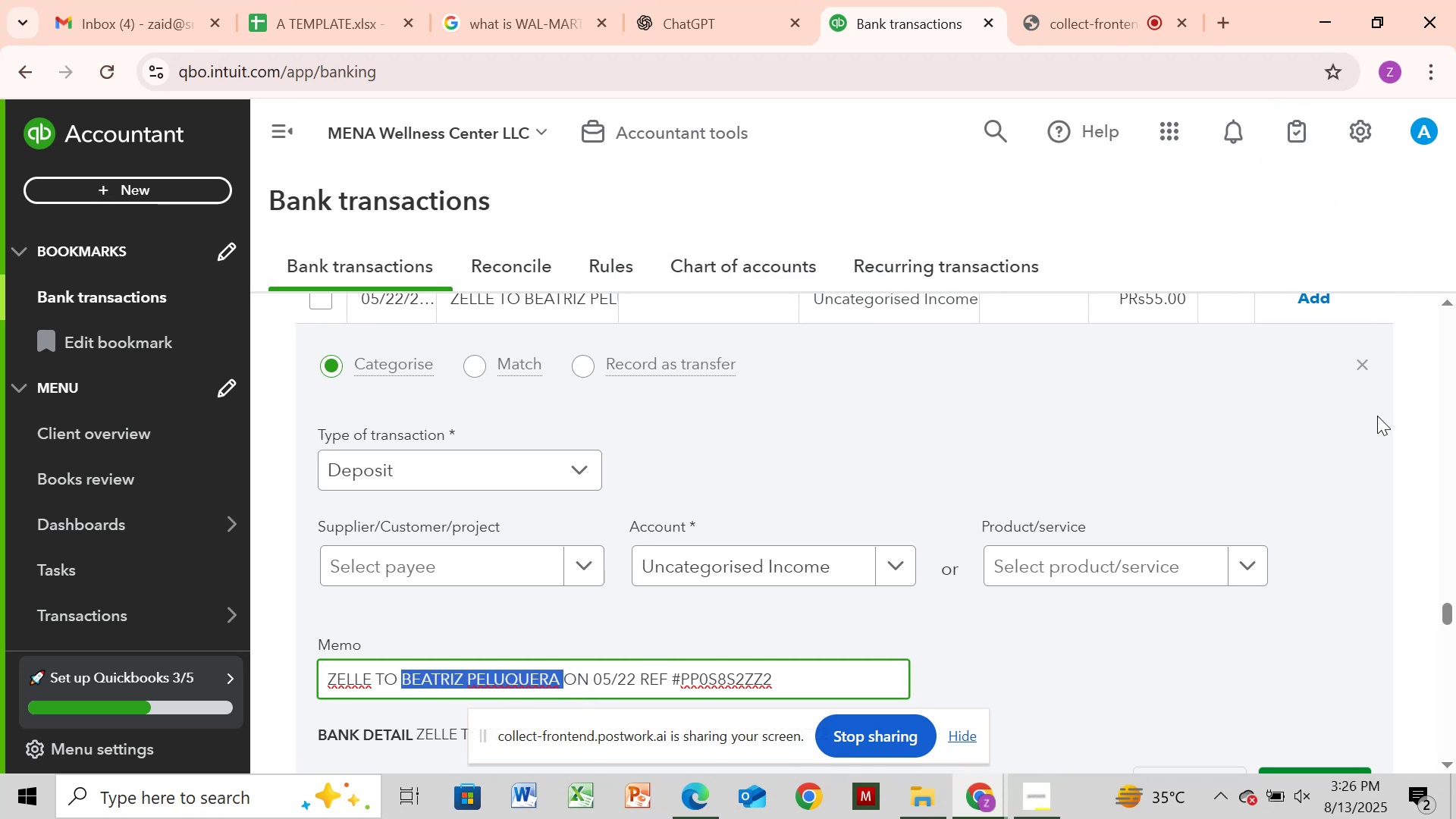 
left_click([1370, 367])
 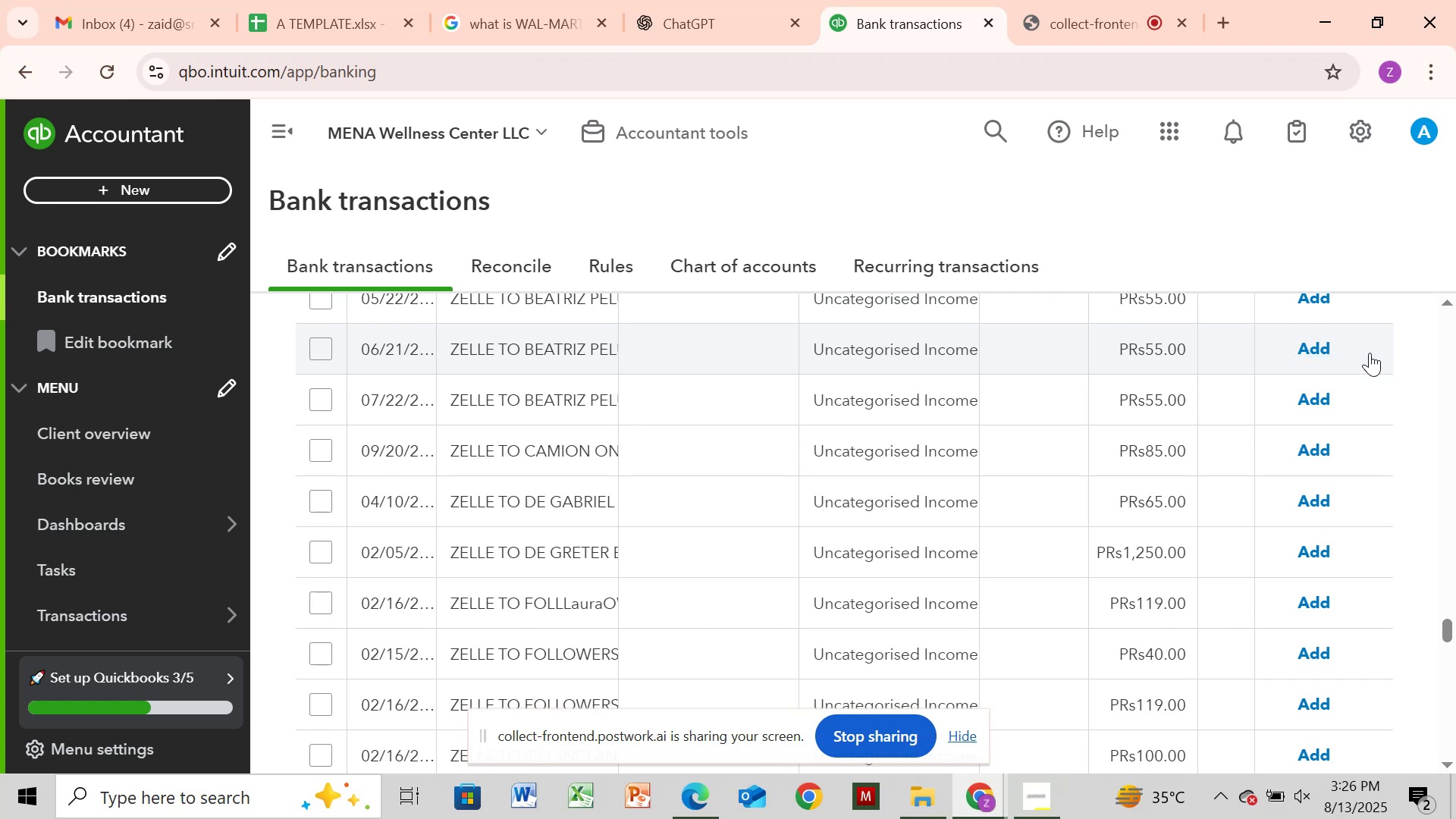 
wait(22.54)
 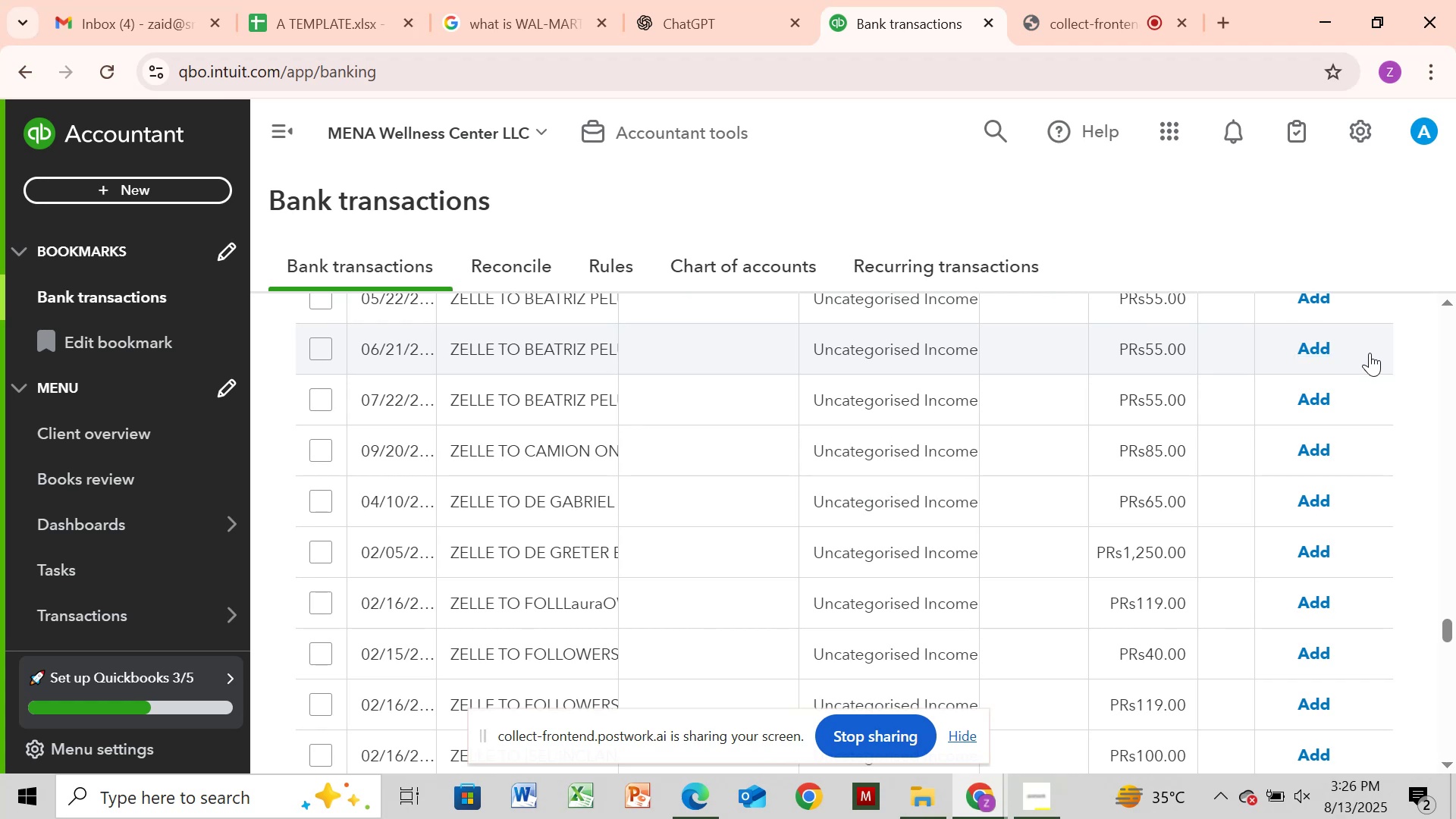 
left_click([1445, 364])
 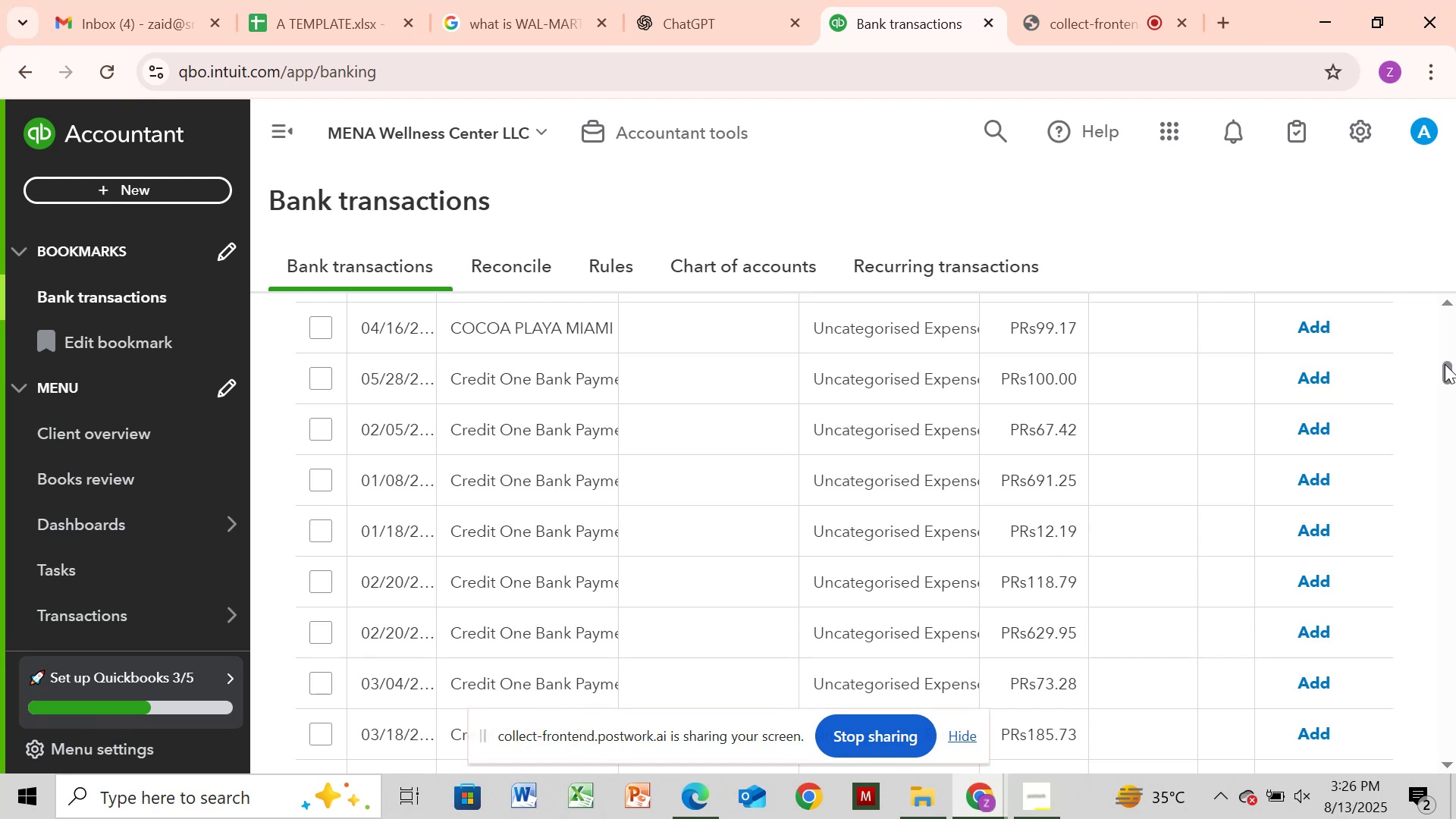 
left_click([1445, 364])
 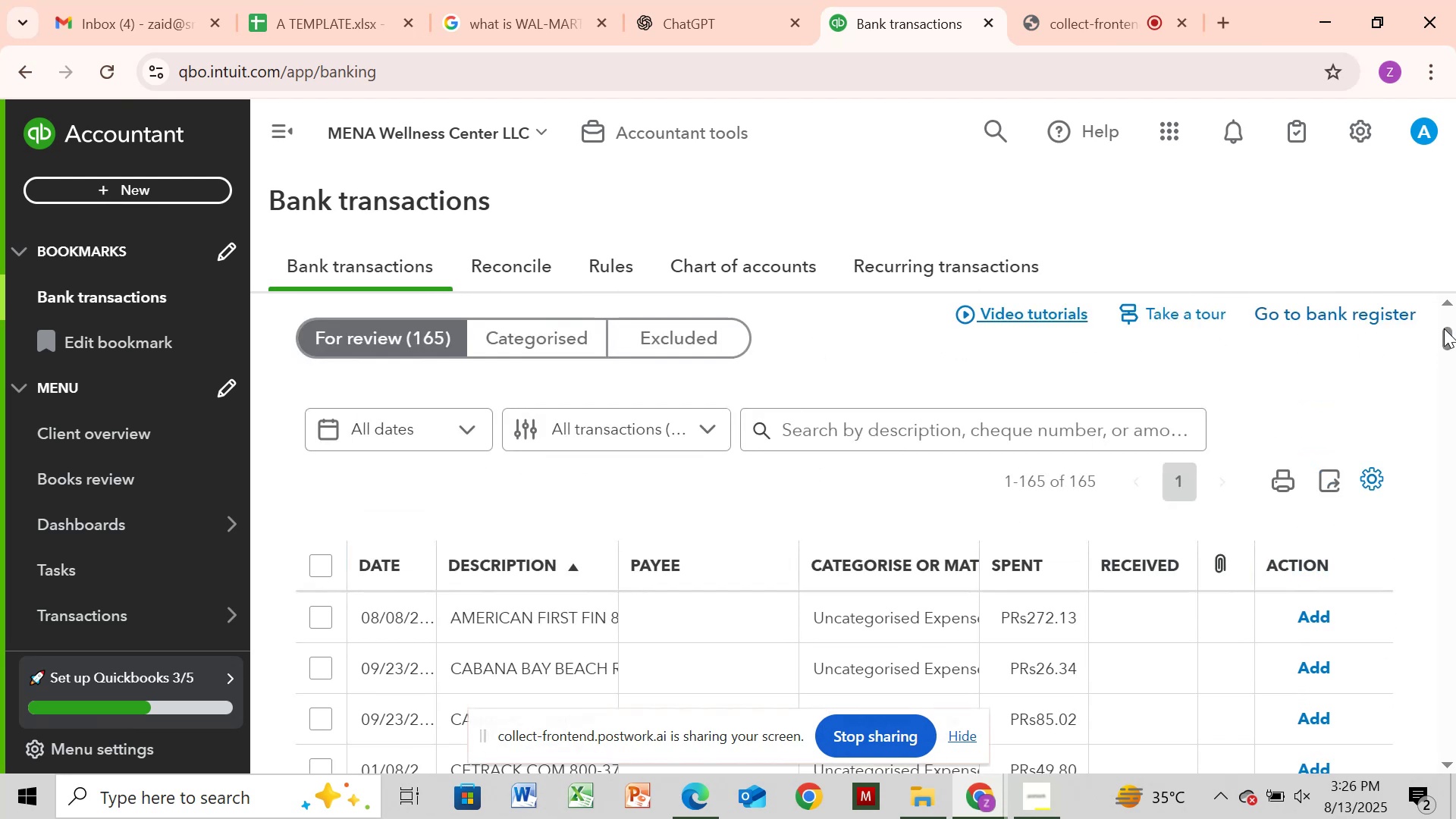 
left_click([1444, 328])
 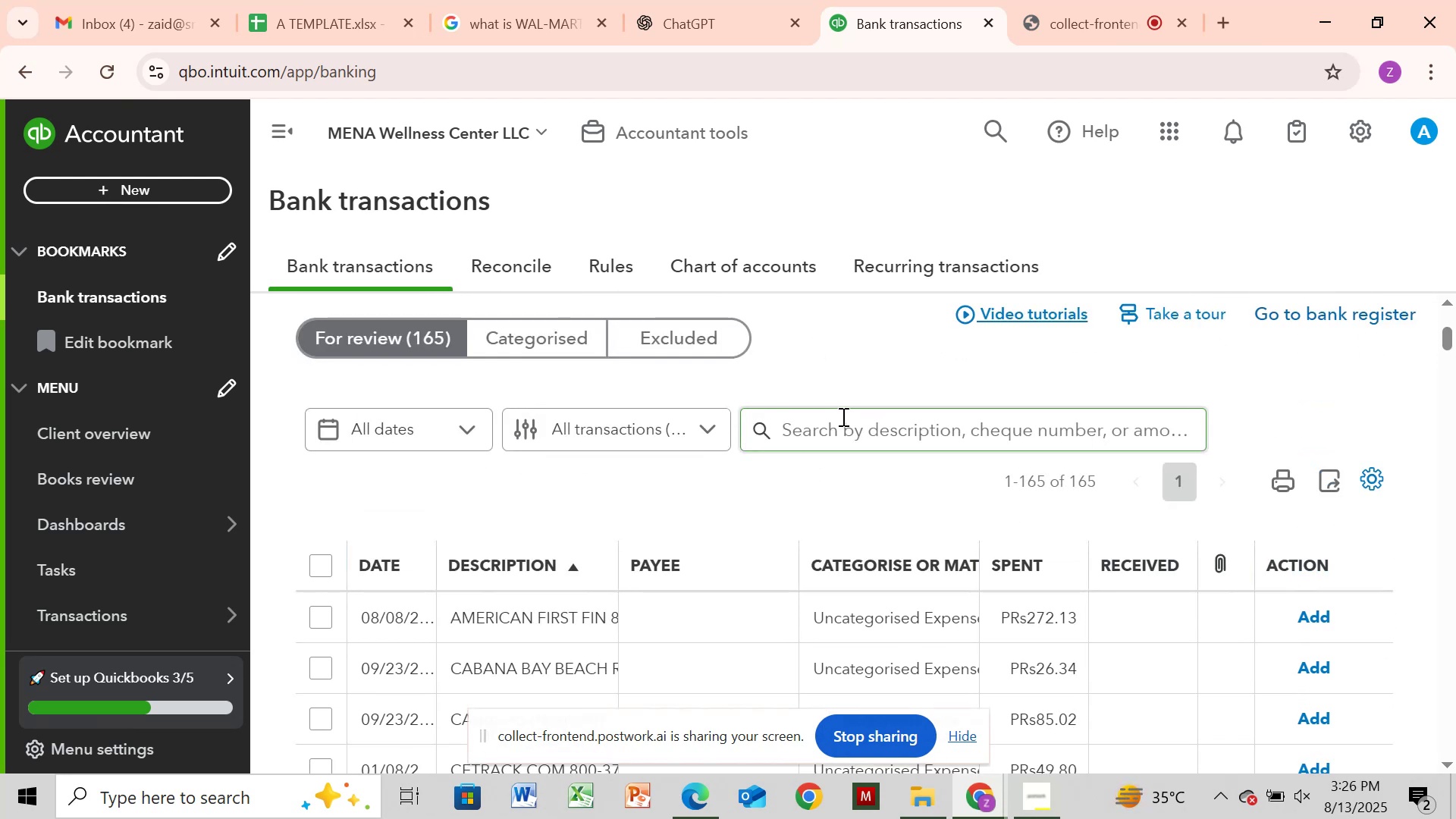 
key(Control+ControlLeft)
 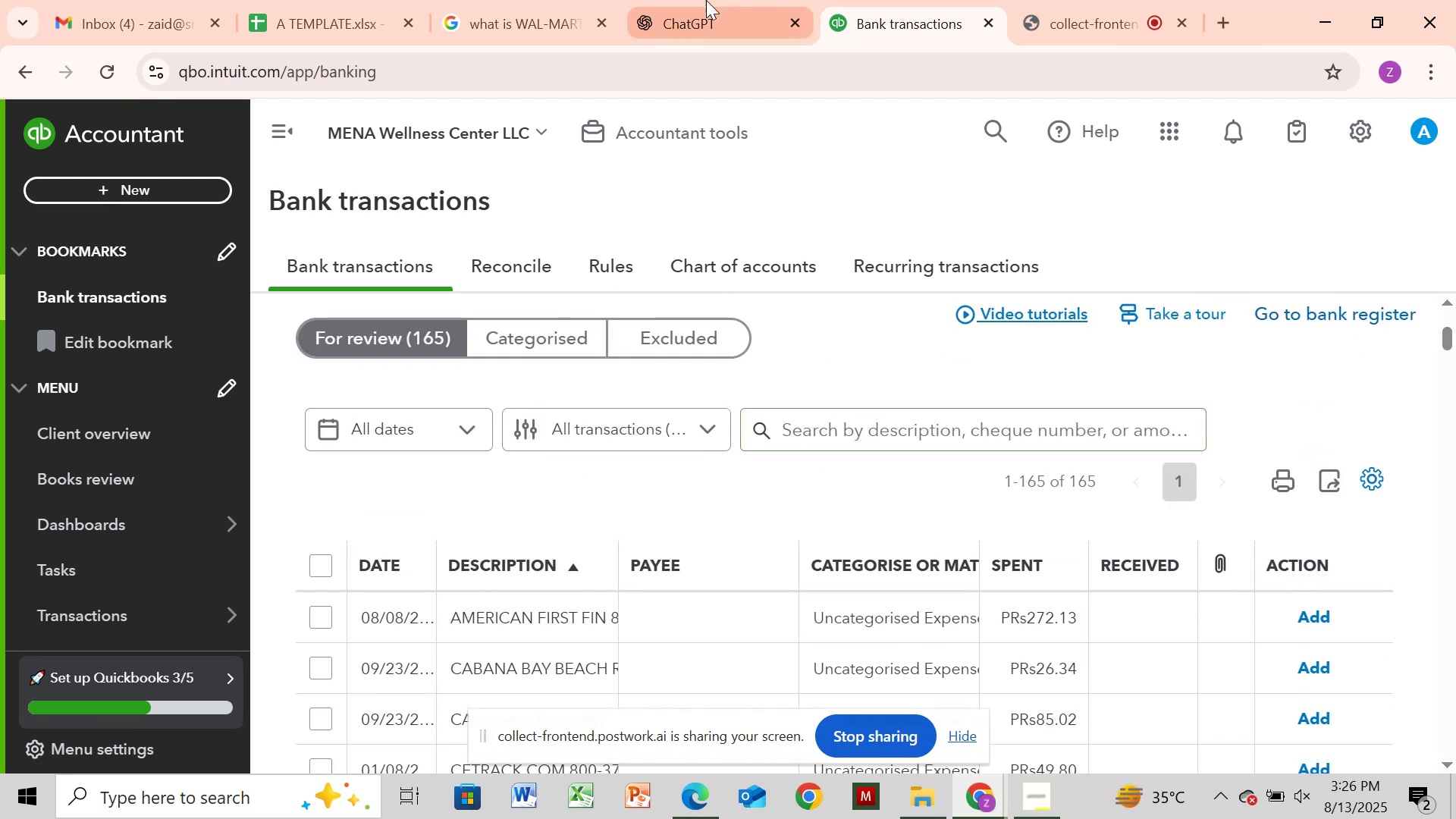 
key(V)
 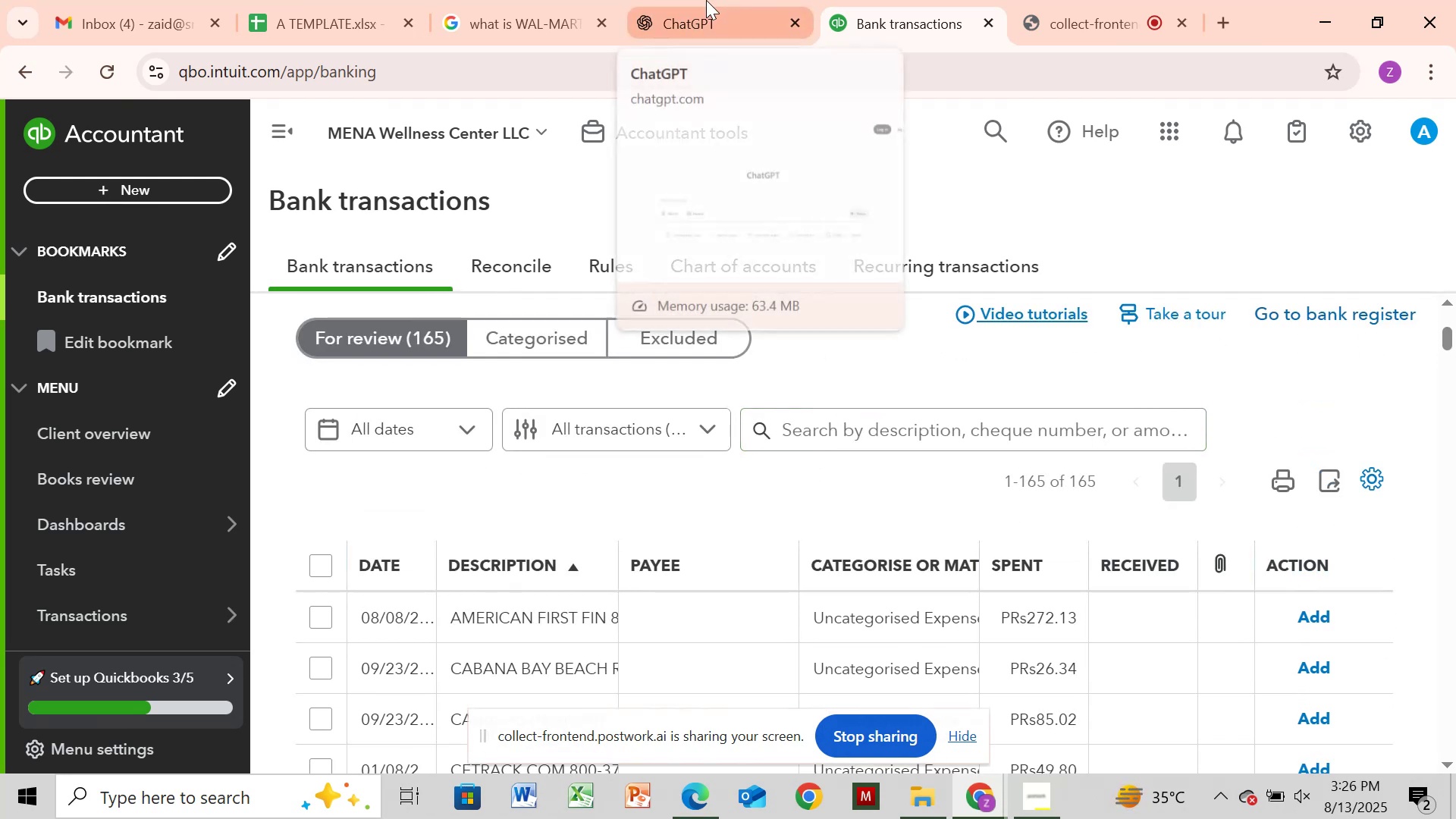 
key(Control+ControlLeft)
 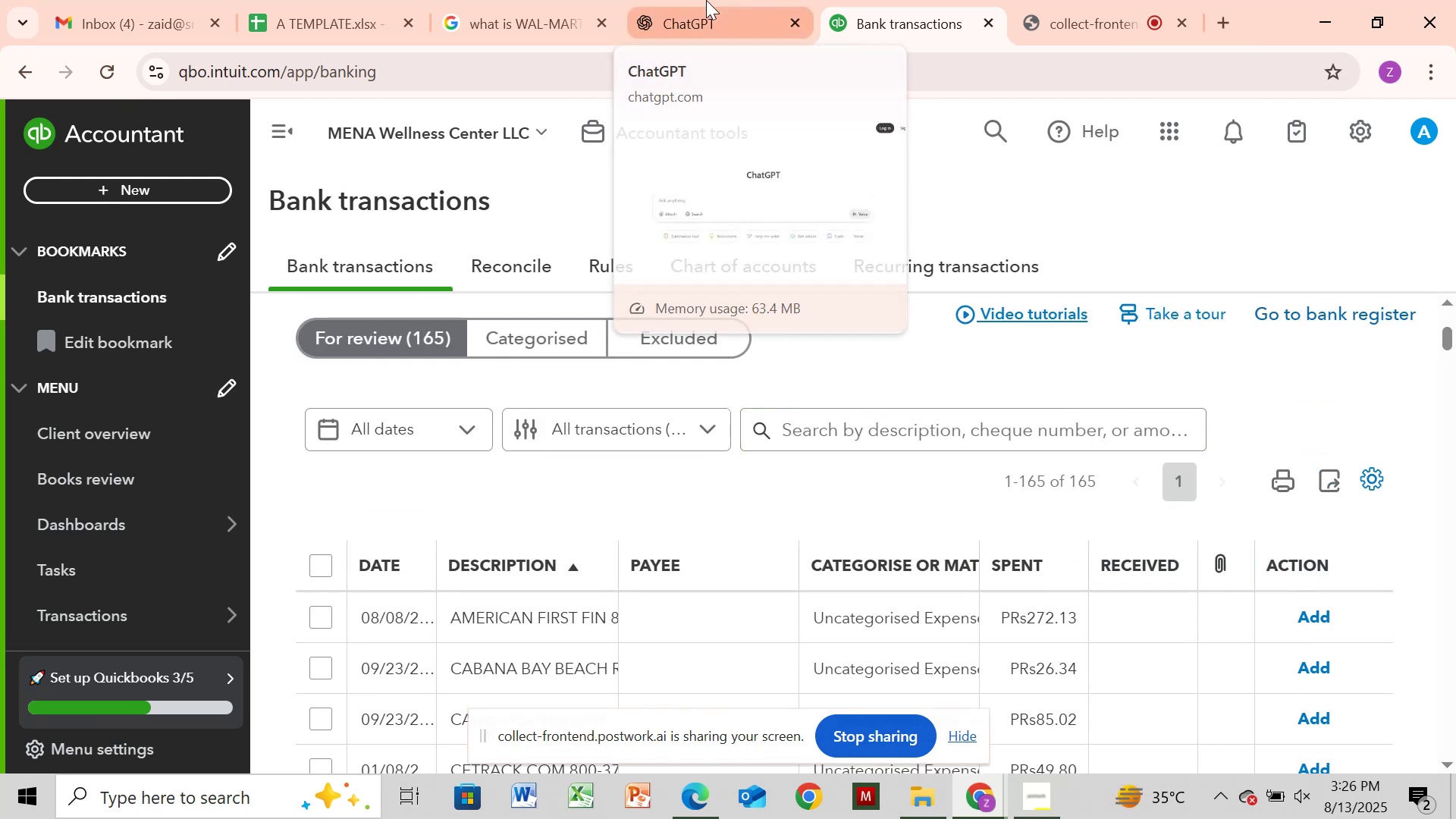 
key(Control+V)
 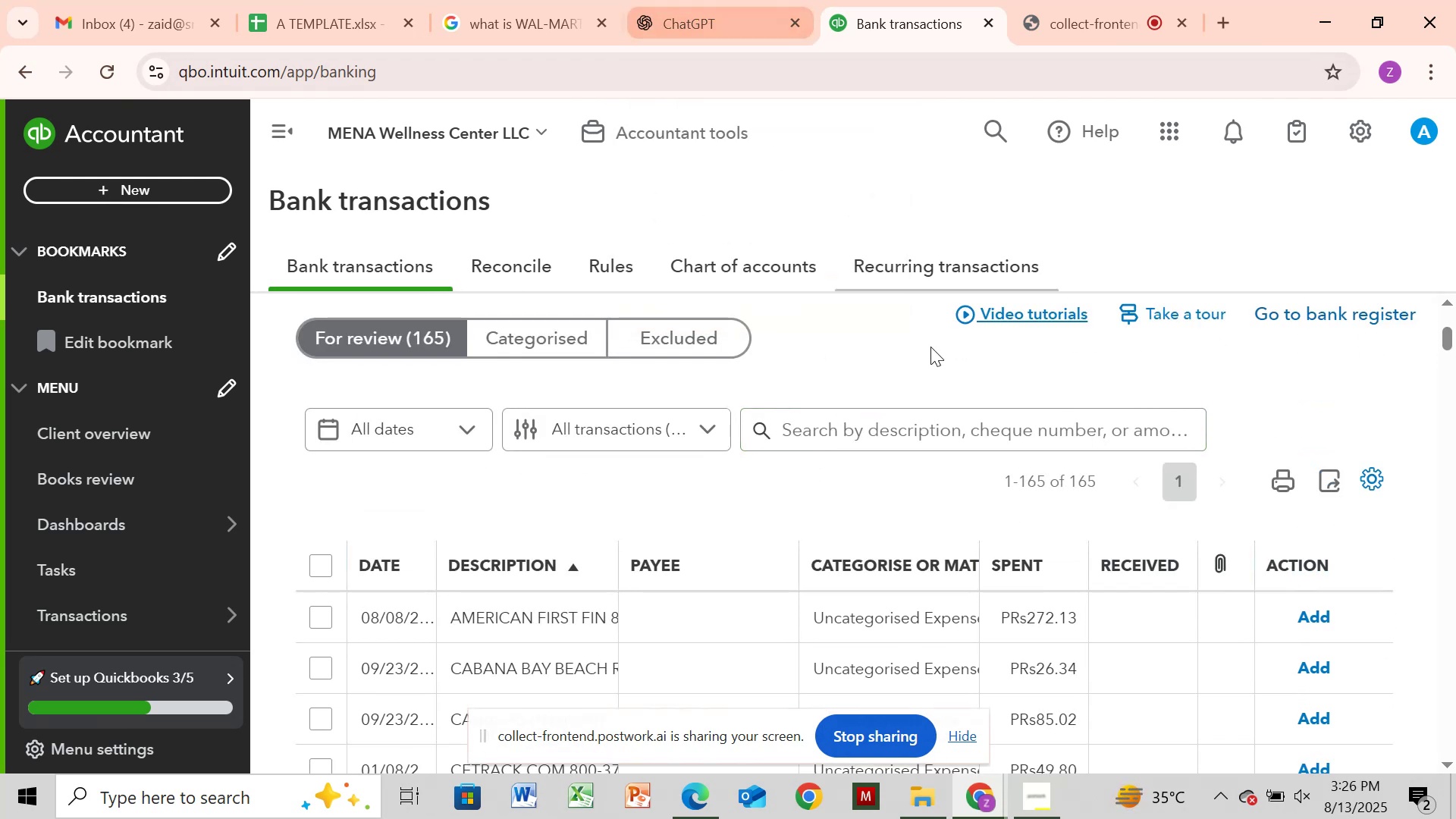 
left_click_drag(start_coordinate=[921, 416], to_coordinate=[917, 419])
 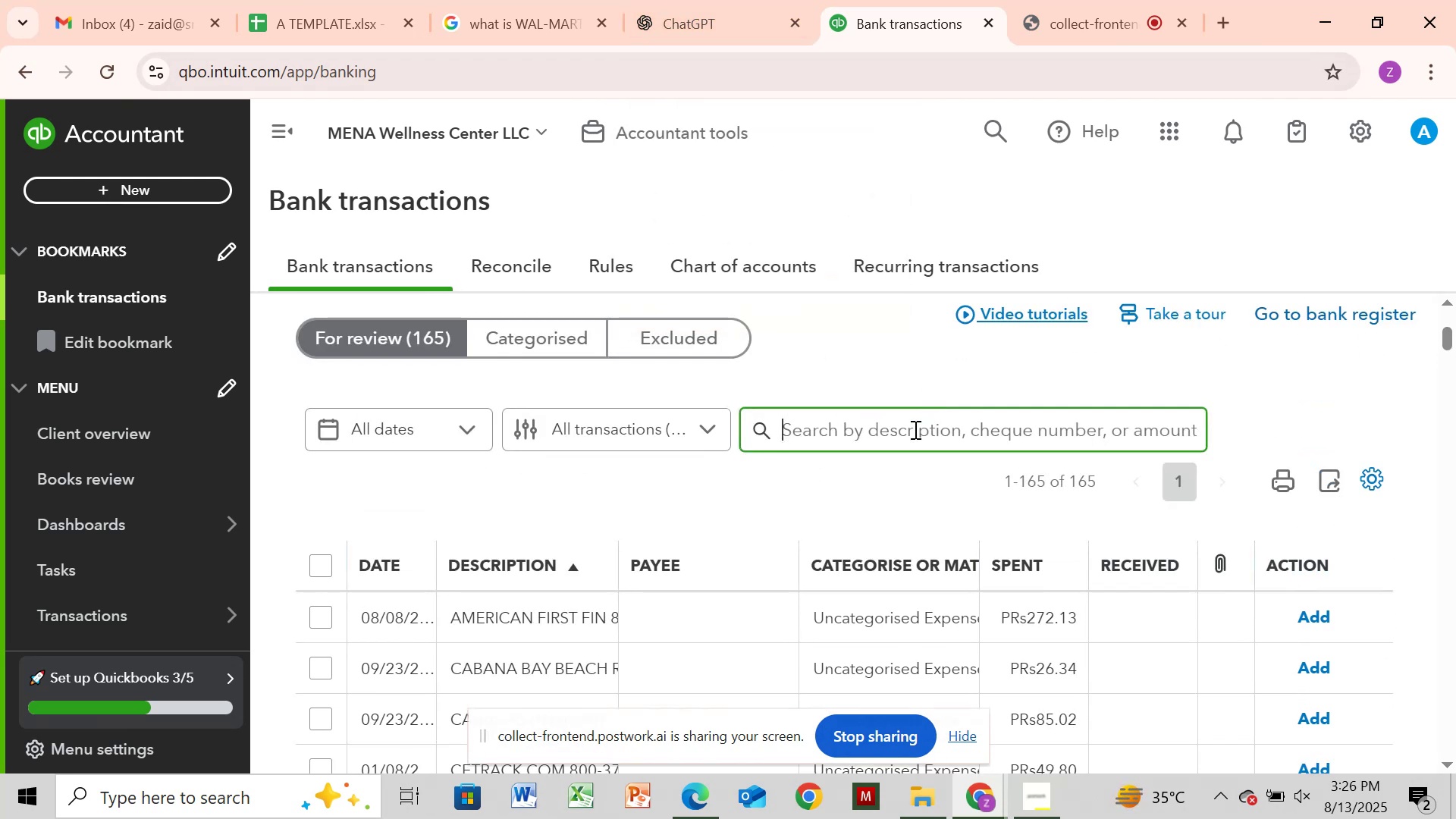 
key(Control+V)
 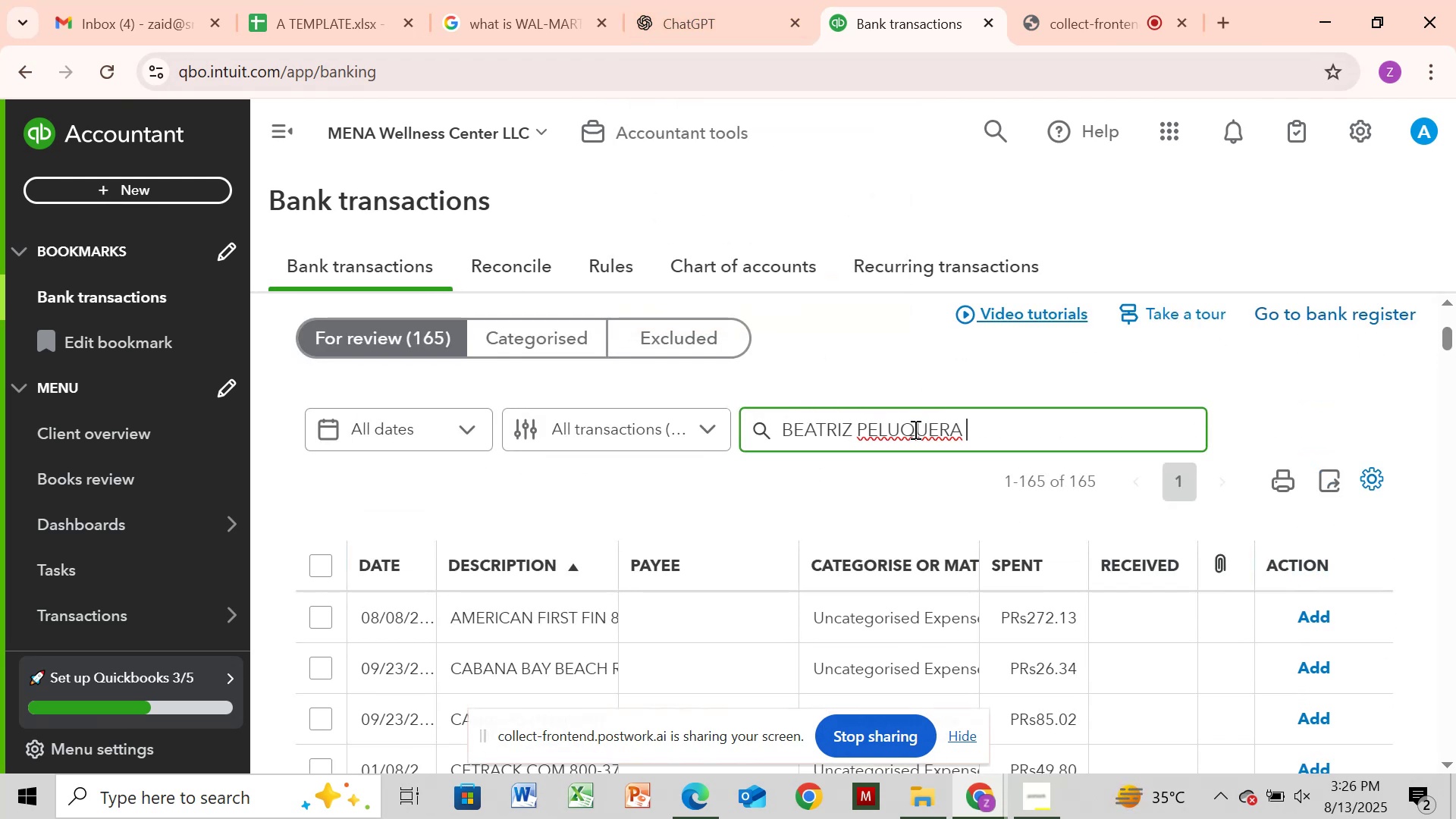 
key(Enter)
 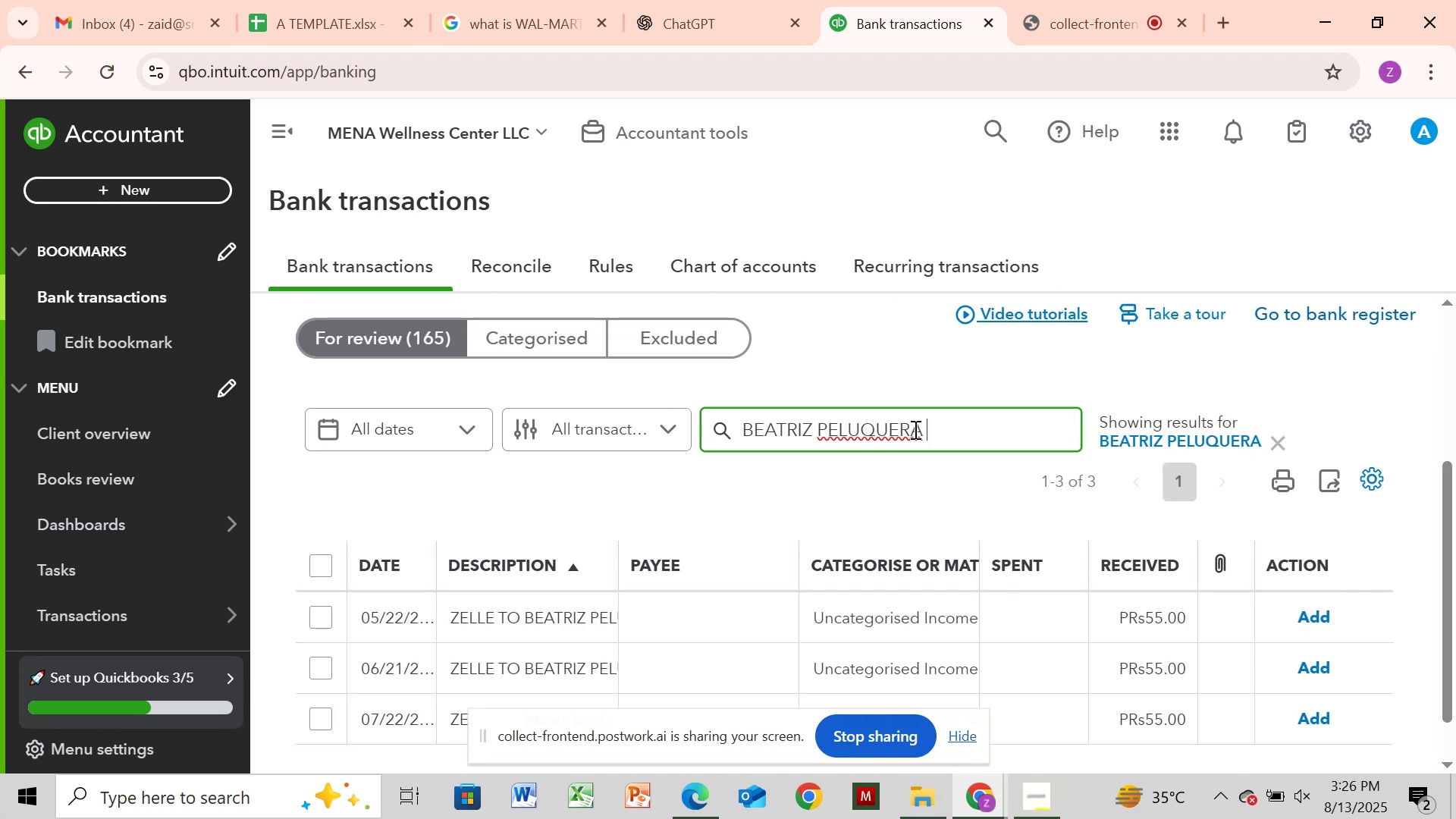 
wait(5.09)
 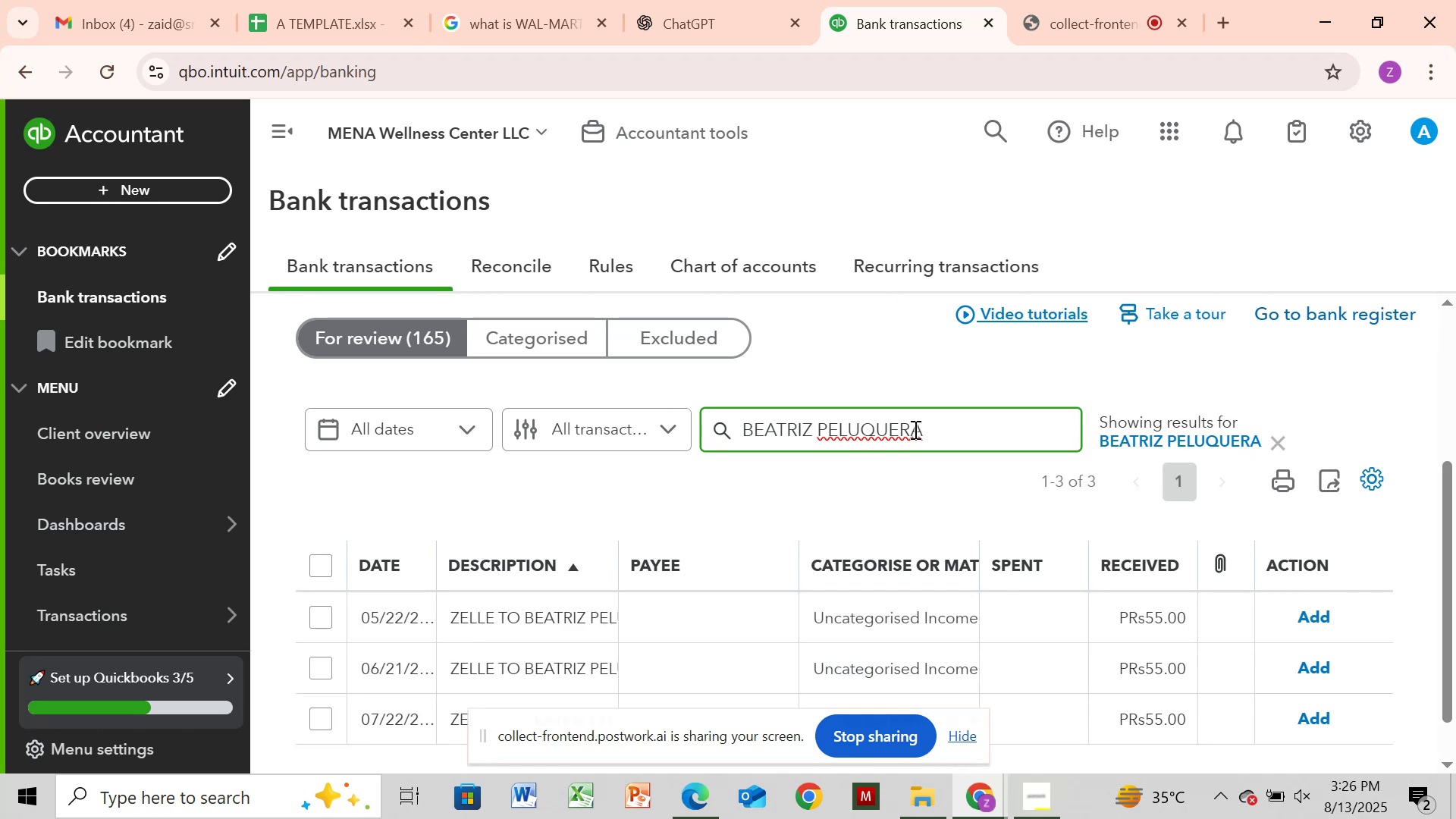 
scroll: coordinate [970, 598], scroll_direction: down, amount: 1.0
 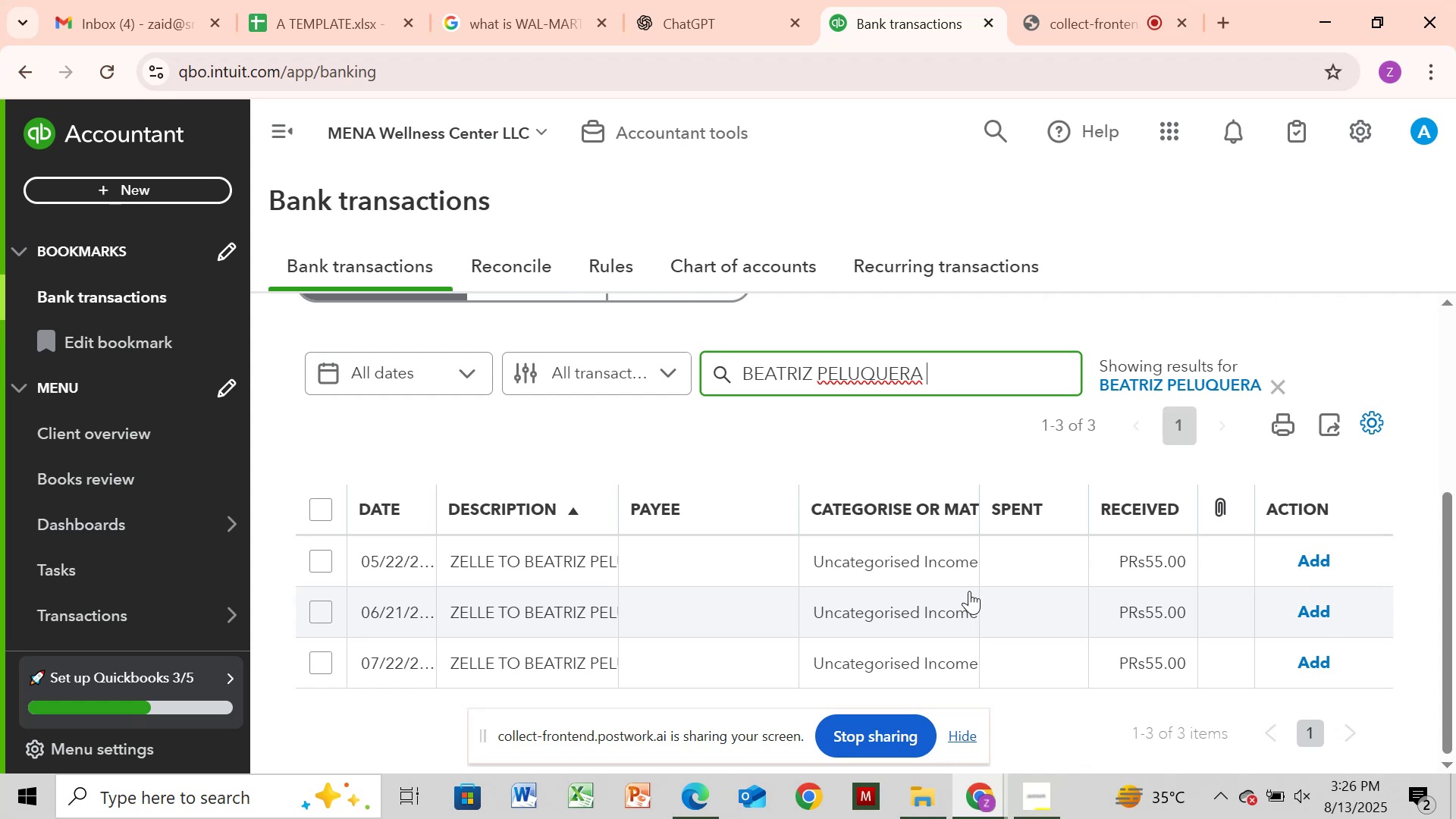 
wait(15.44)
 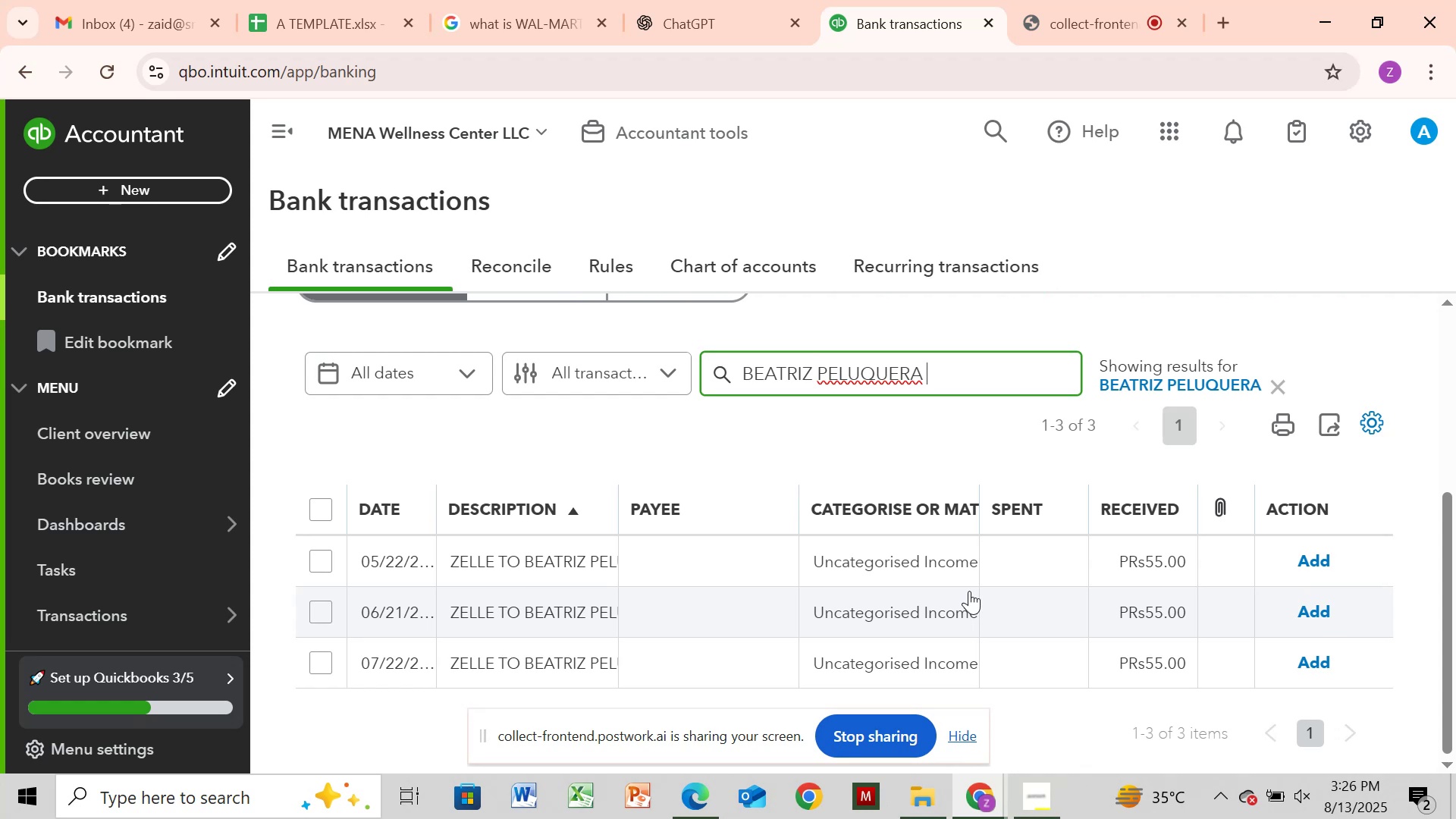 
left_click([314, 513])
 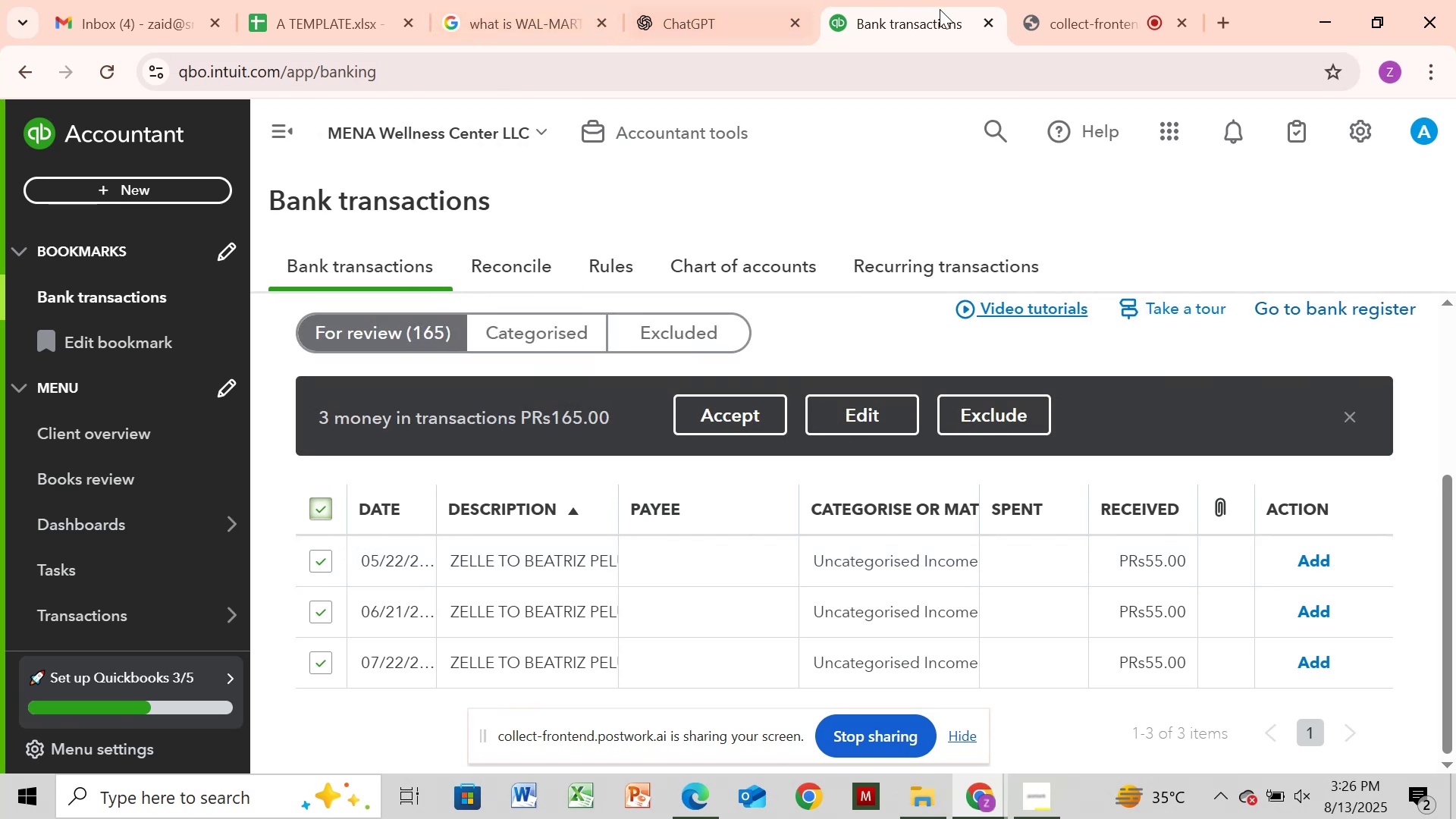 
left_click([570, 12])
 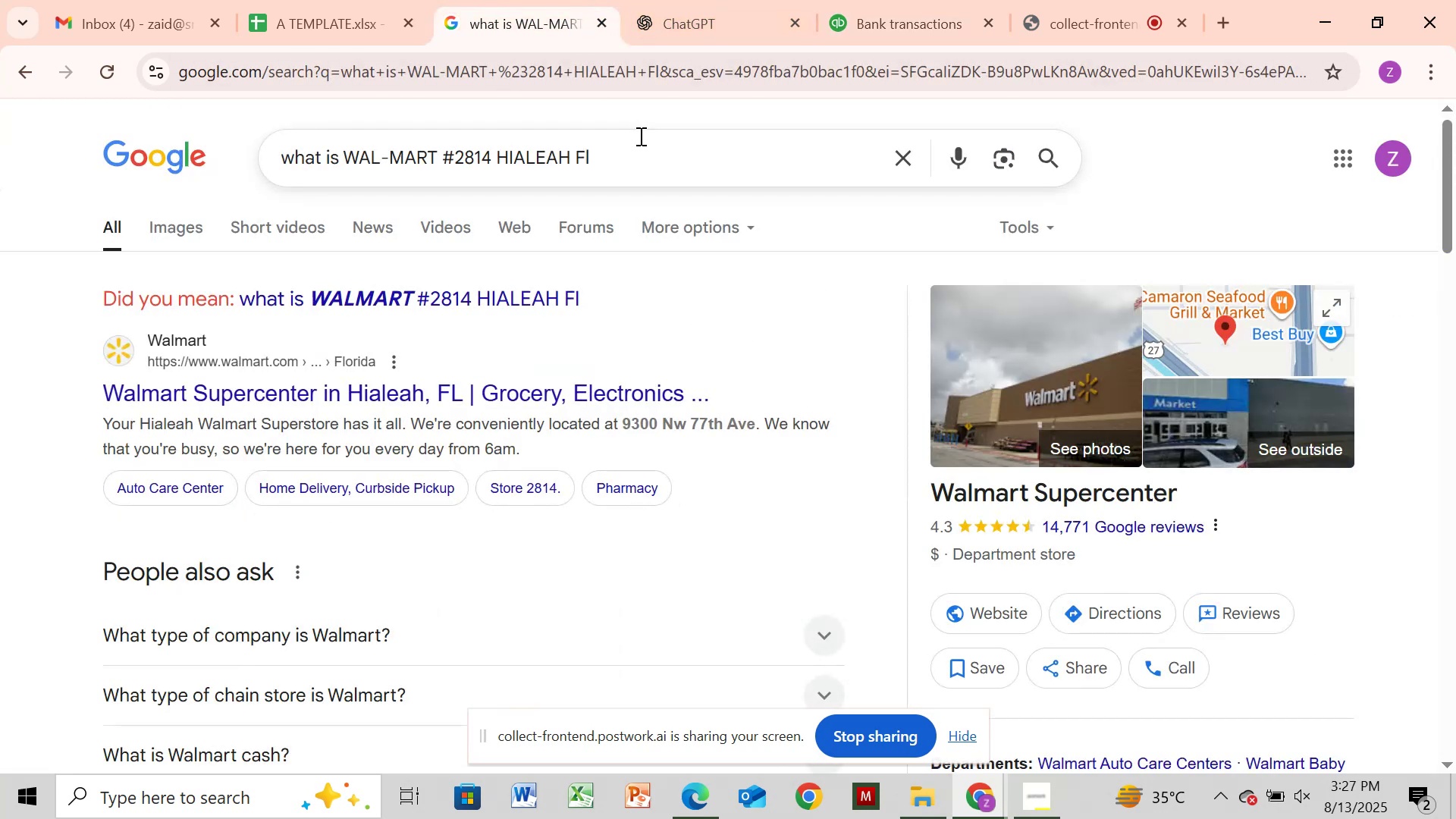 
left_click([639, 139])
 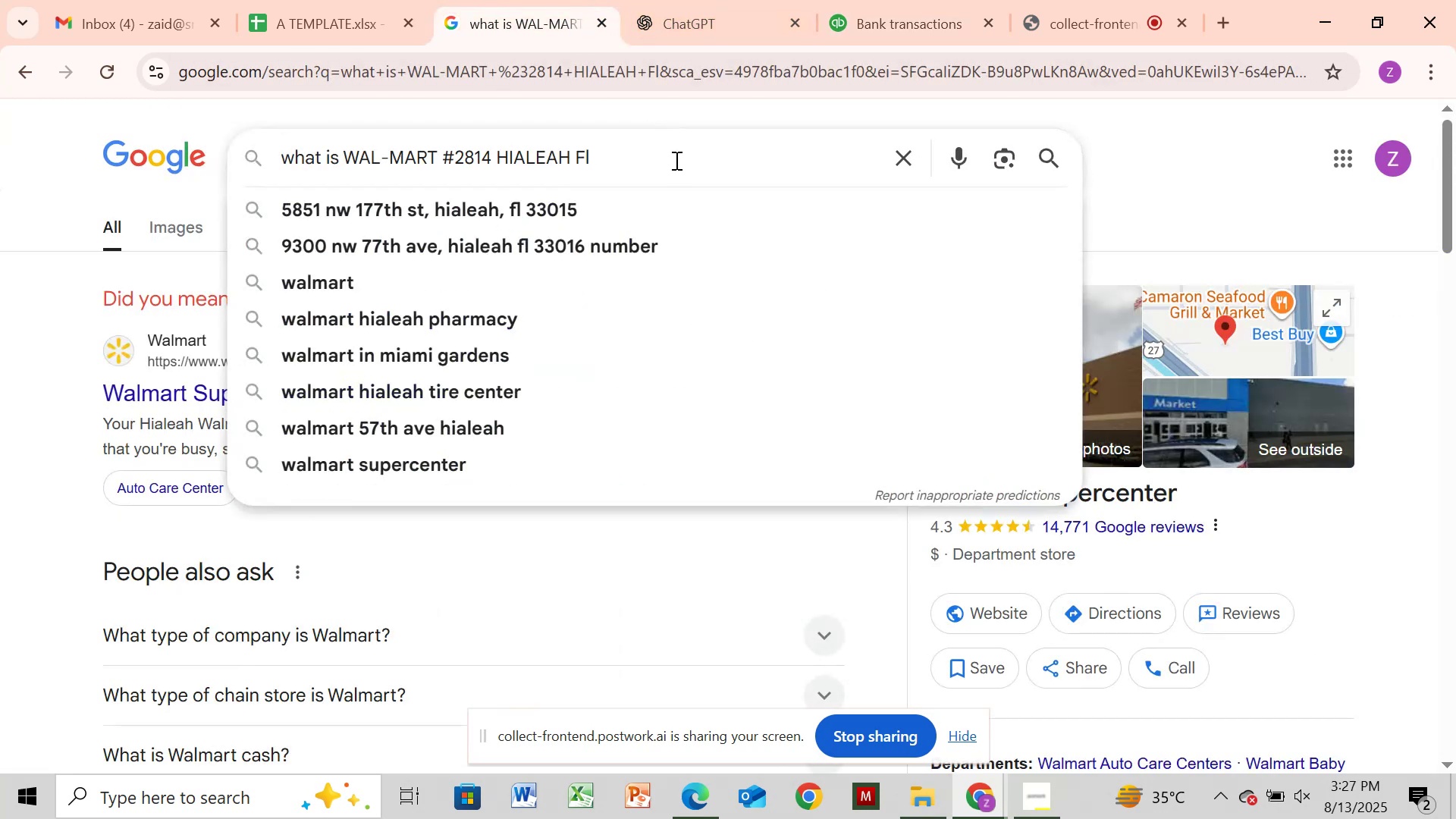 
key(Backspace)
 